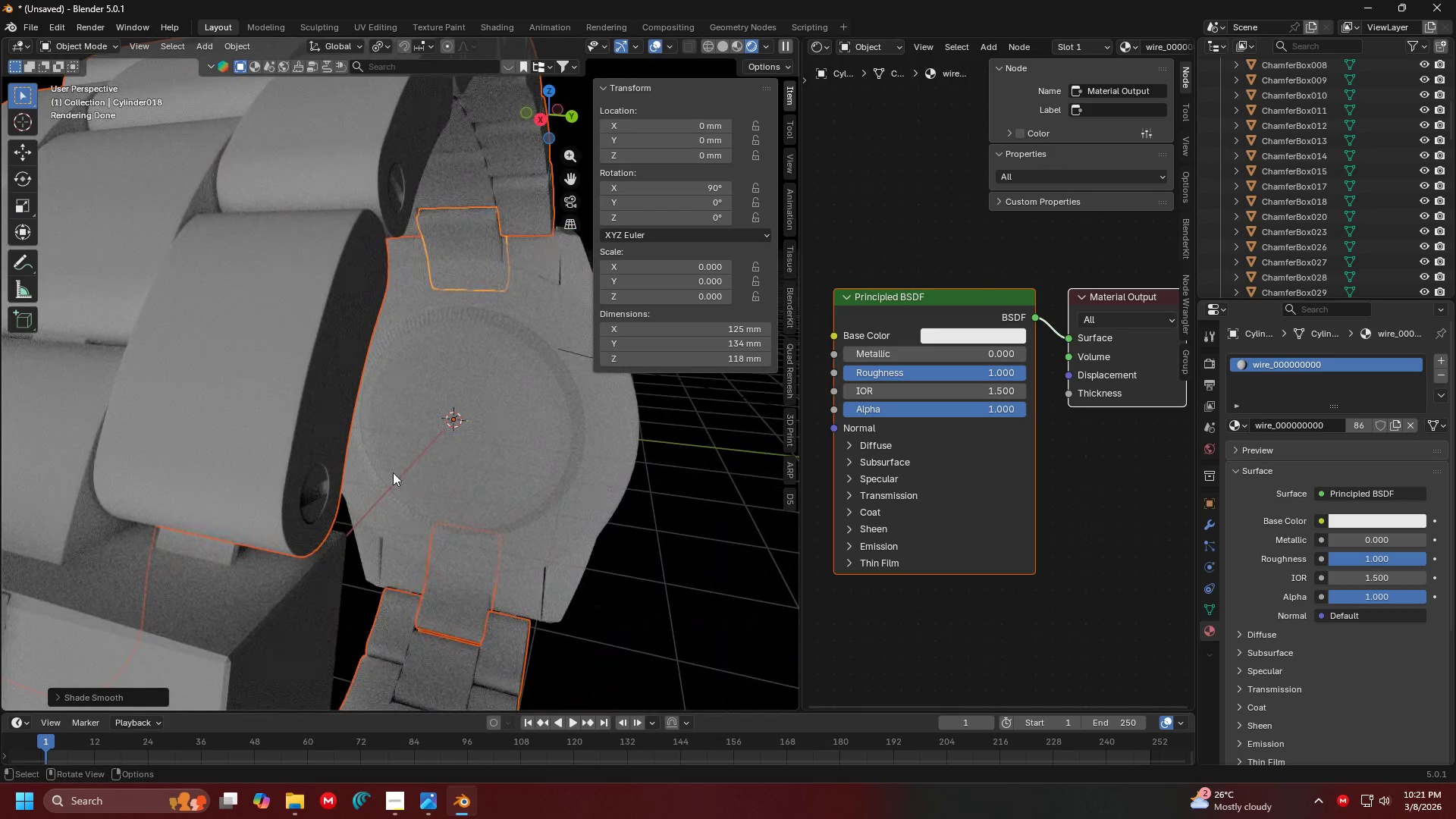 
right_click([257, 352])
 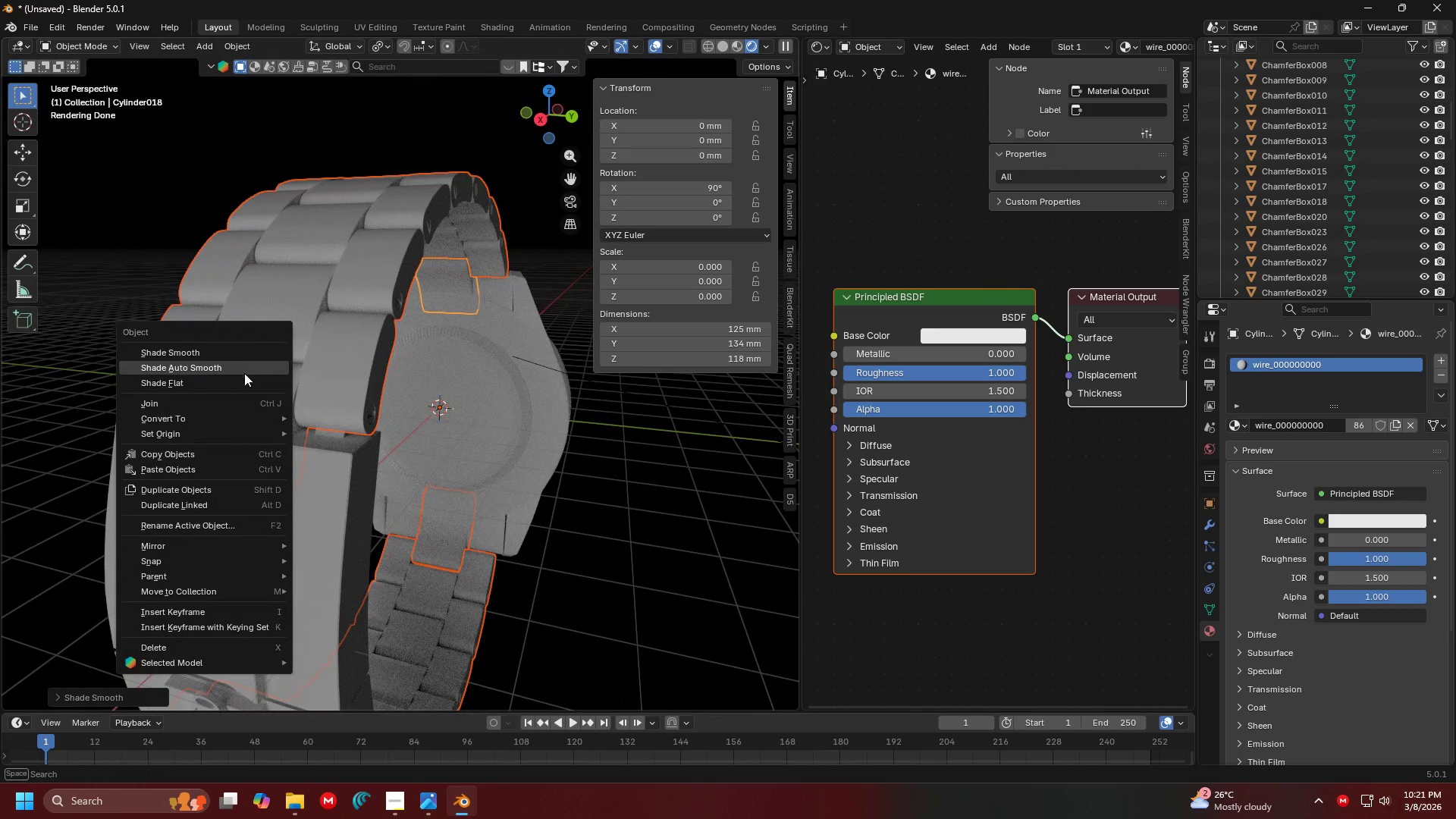 
scroll: coordinate [269, 363], scroll_direction: down, amount: 6.0
 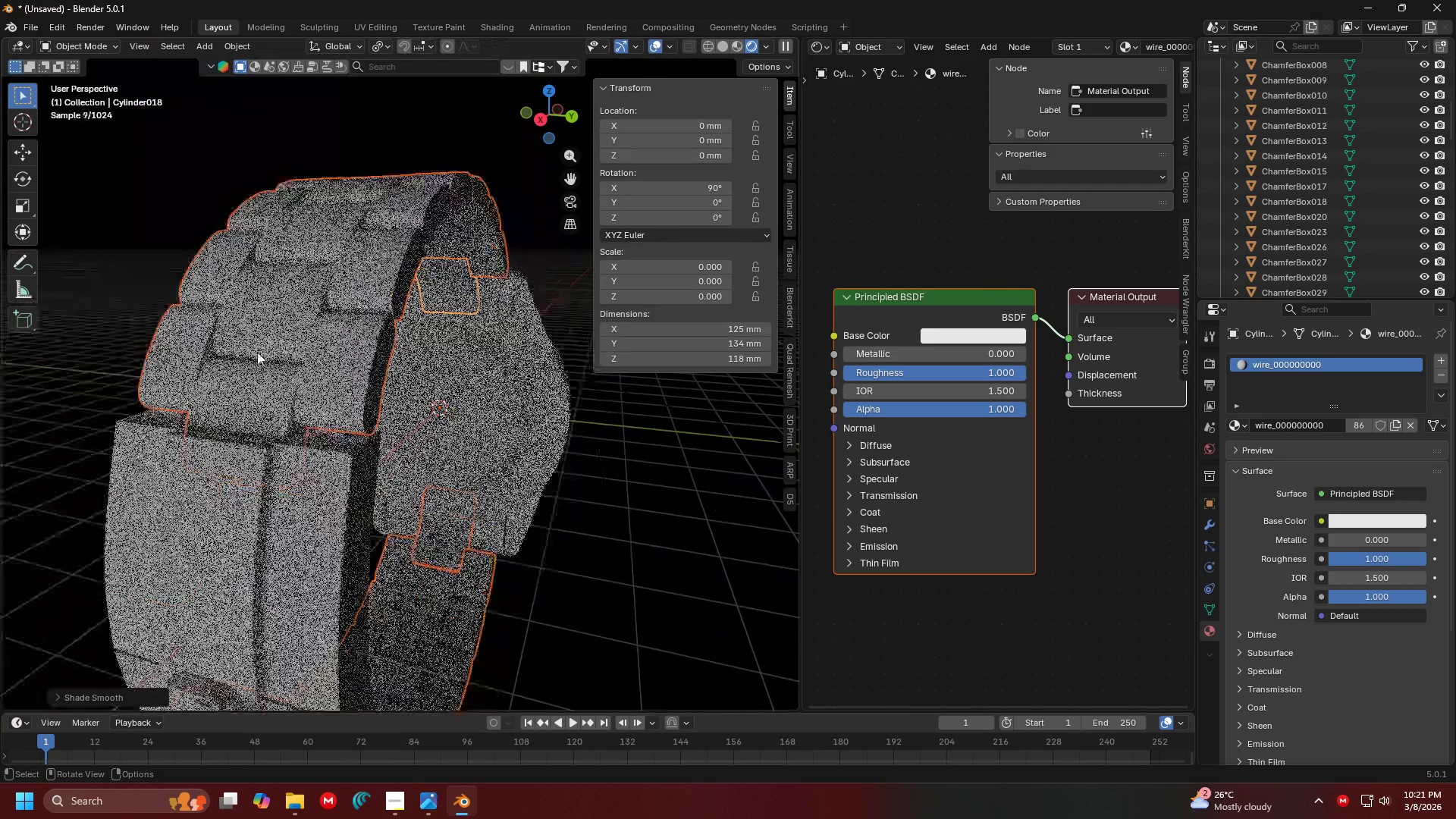 
left_click([243, 373])
 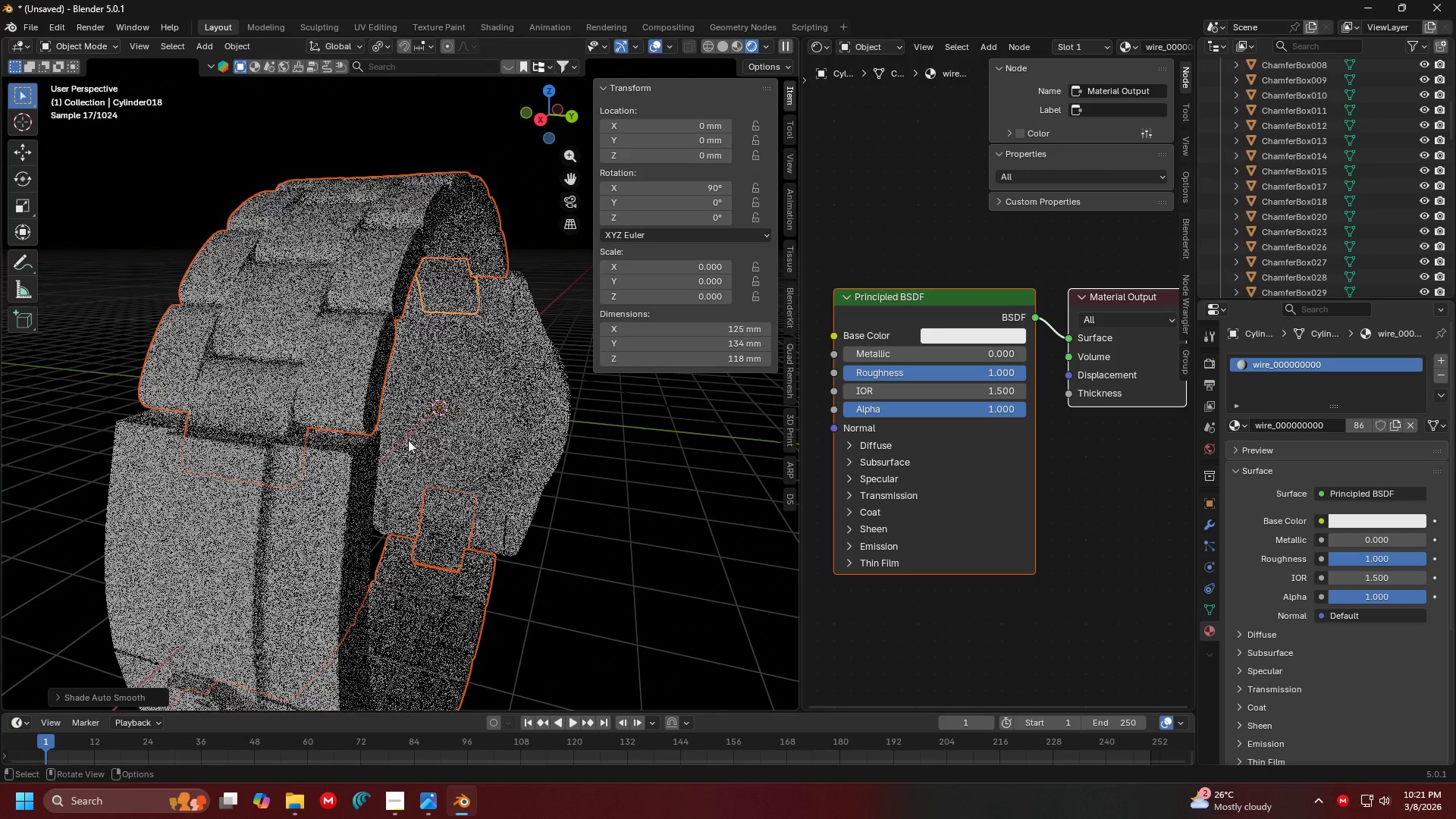 
key(Shift+ShiftLeft)
 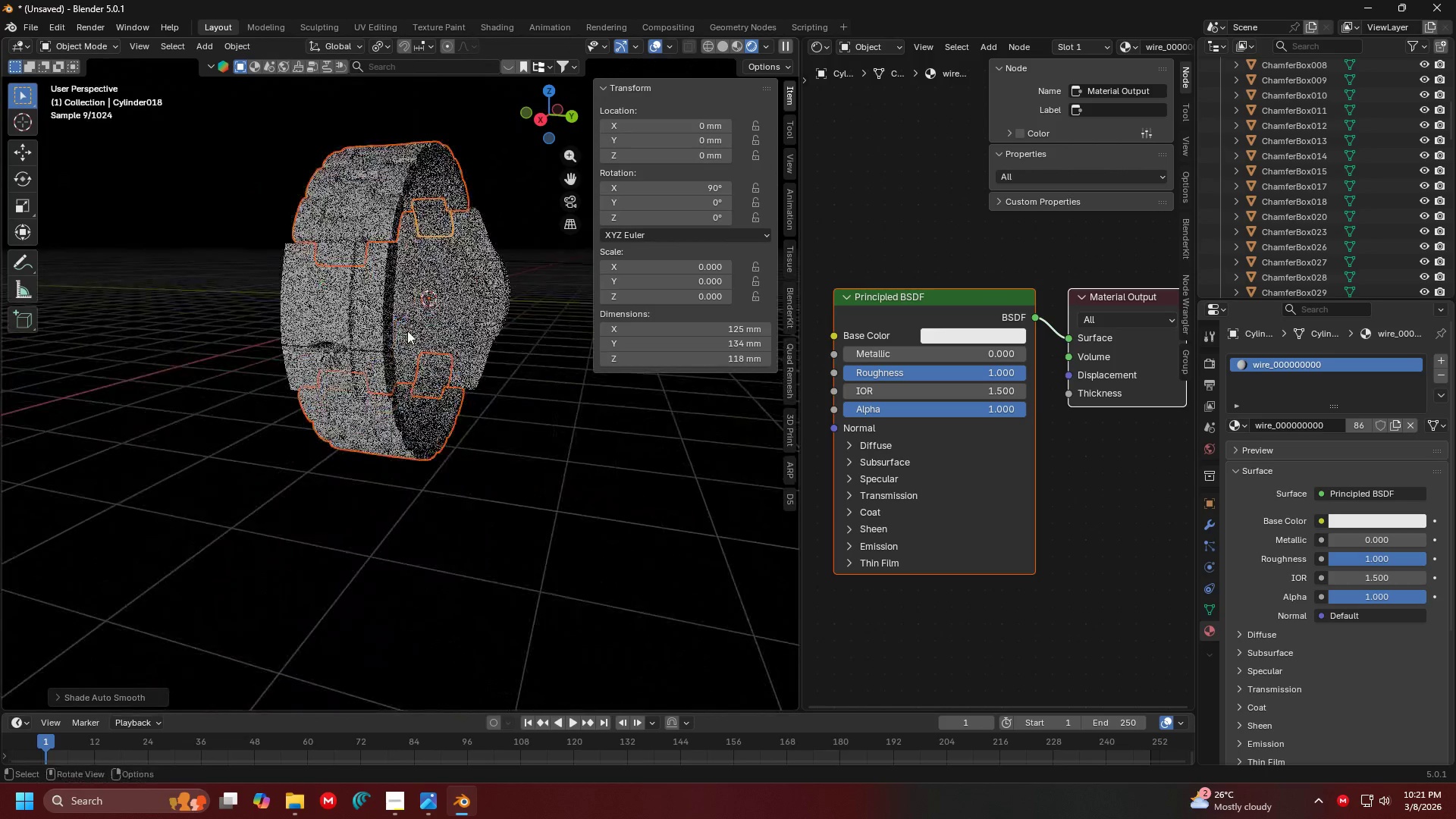 
scroll: coordinate [447, 497], scroll_direction: down, amount: 5.0
 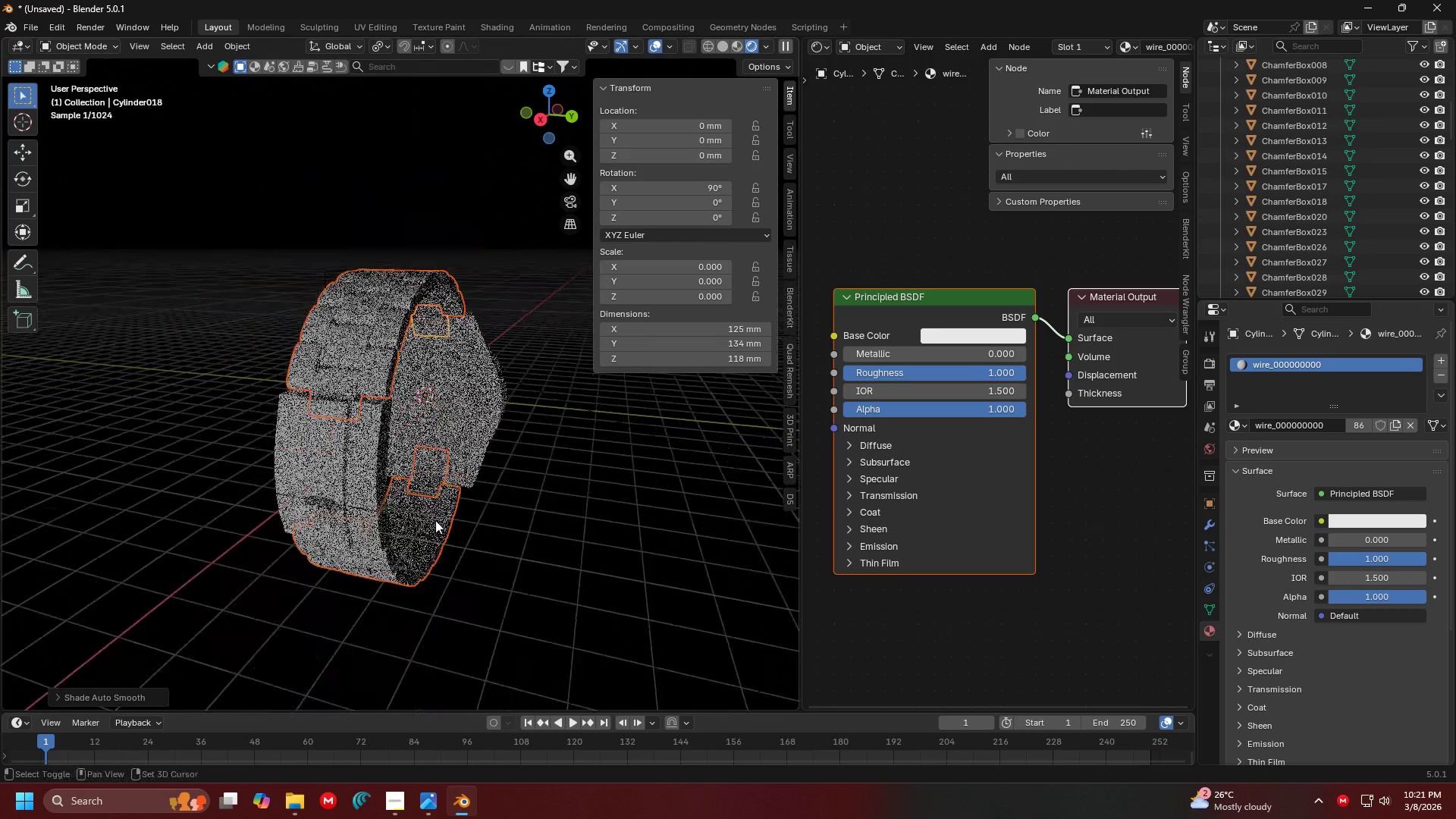 
key(Shift+ShiftLeft)
 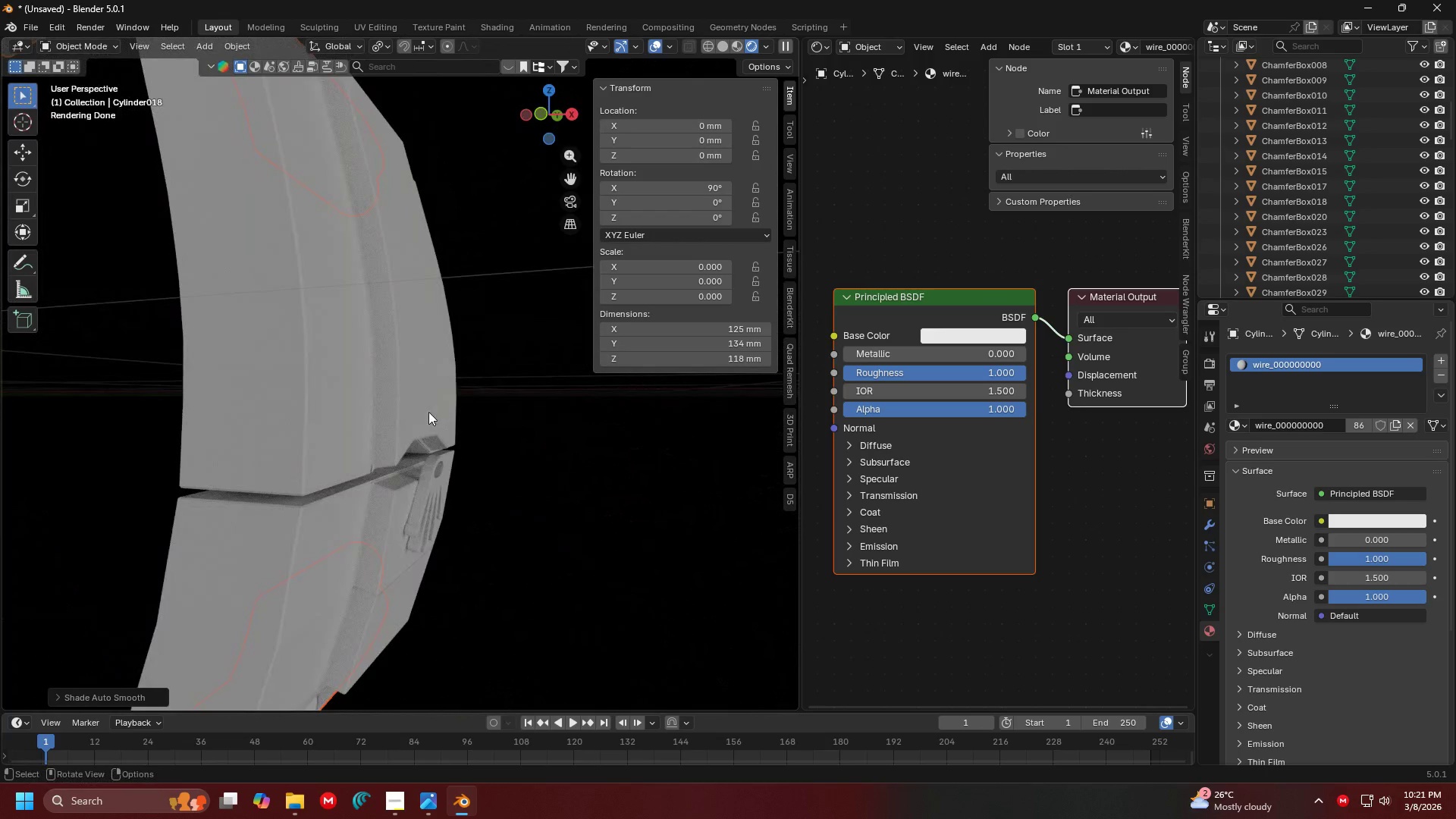 
scroll: coordinate [519, 325], scroll_direction: up, amount: 5.0
 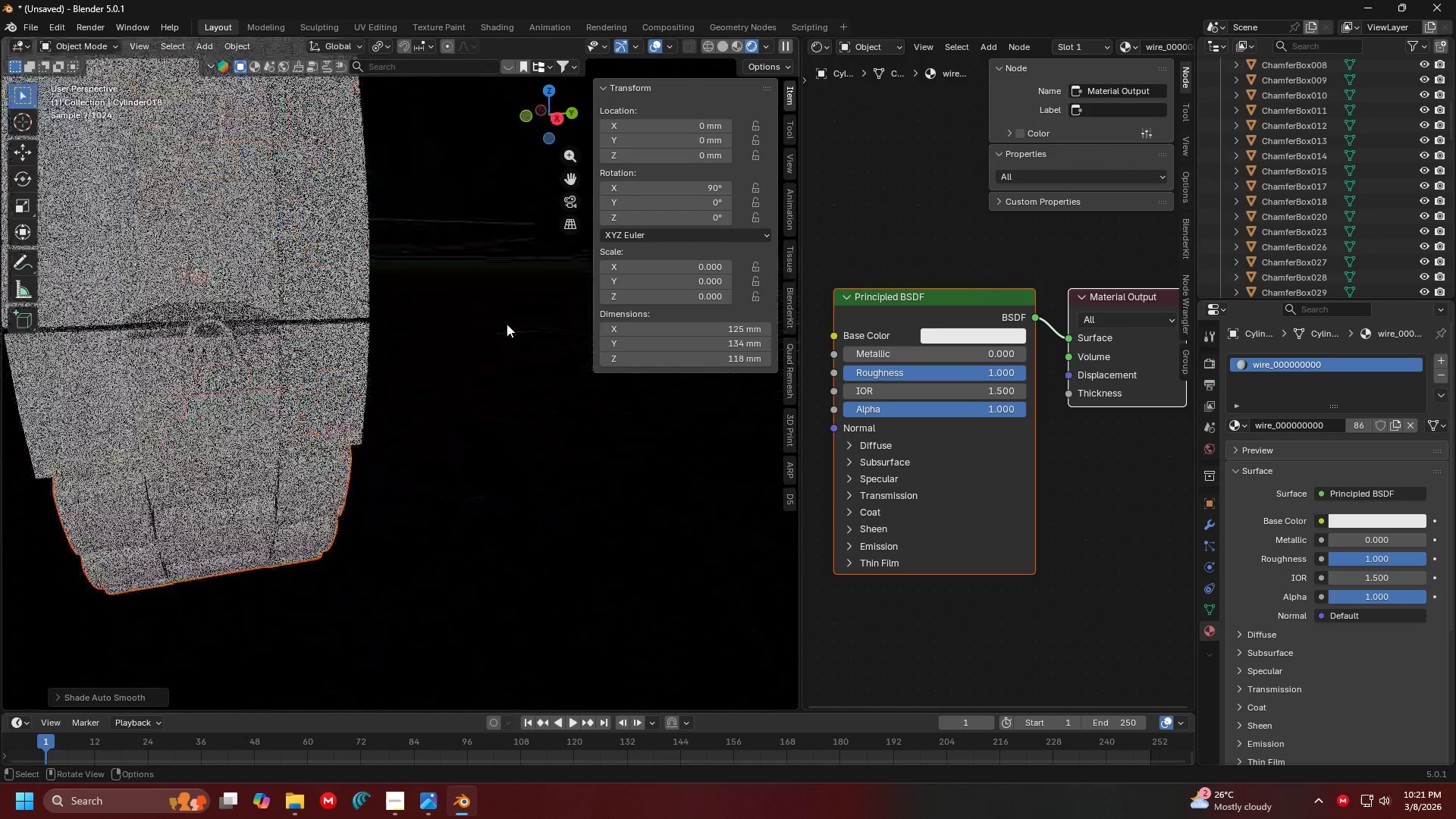 
left_click([382, 356])
 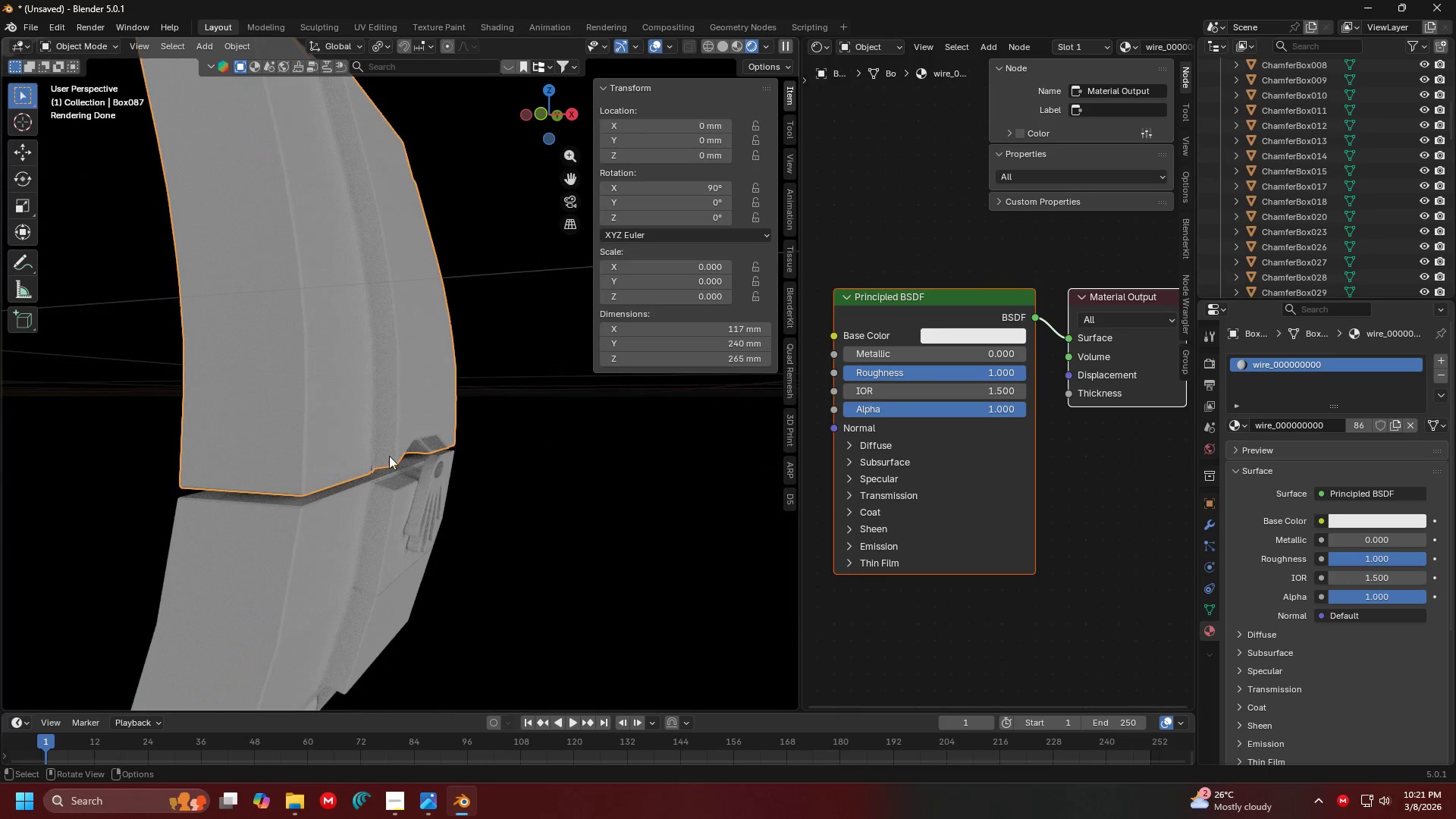 
hold_key(key=ShiftLeft, duration=0.64)
left_click([353, 510])
 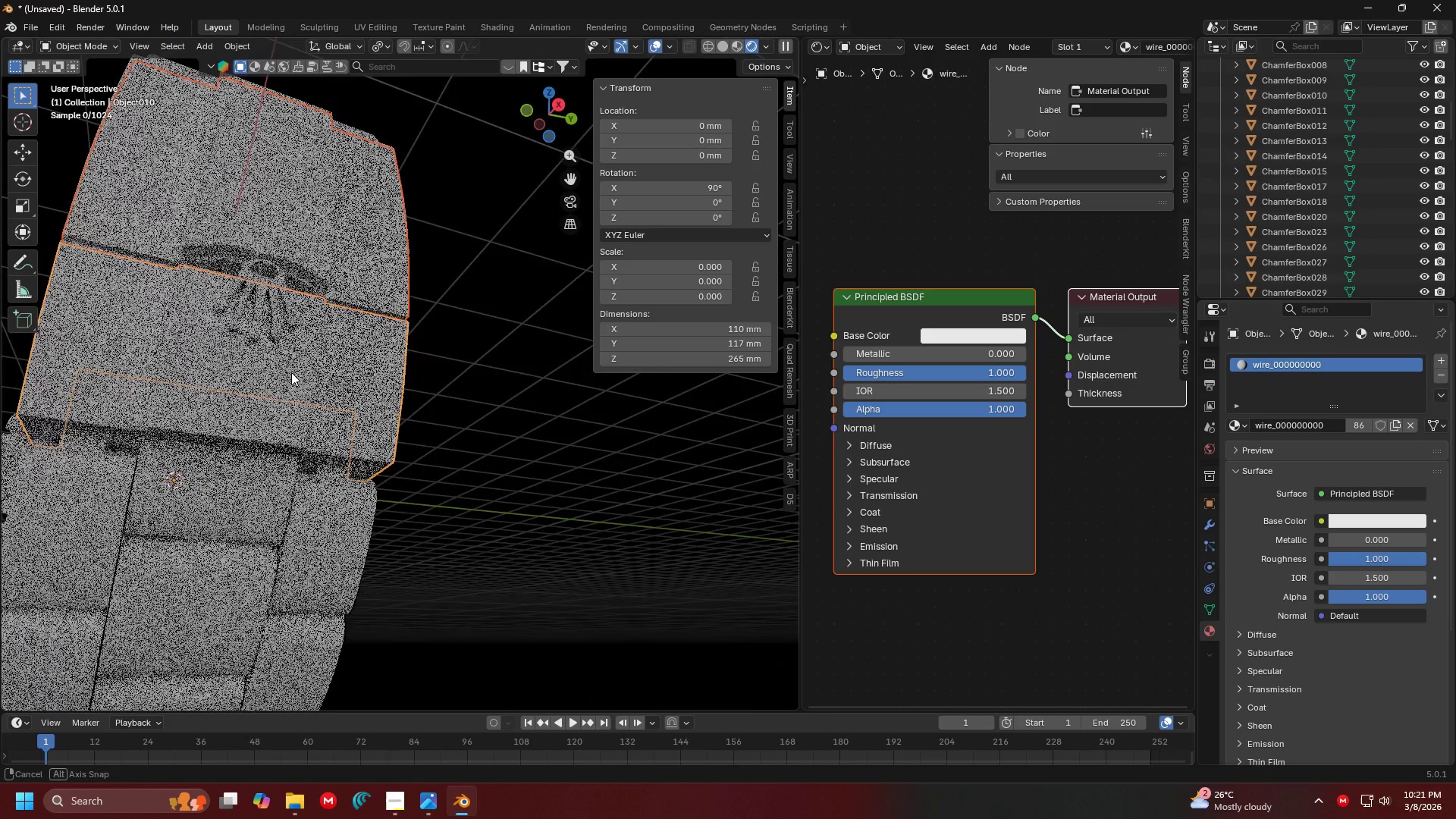 
hold_key(key=ShiftLeft, duration=0.81)
left_click([221, 284])
 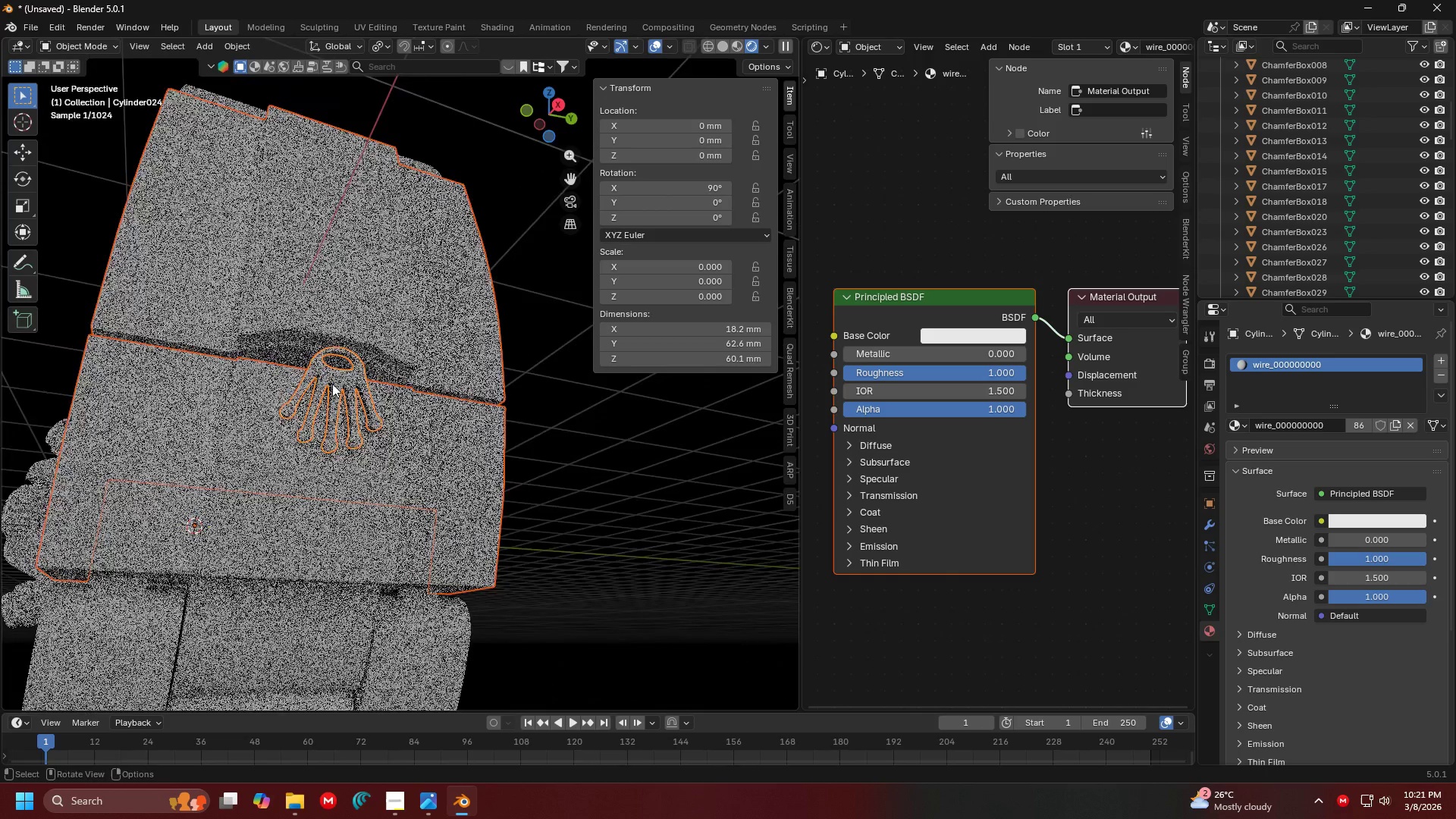 
scroll: coordinate [378, 378], scroll_direction: up, amount: 3.0
 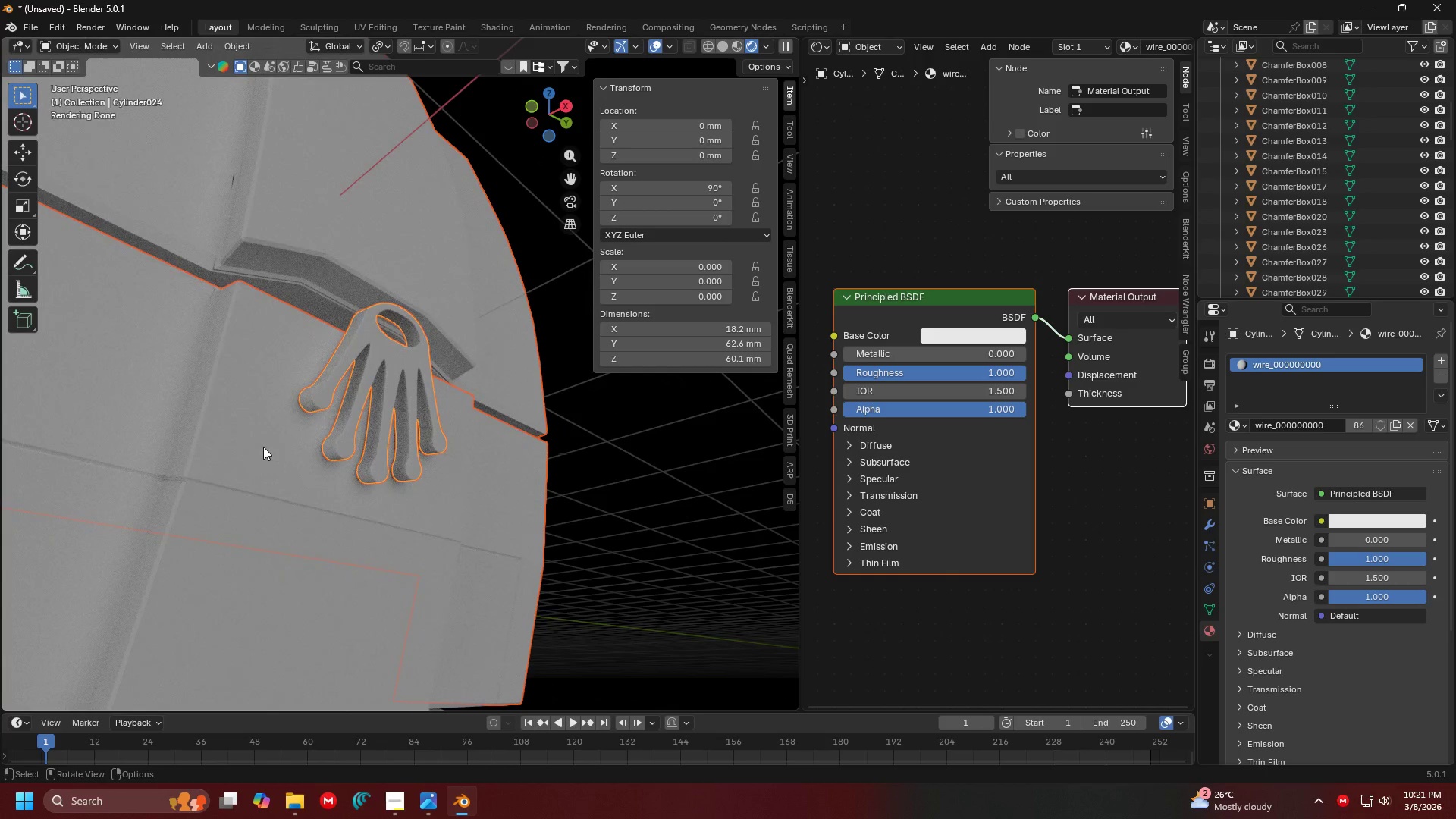 
right_click([288, 348])
 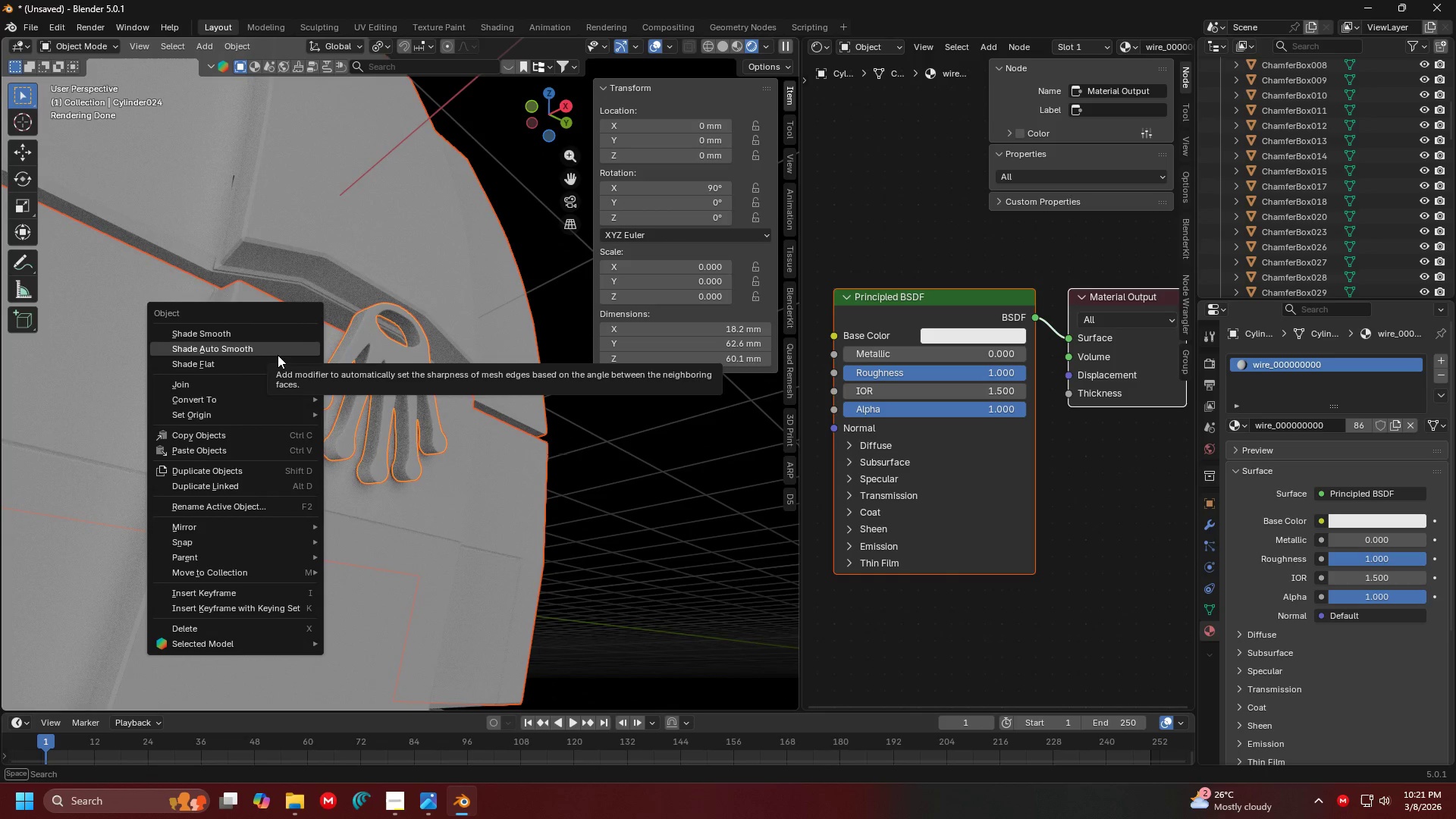 
left_click([277, 346])
 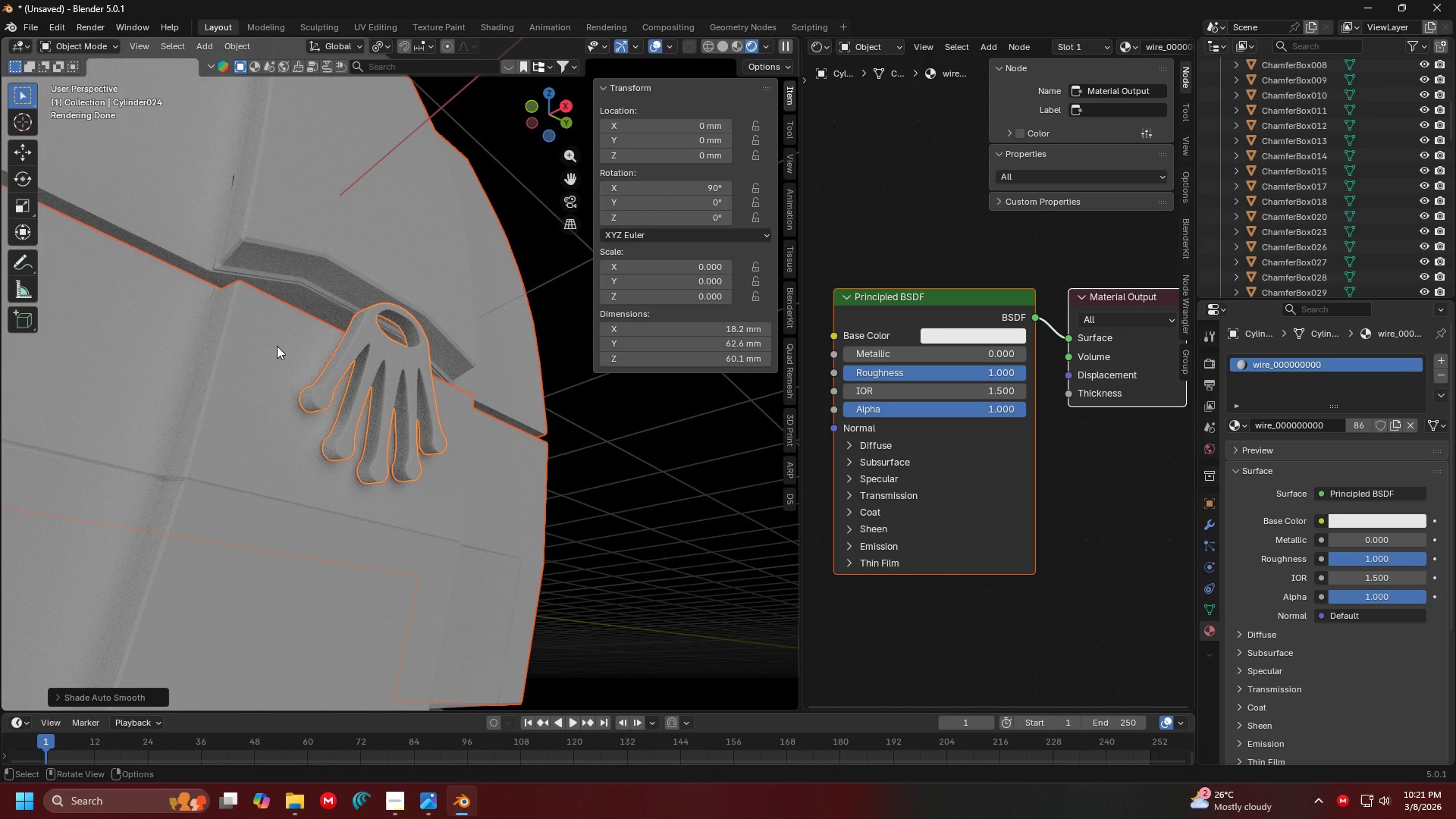 
hold_key(key=ShiftLeft, duration=0.48)
 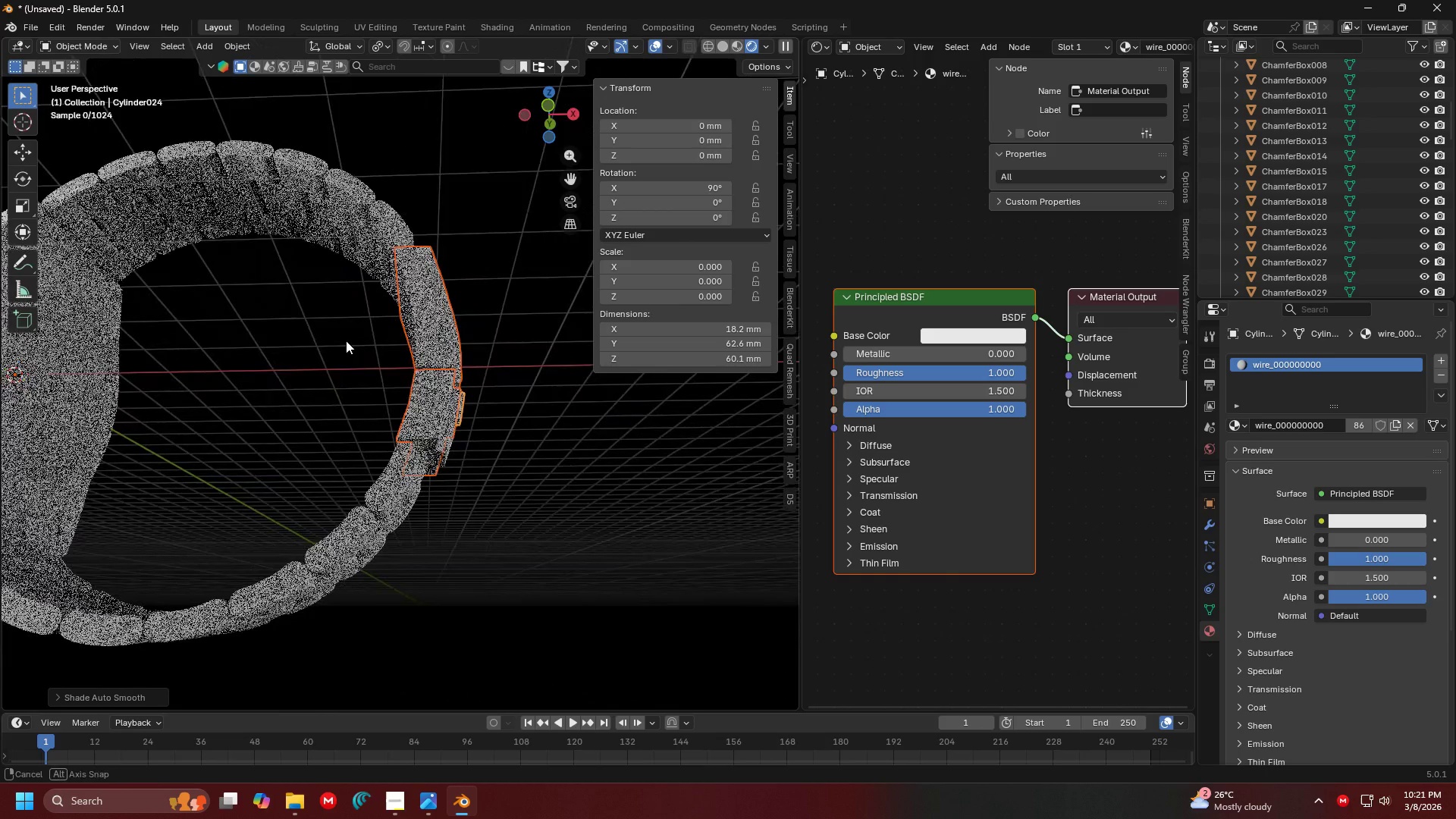 
scroll: coordinate [277, 346], scroll_direction: down, amount: 7.0
 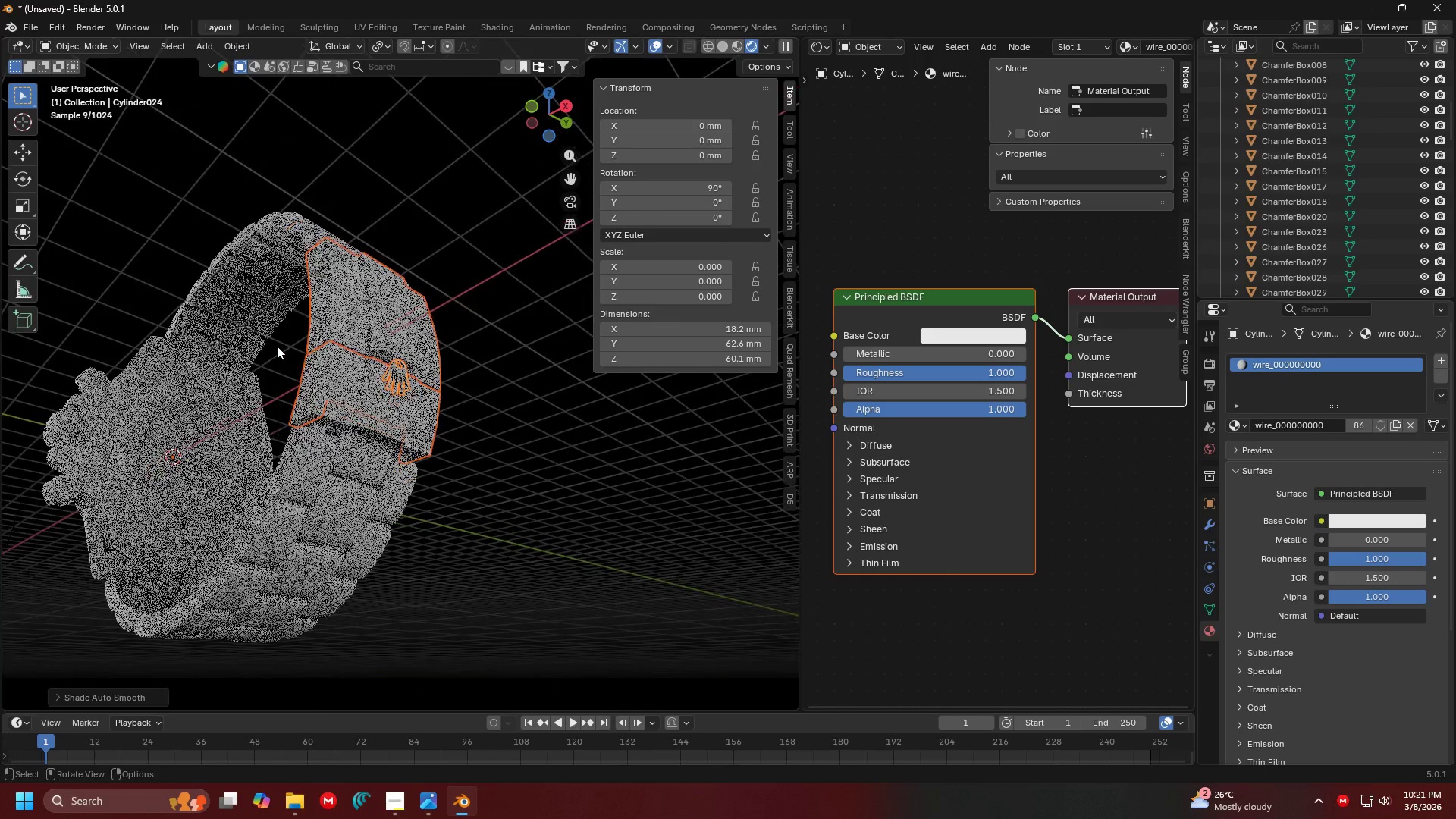 
hold_key(key=ShiftLeft, duration=0.38)
 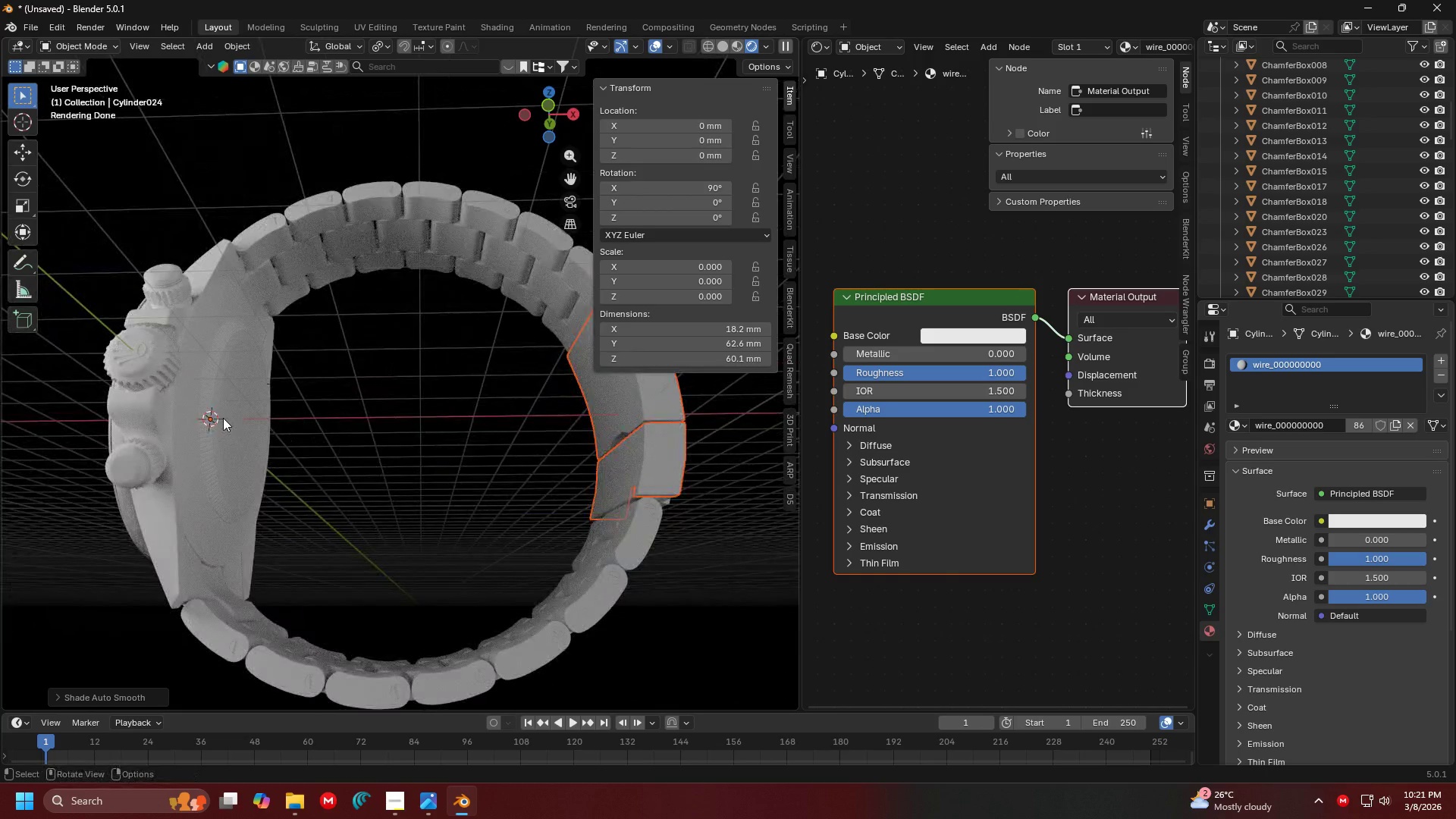 
key(Shift+ShiftLeft)
 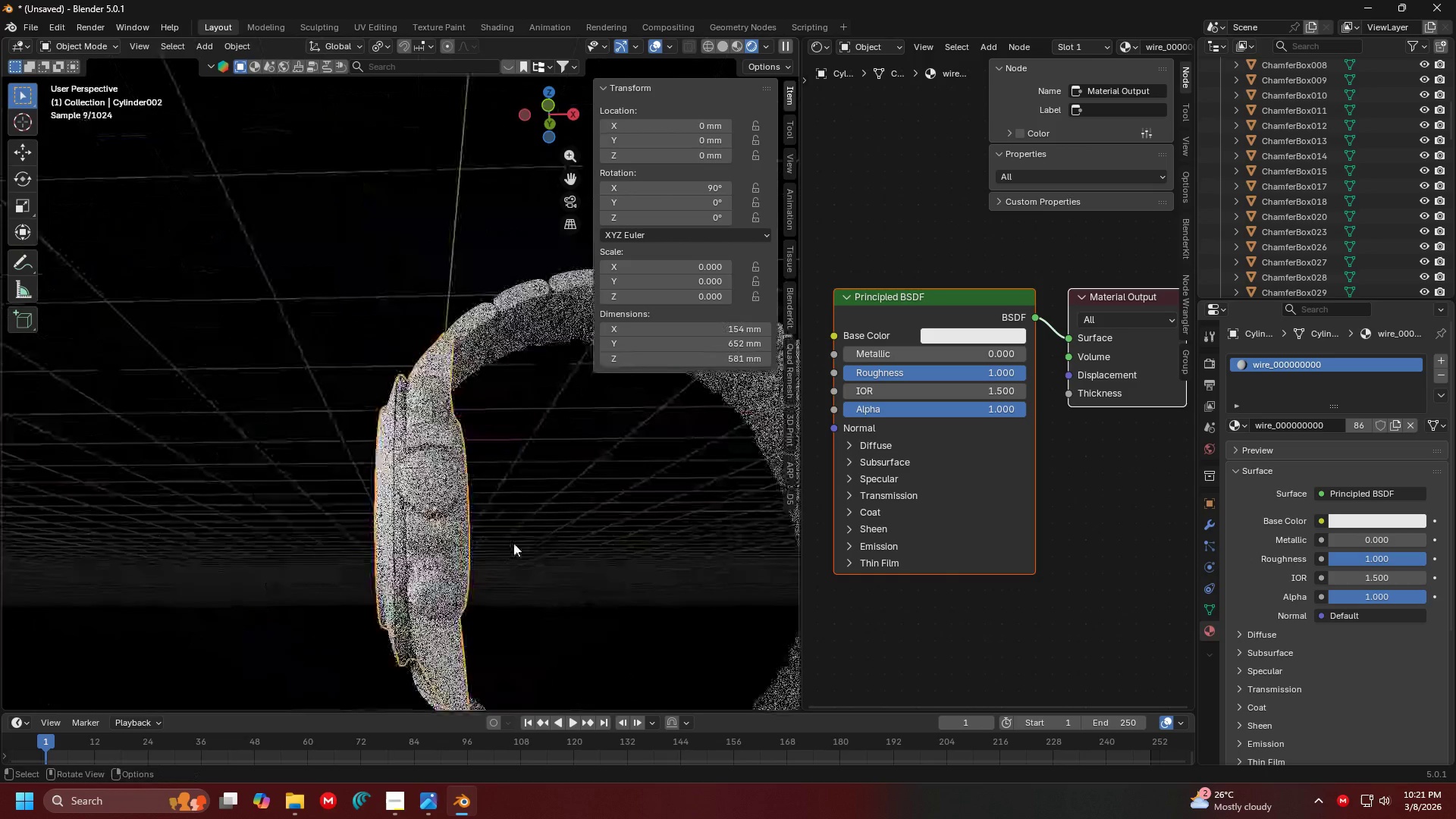 
hold_key(key=ShiftLeft, duration=0.34)
 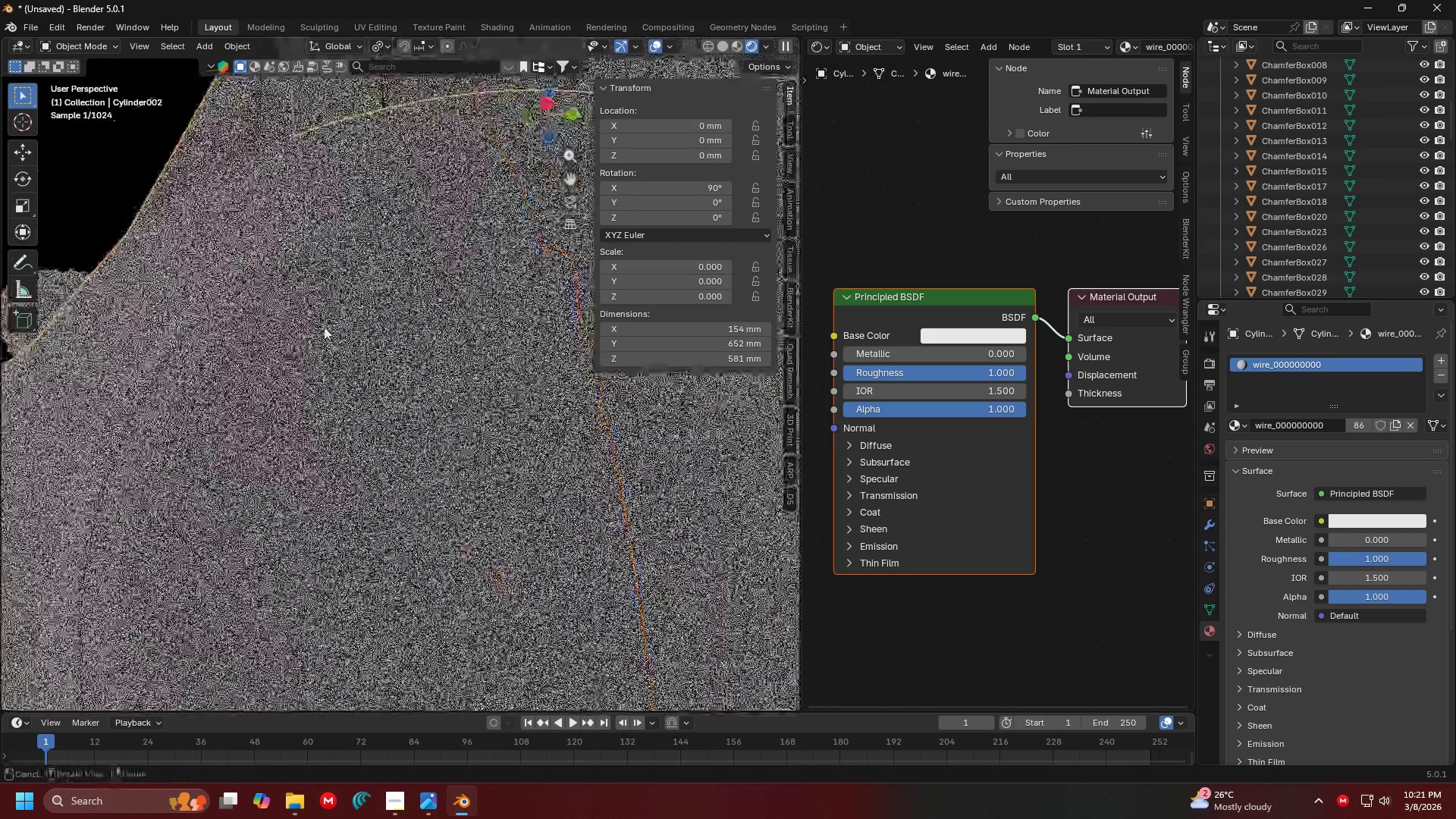 
scroll: coordinate [407, 543], scroll_direction: up, amount: 6.0
 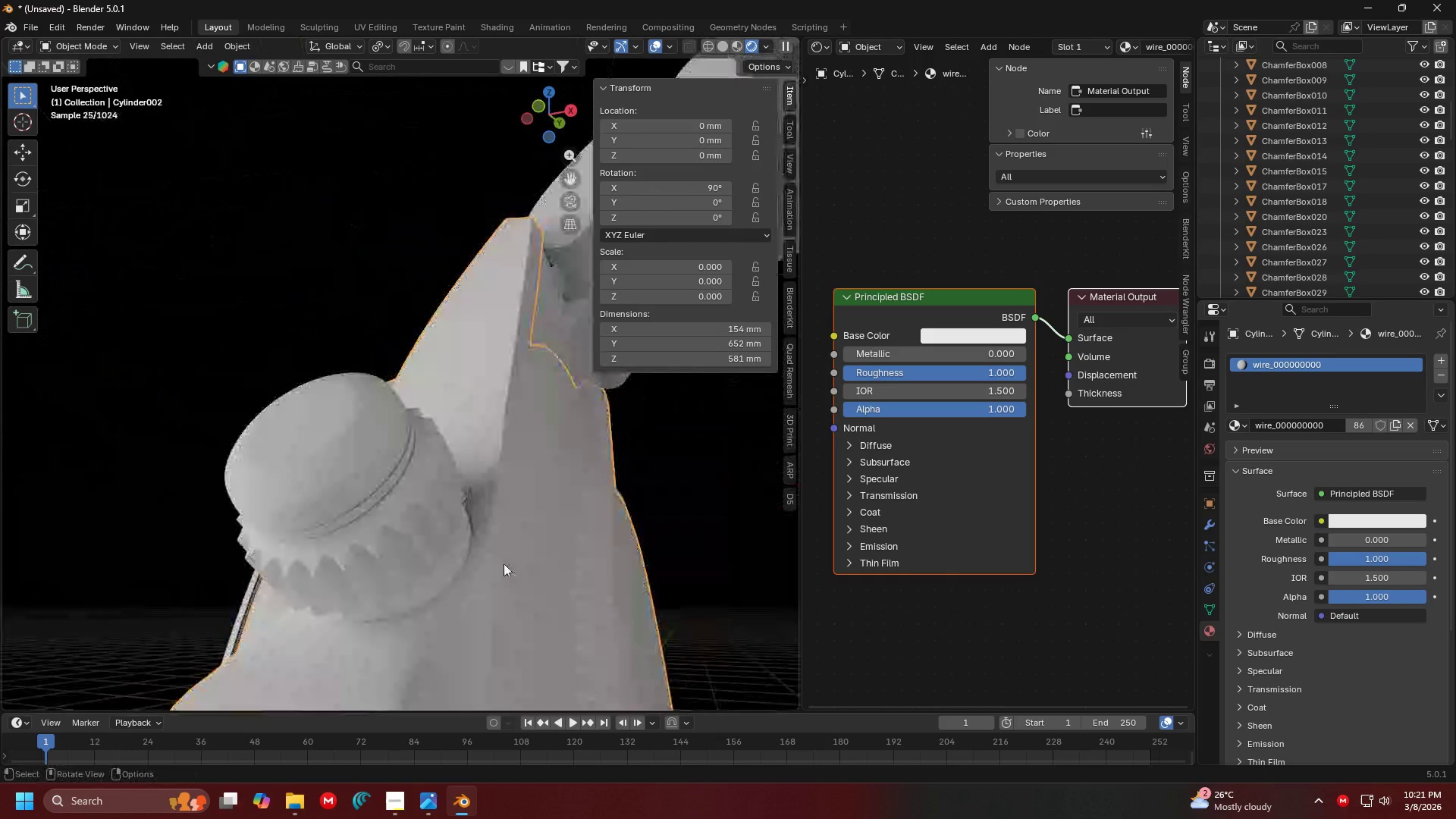 
scroll: coordinate [329, 337], scroll_direction: down, amount: 3.0
 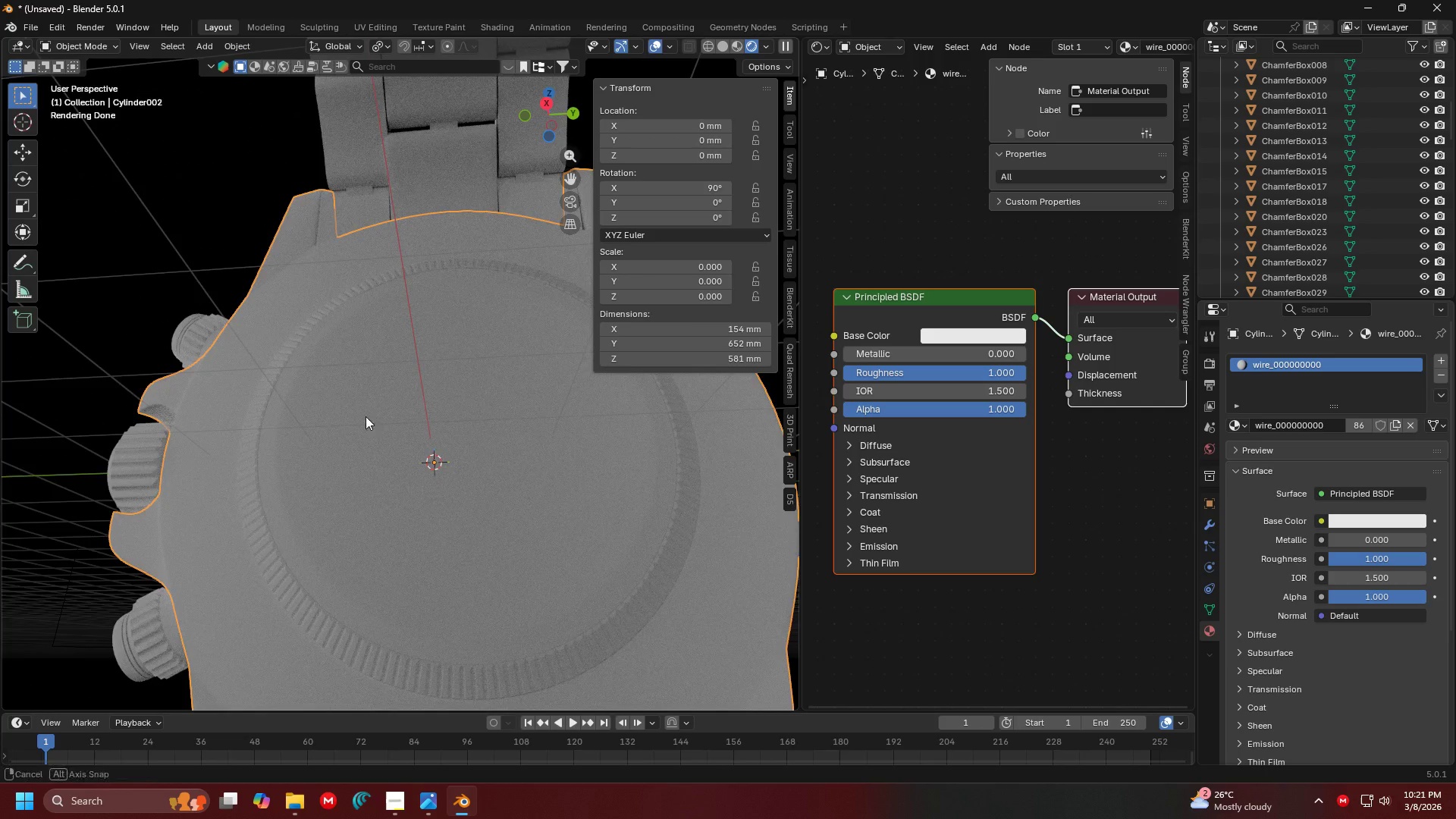 
right_click([467, 422])
 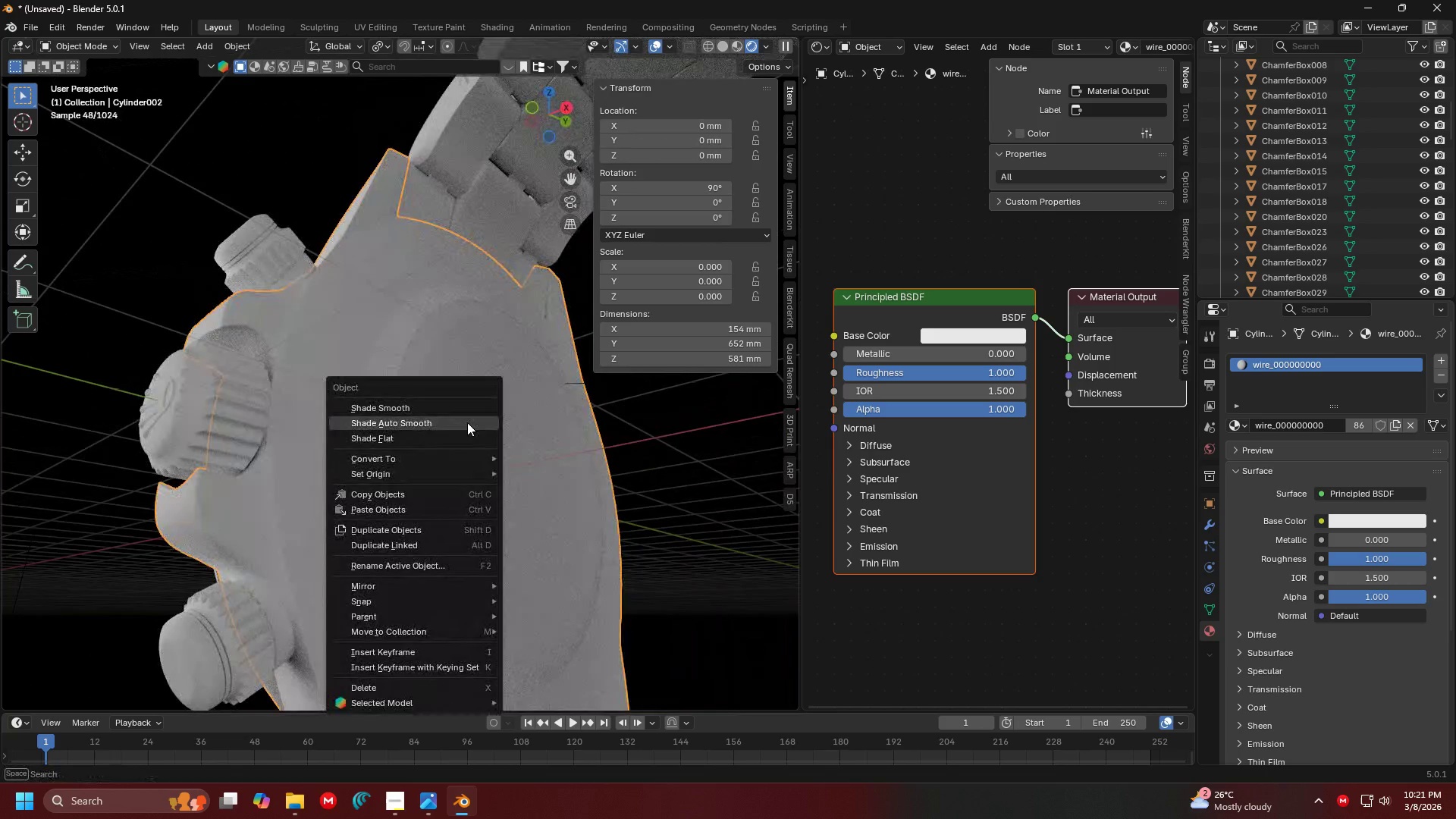 
left_click([467, 422])
 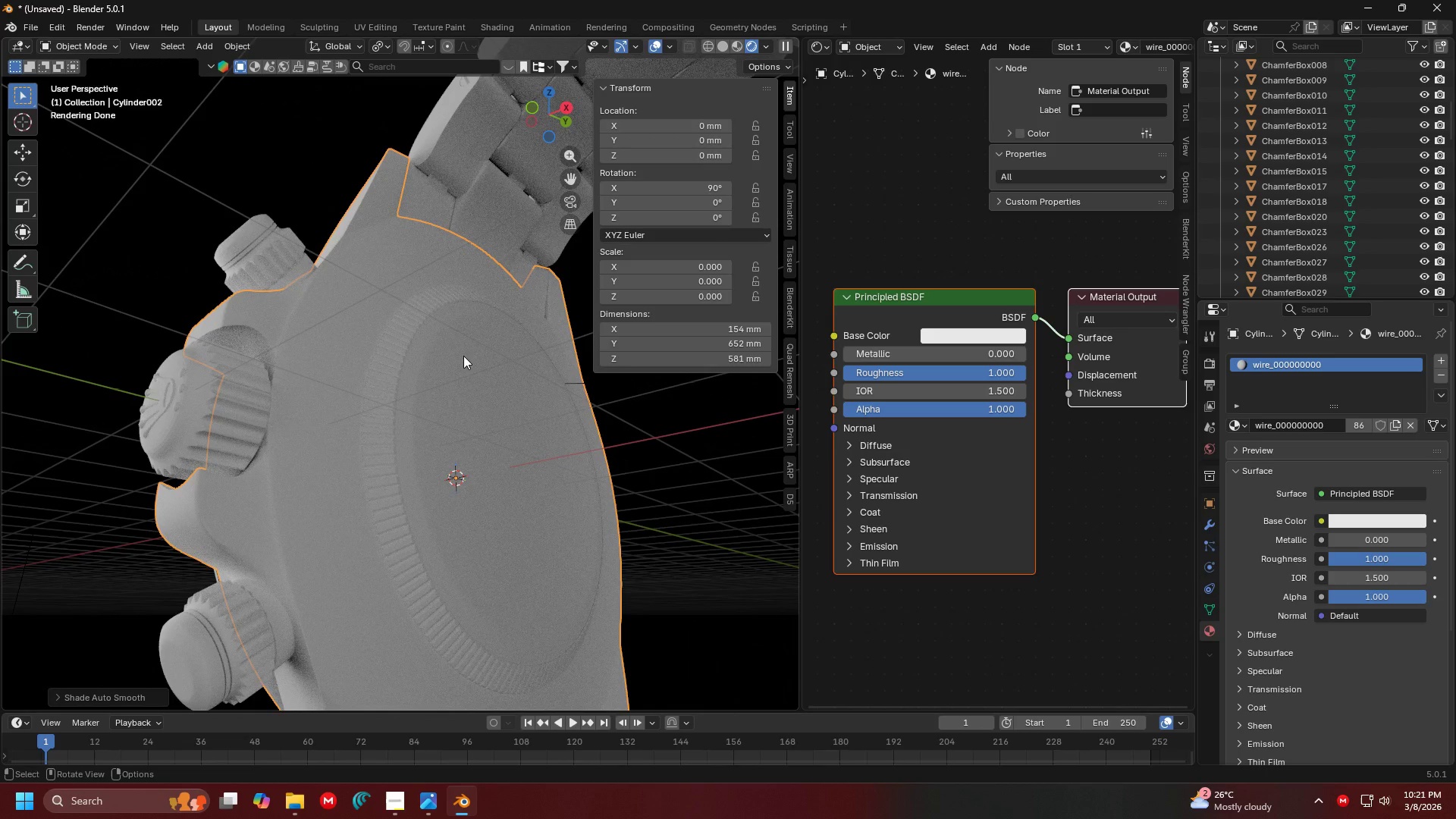 
key(N)
 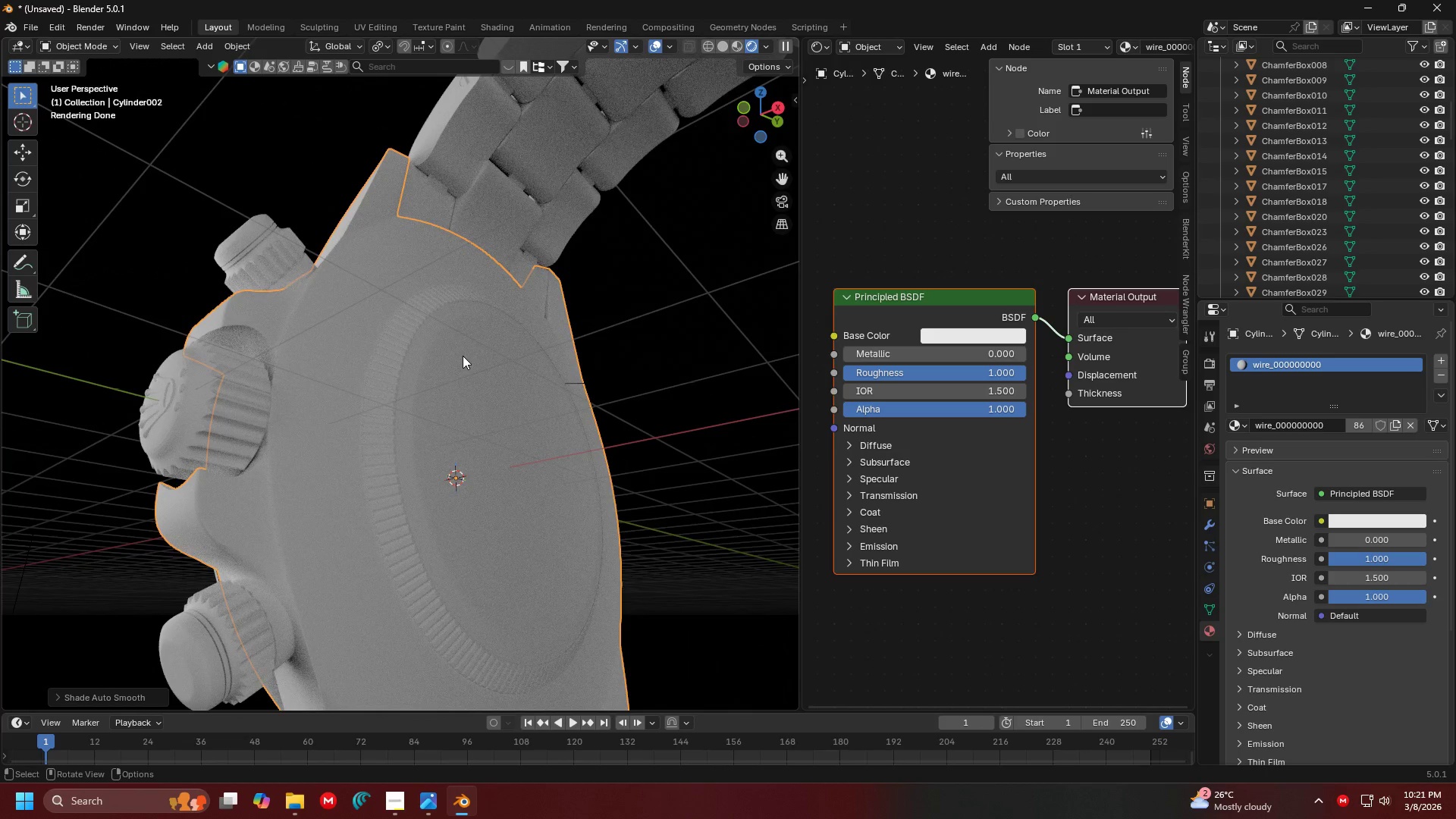 
key(Shift+ShiftLeft)
 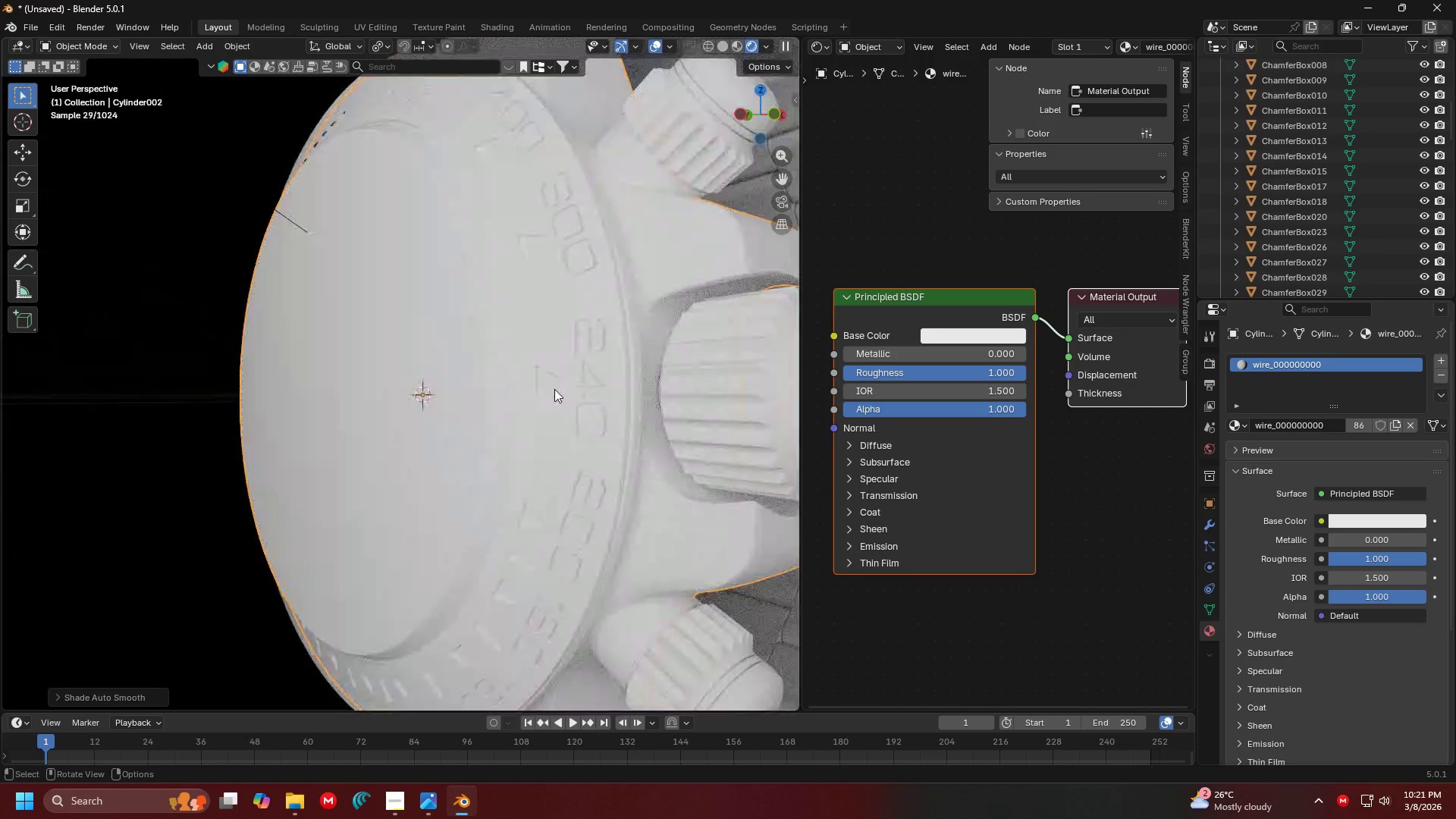 
scroll: coordinate [535, 353], scroll_direction: down, amount: 1.0
 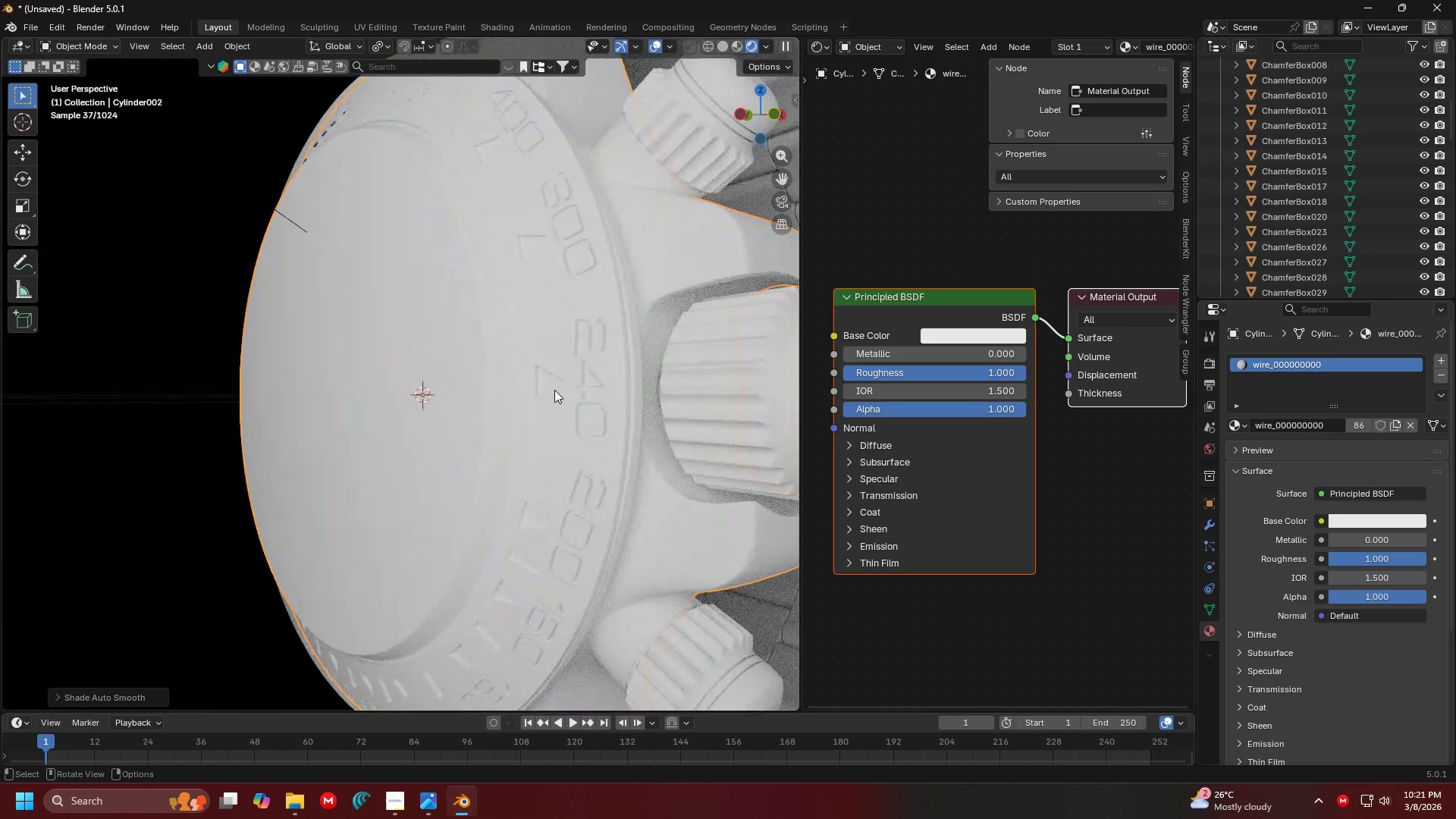 
key(Z)
 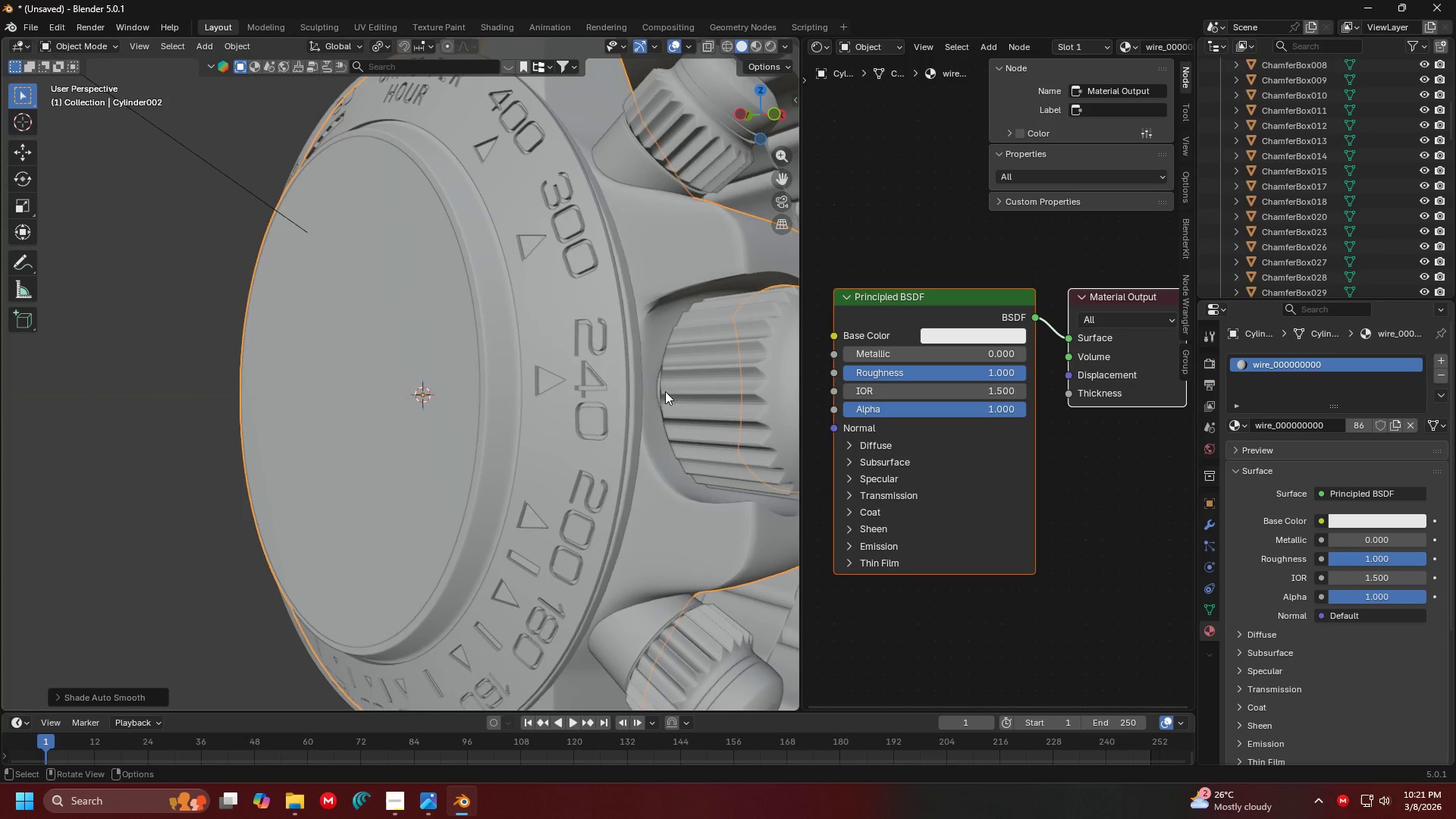 
key(Shift+ShiftLeft)
 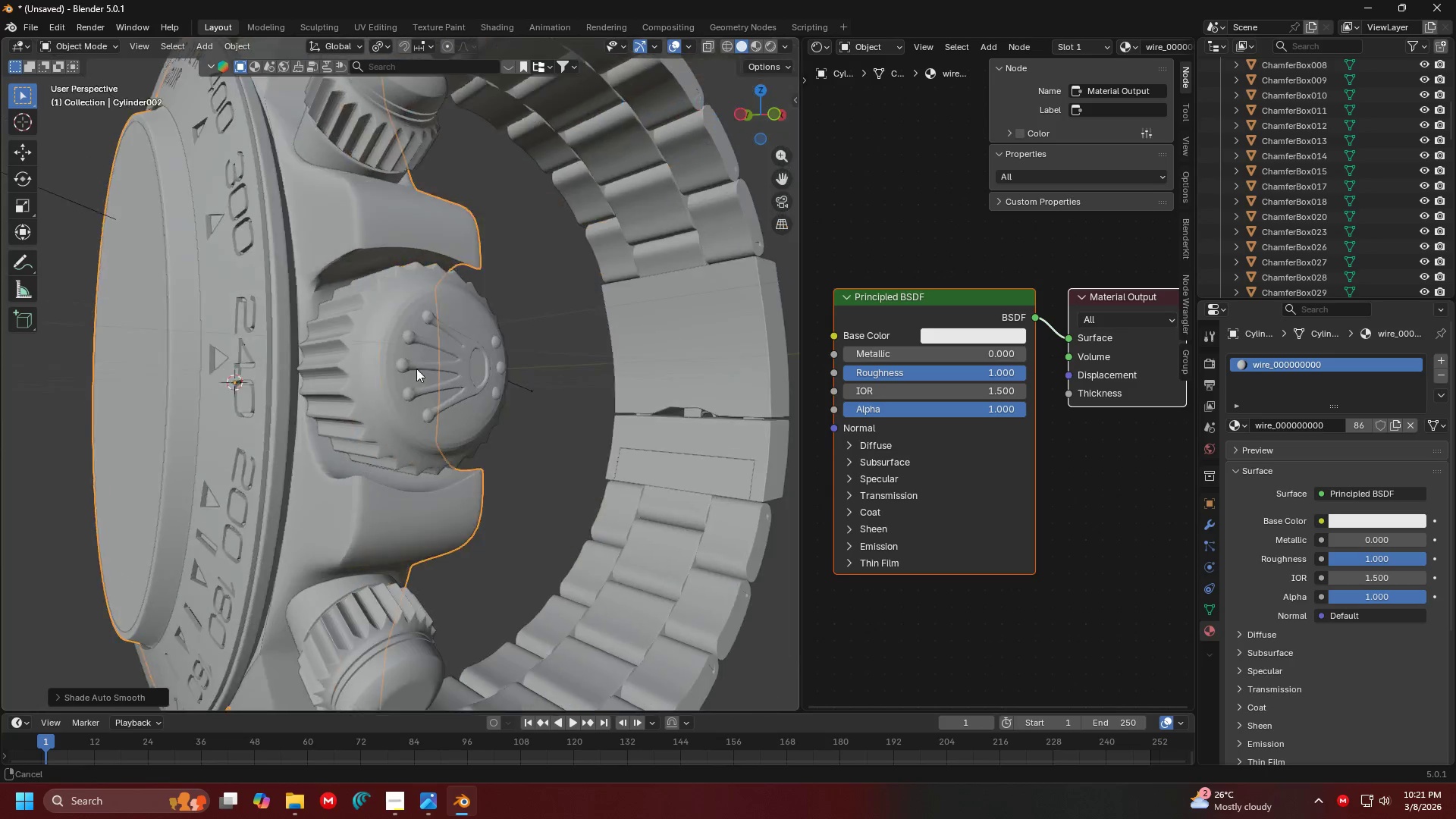 
scroll: coordinate [404, 369], scroll_direction: down, amount: 2.0
 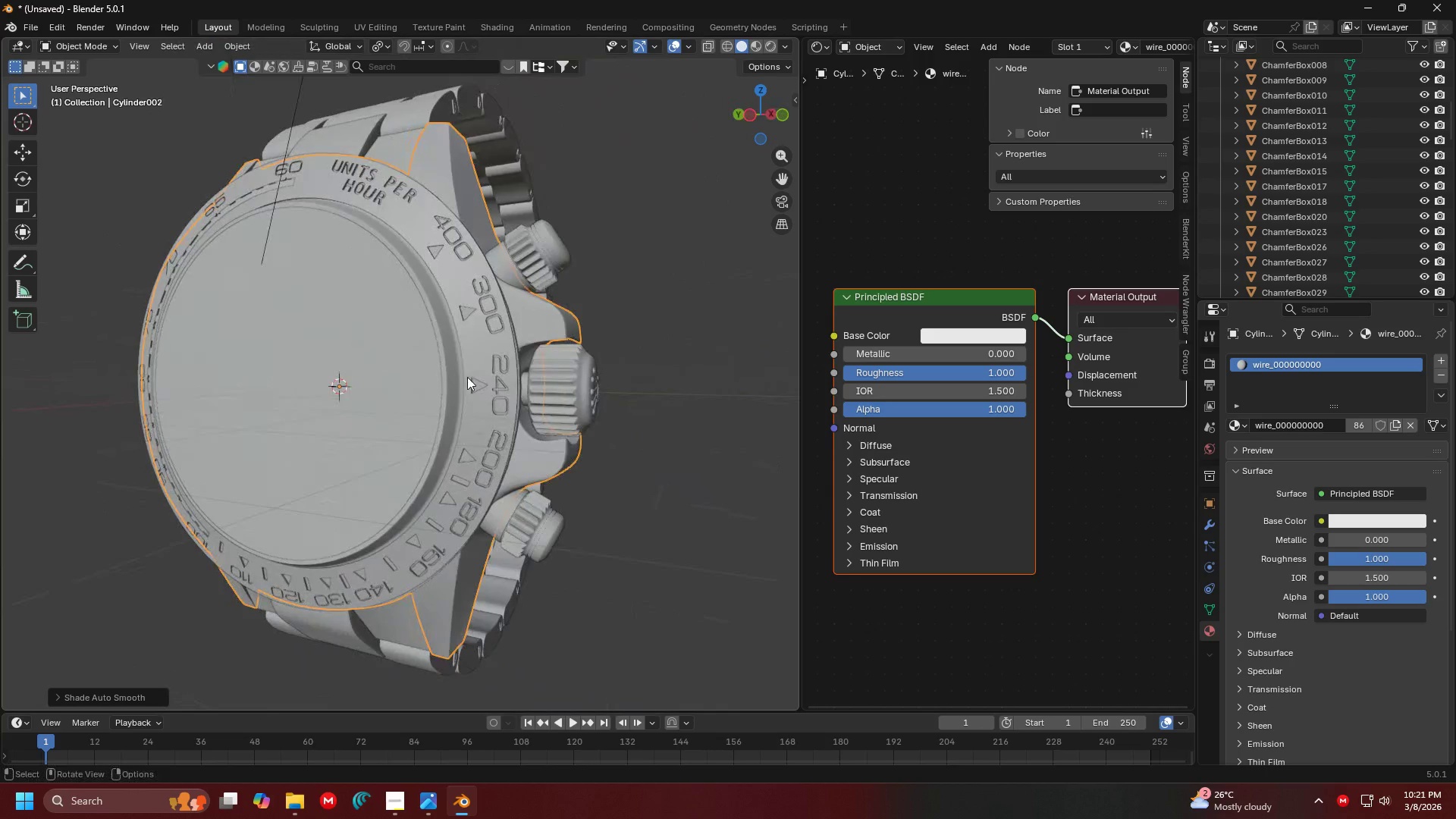 
key(Shift+ShiftLeft)
 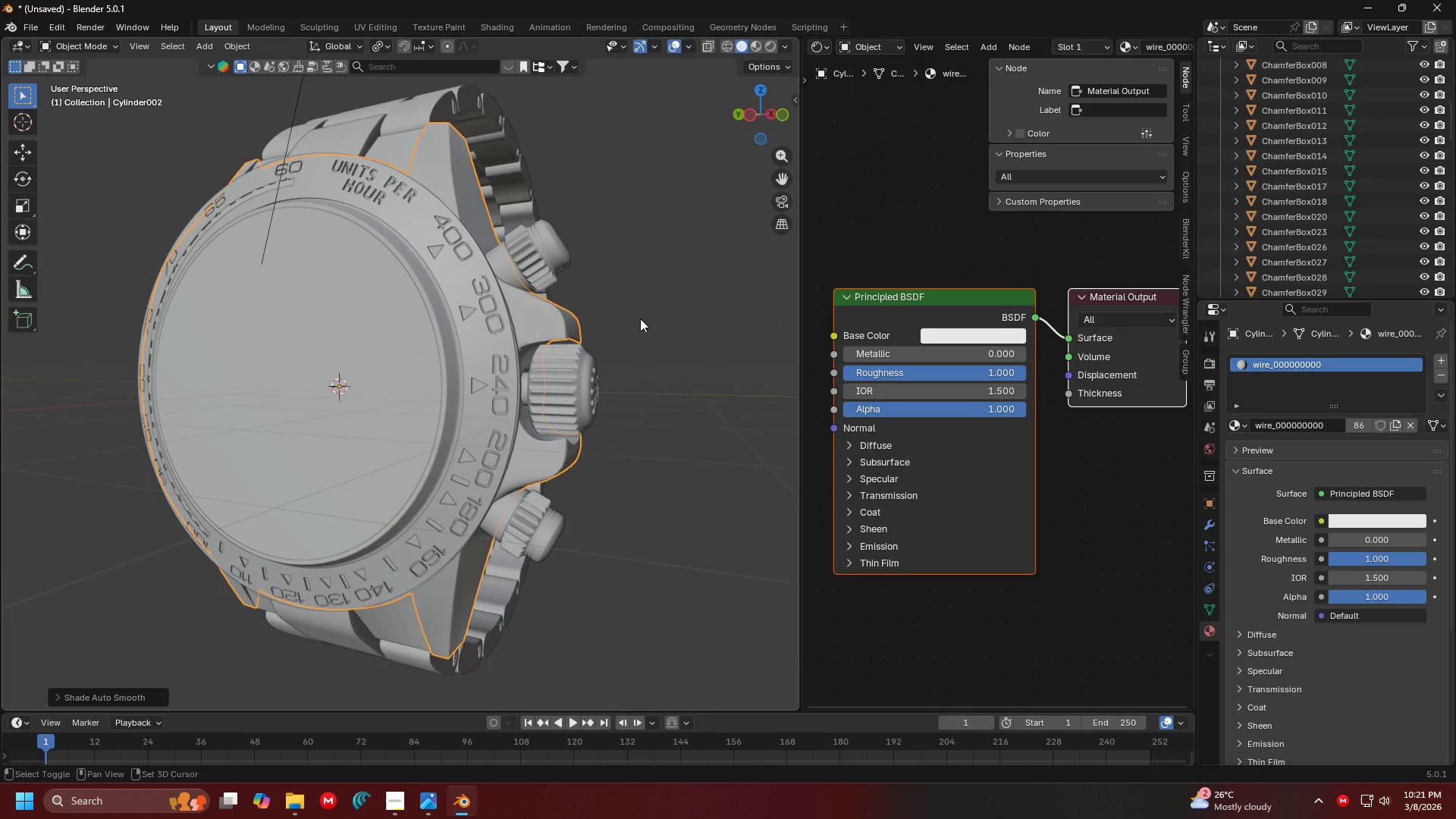 
left_click([641, 318])
 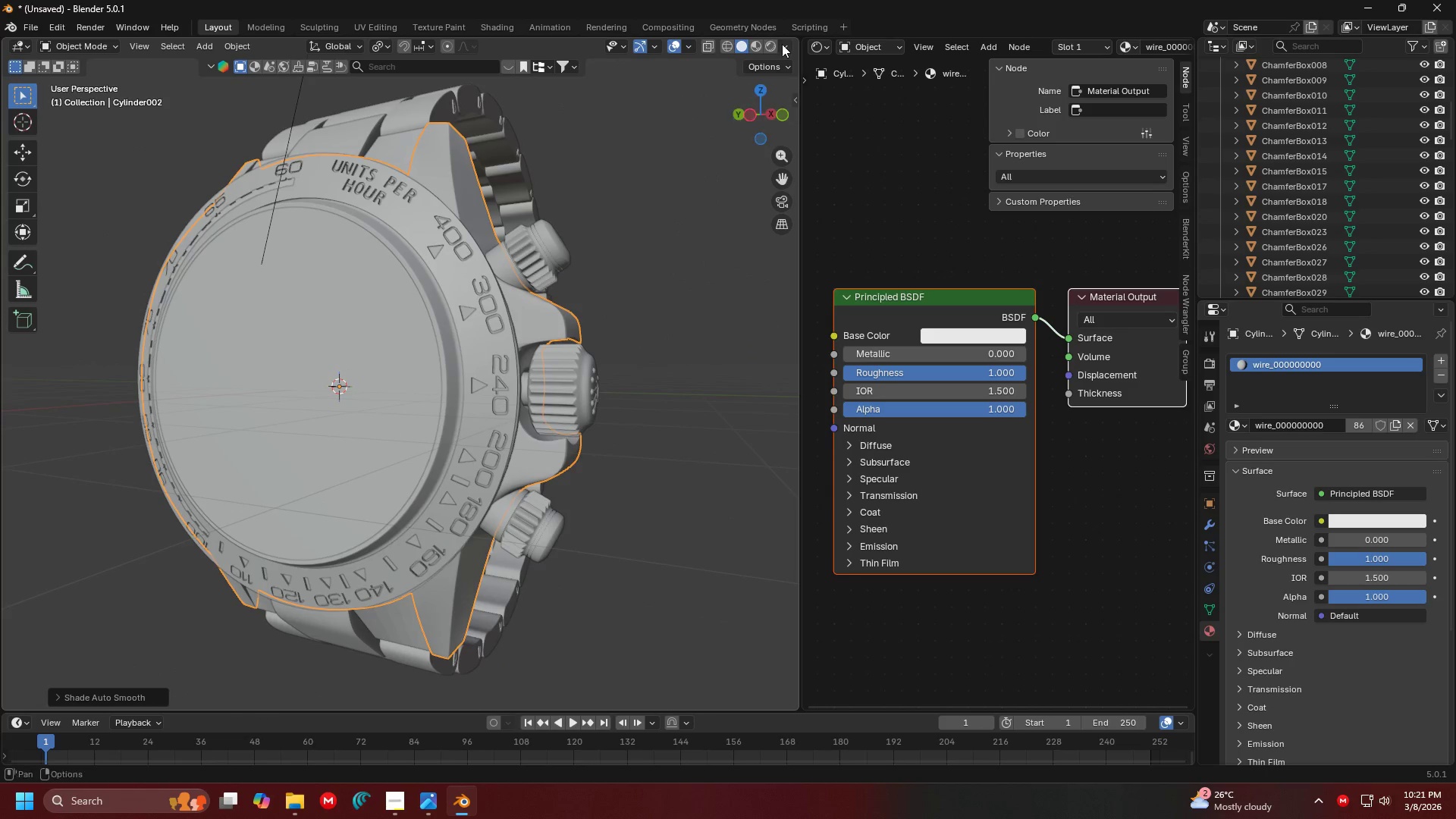 
left_click([783, 42])
 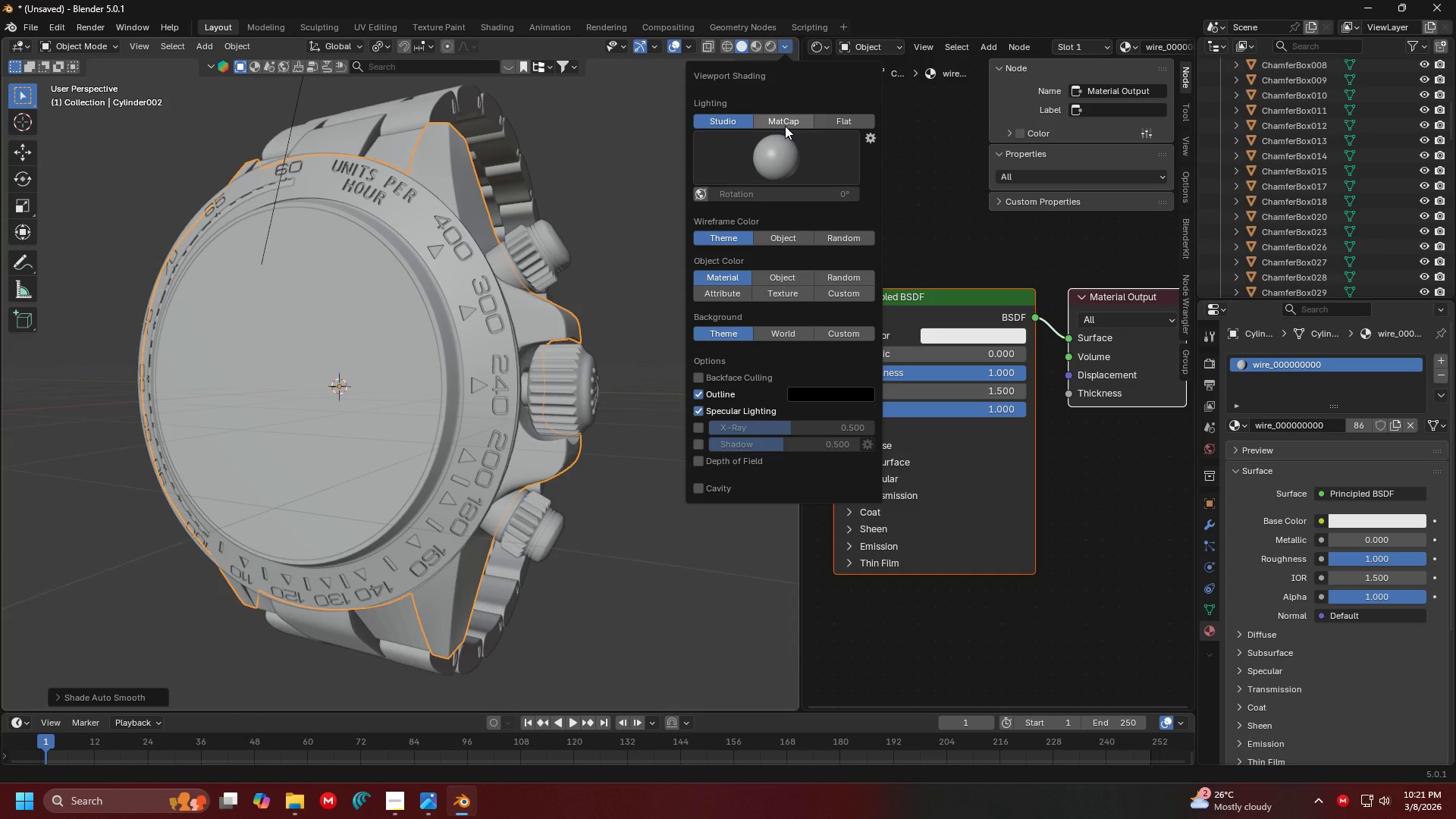 
left_click([775, 144])
 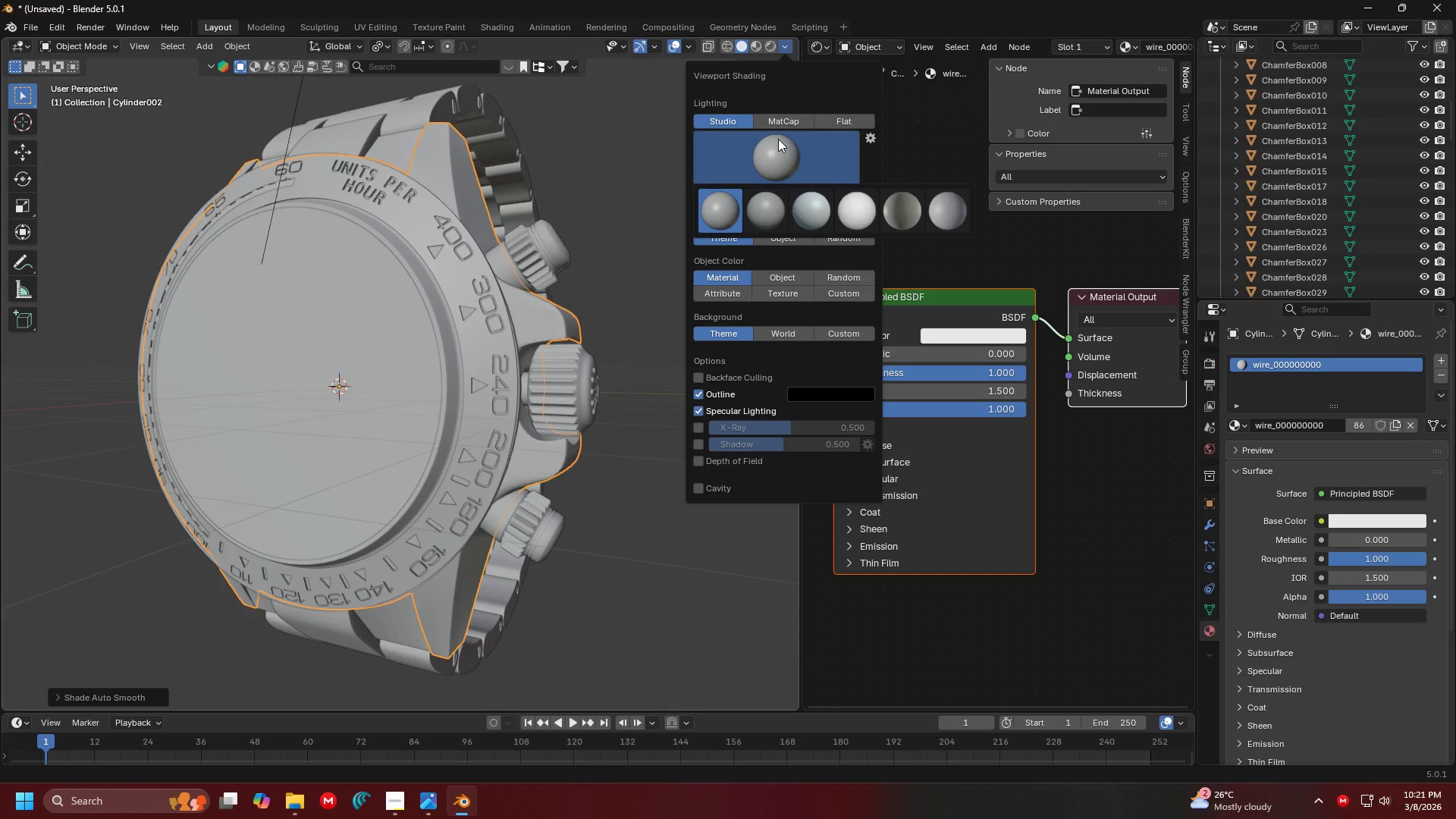 
left_click([782, 125])
 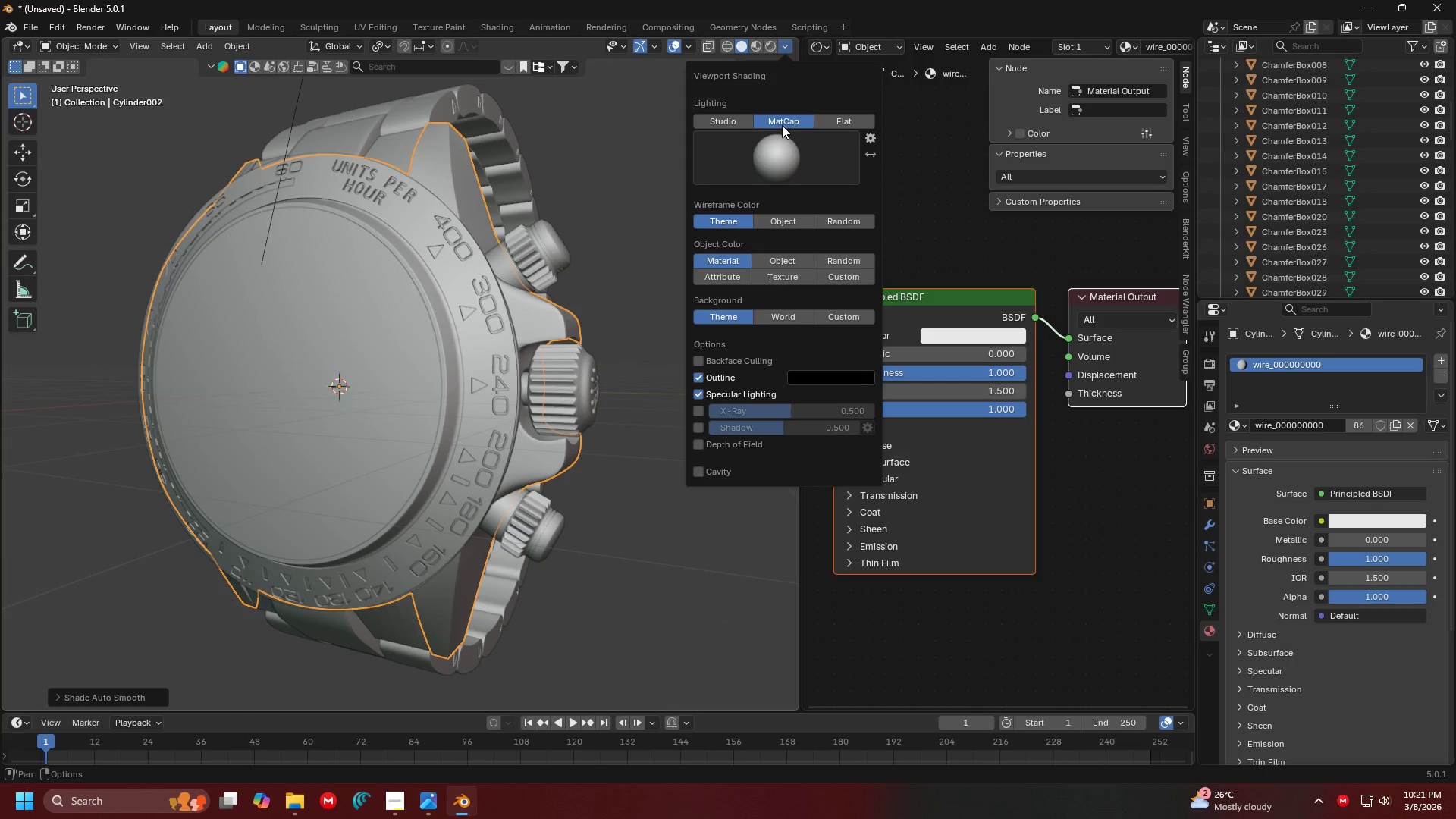 
left_click([786, 146])
 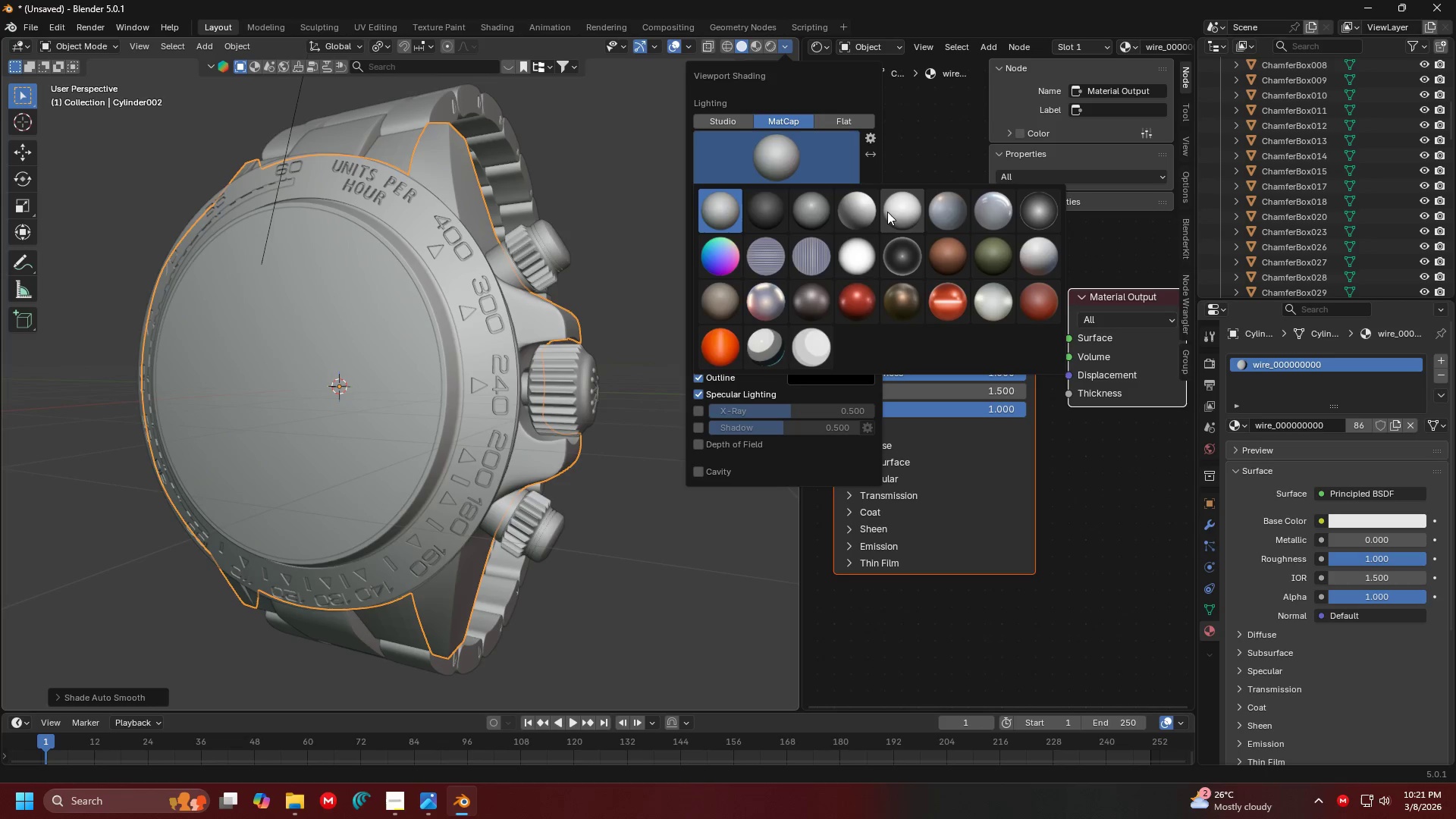 
left_click([848, 209])
 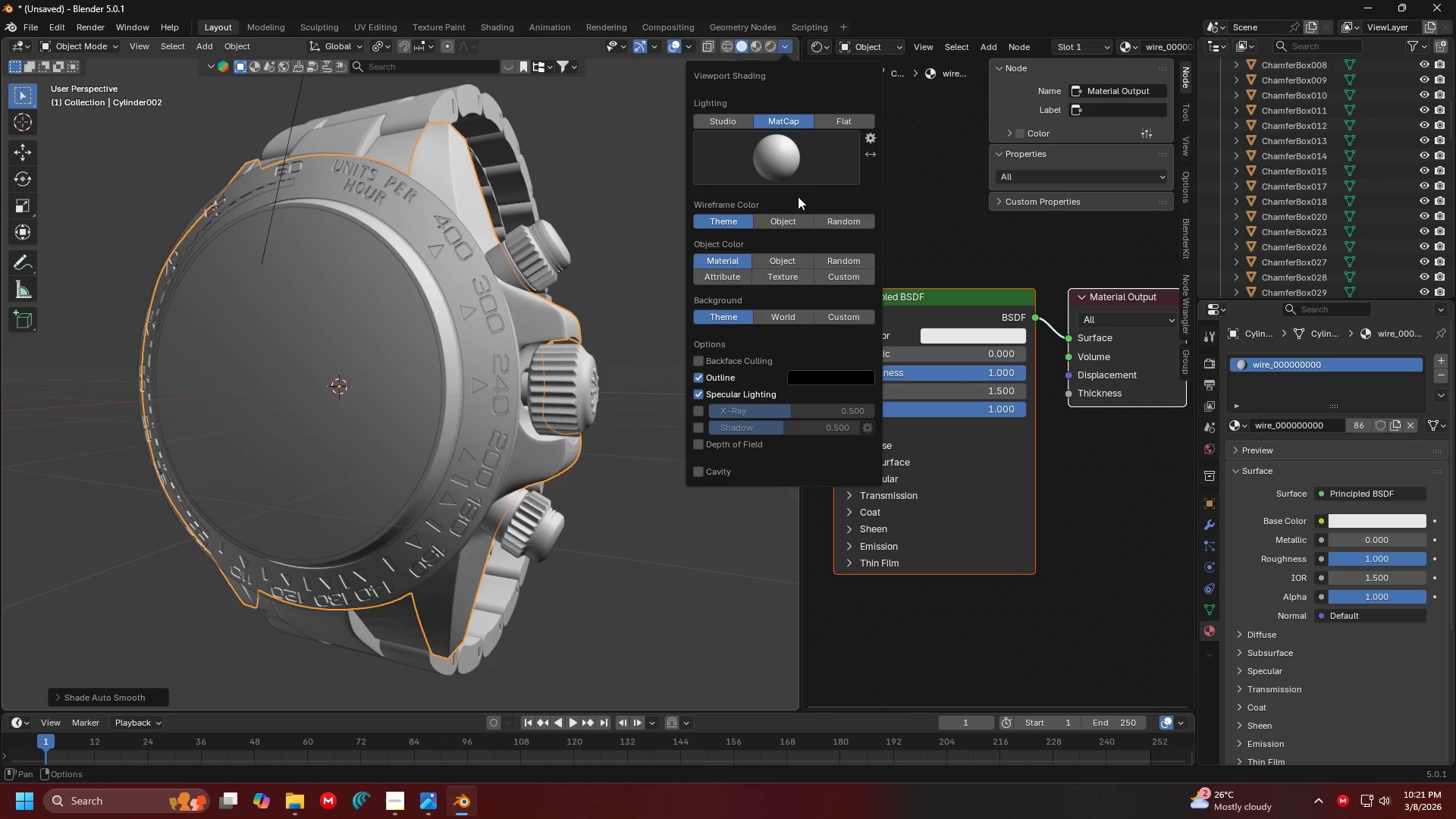 
left_click([808, 176])
 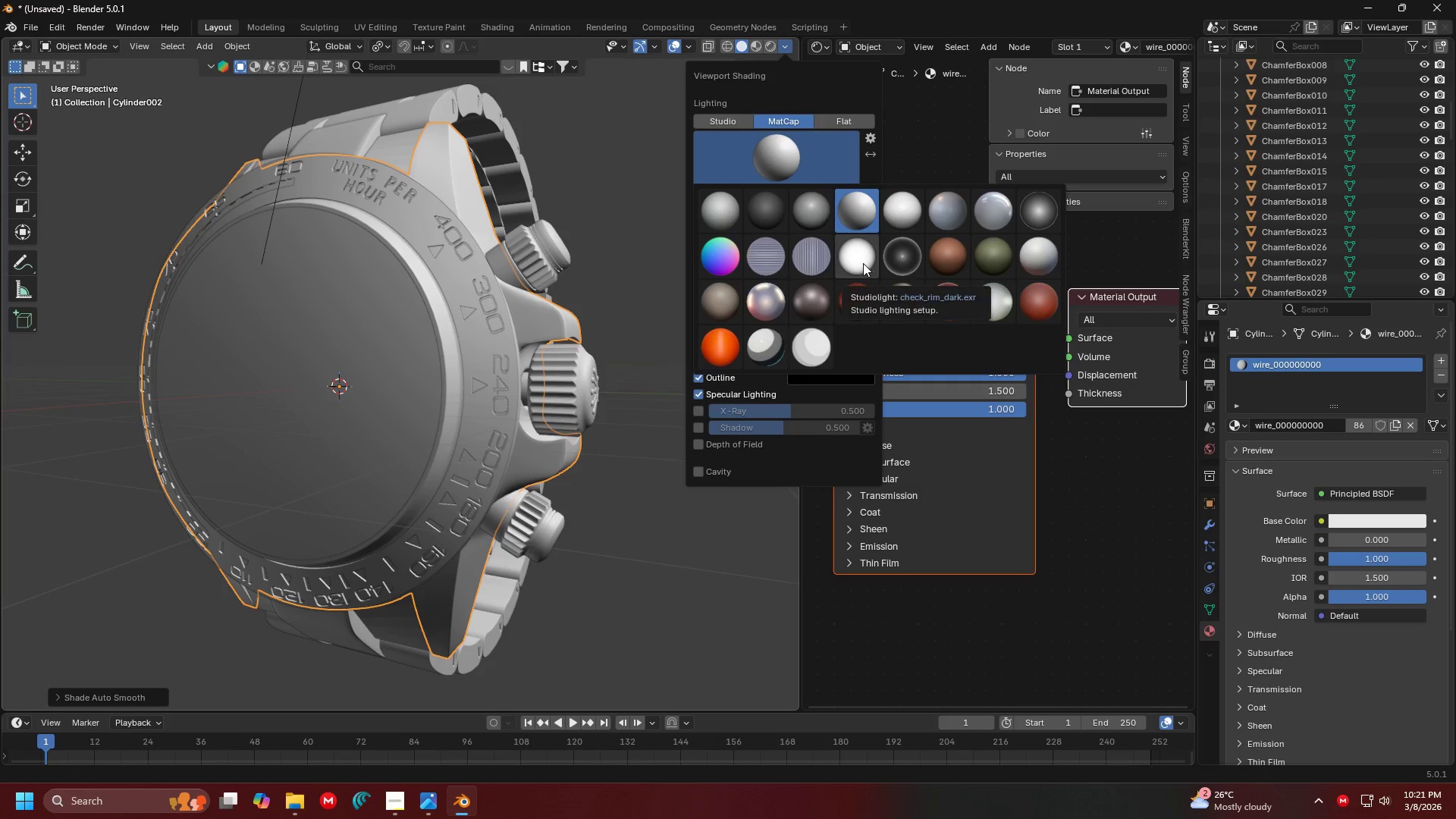 
left_click([821, 301])
 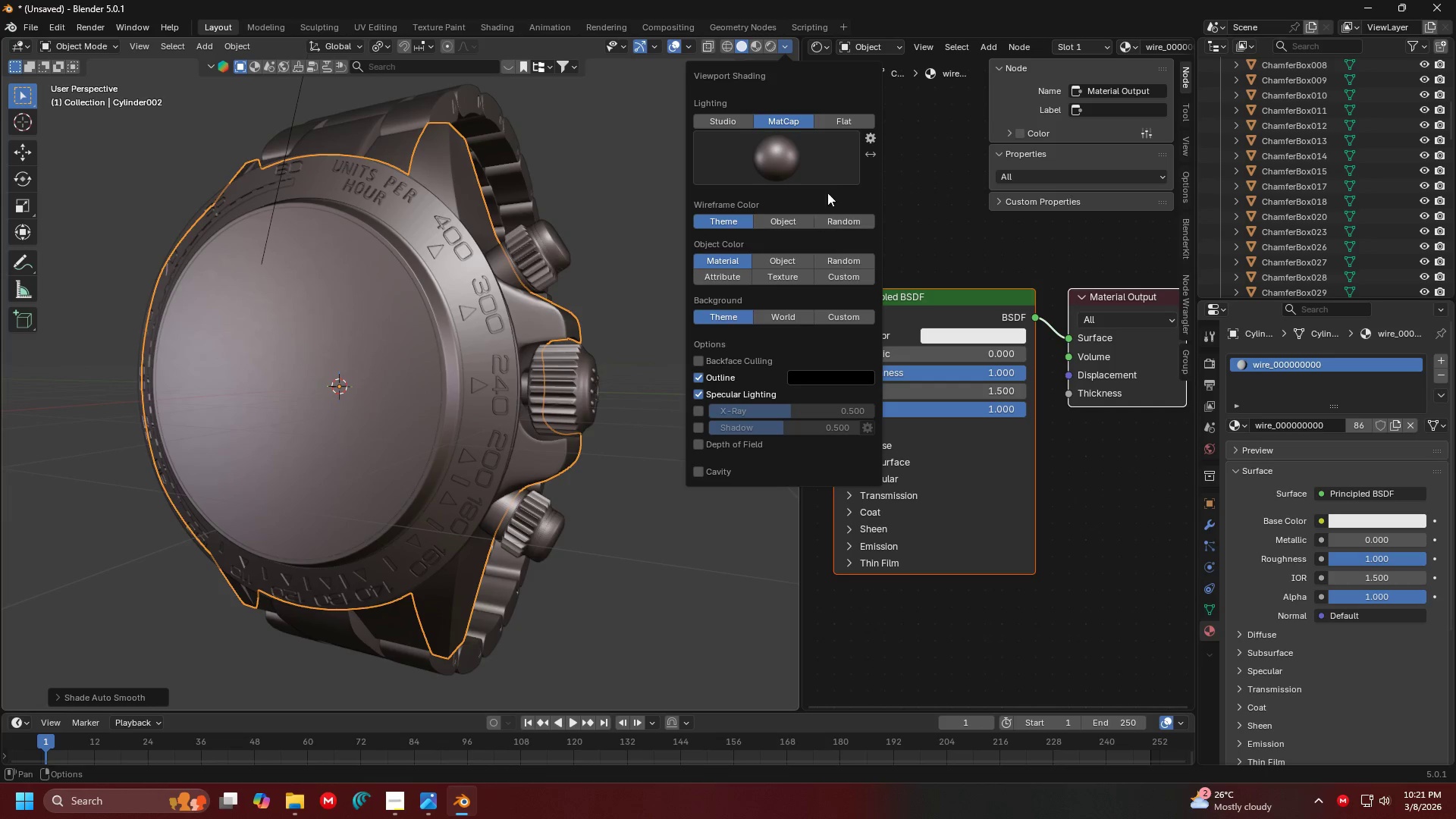 
left_click([831, 171])
 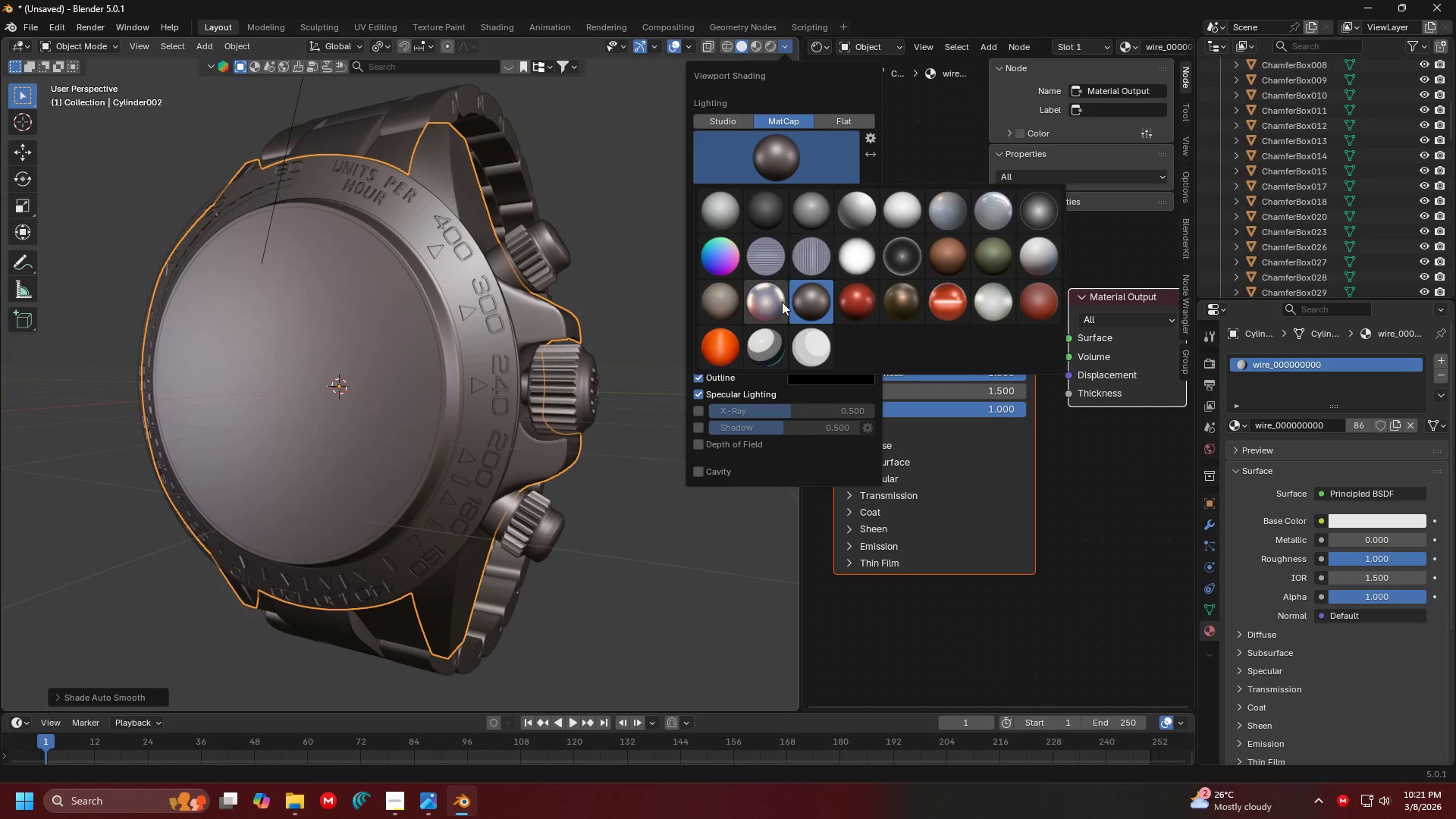 
left_click([776, 310])
 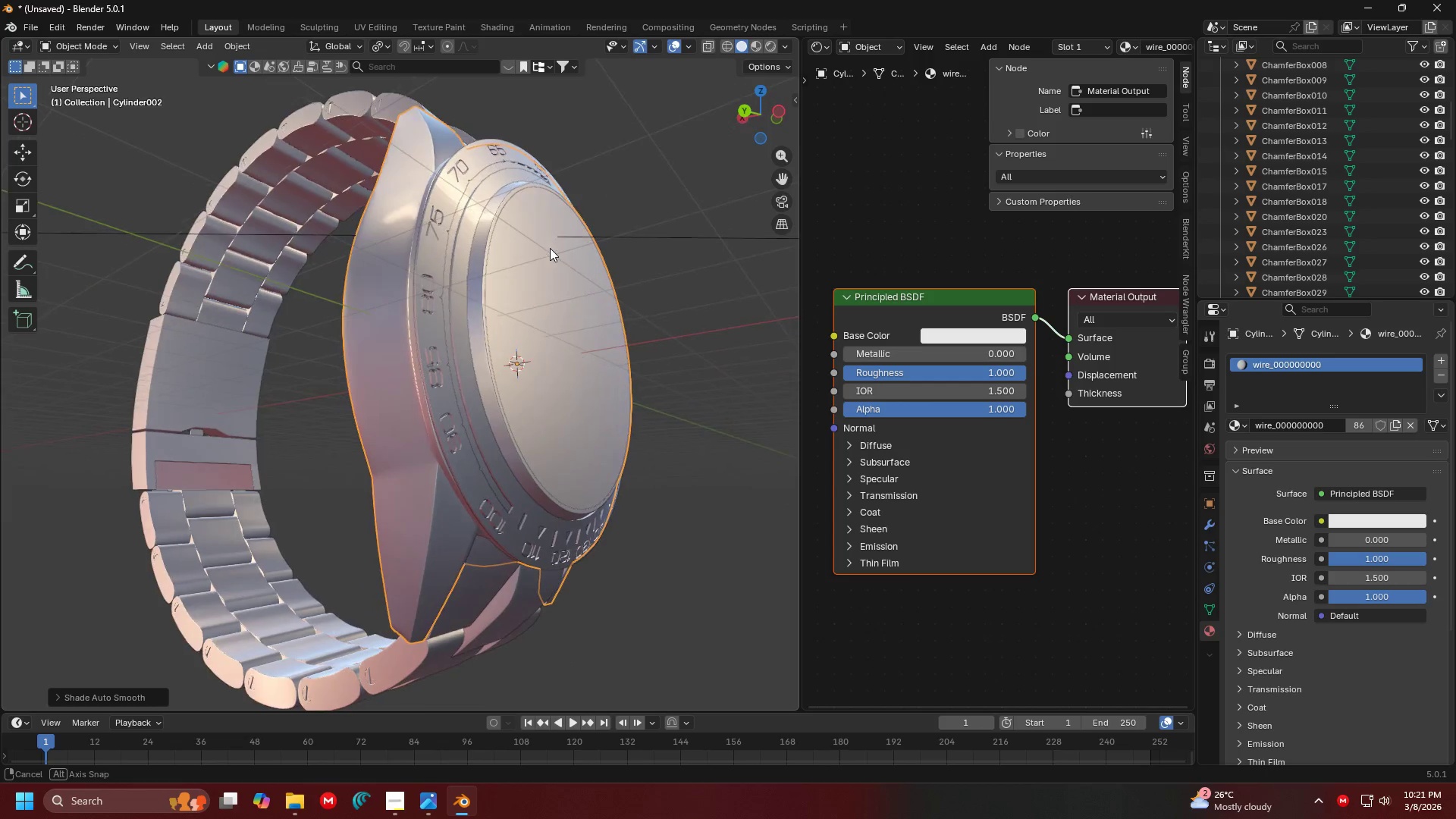 
left_click([509, 209])
 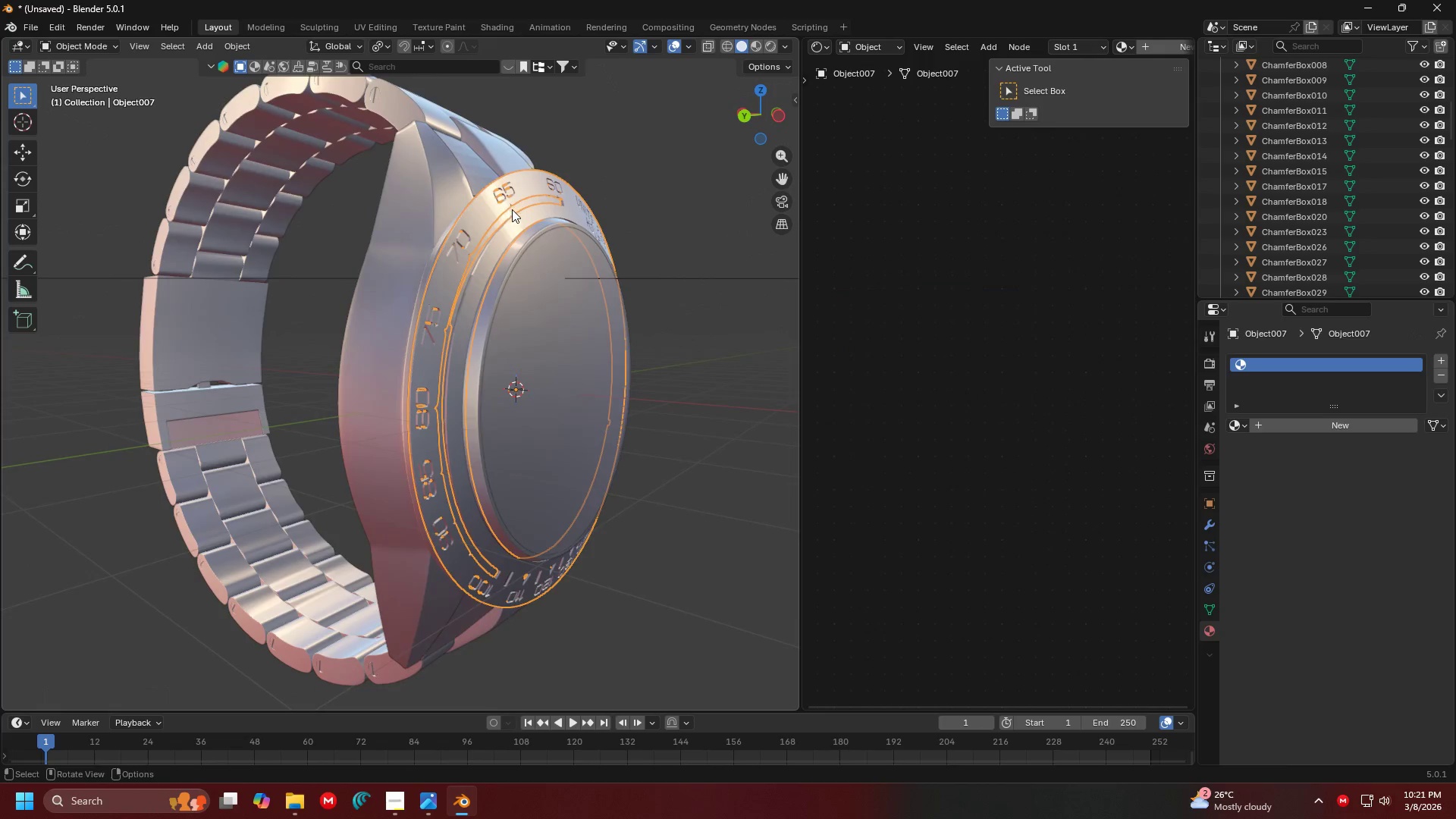 
key(Shift+ShiftLeft)
 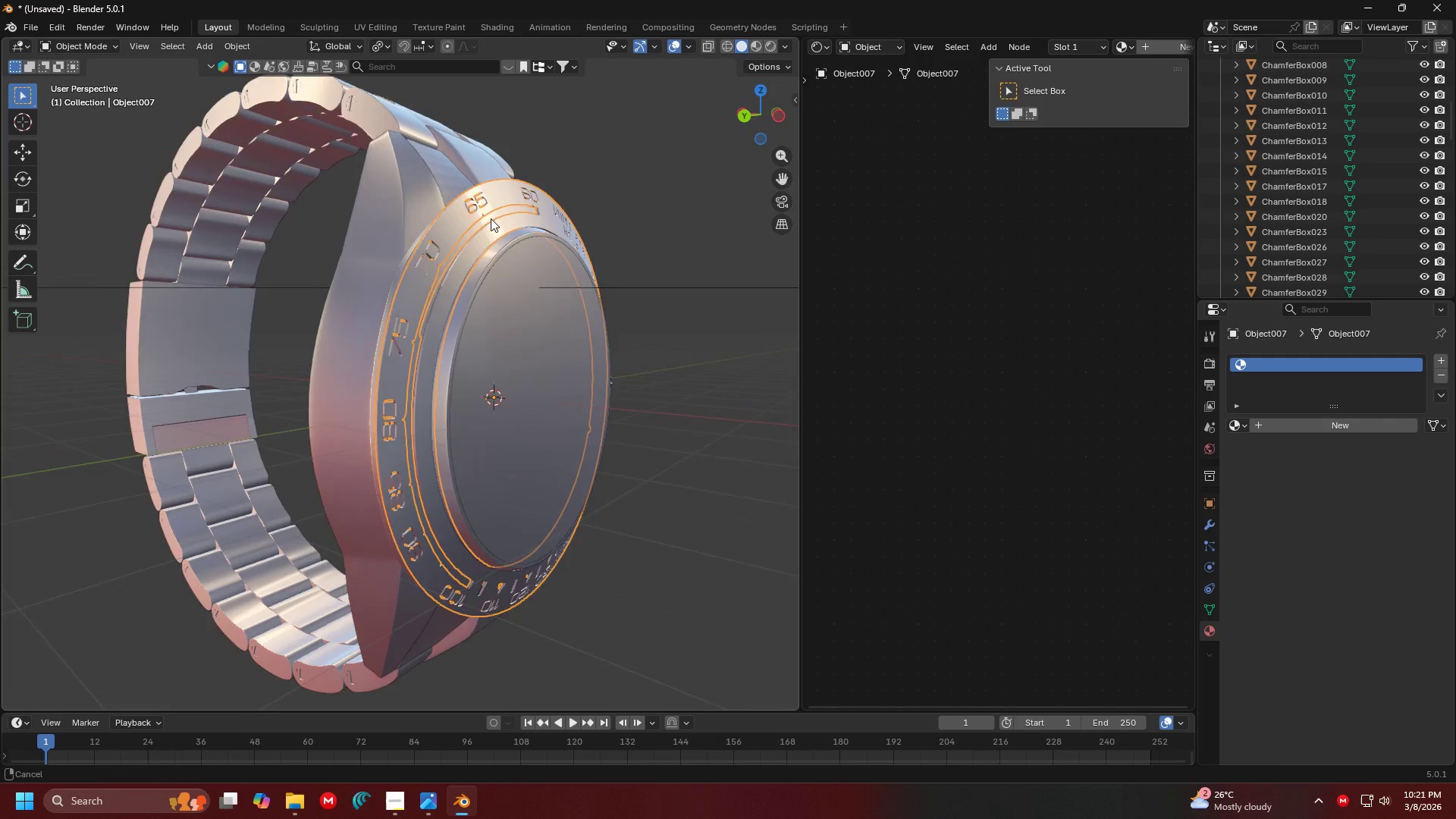 
scroll: coordinate [499, 215], scroll_direction: up, amount: 1.0
 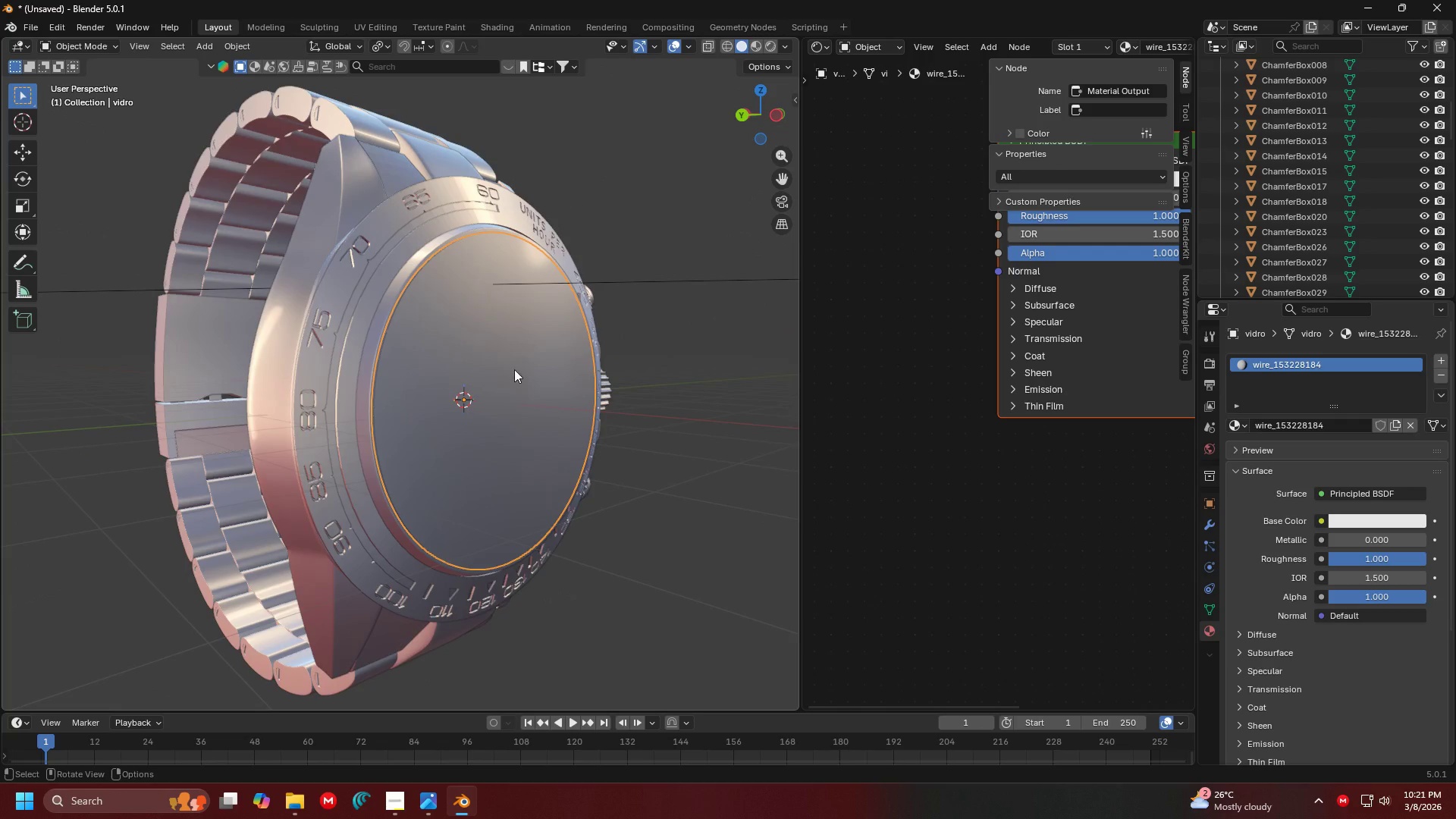 
key(H)
 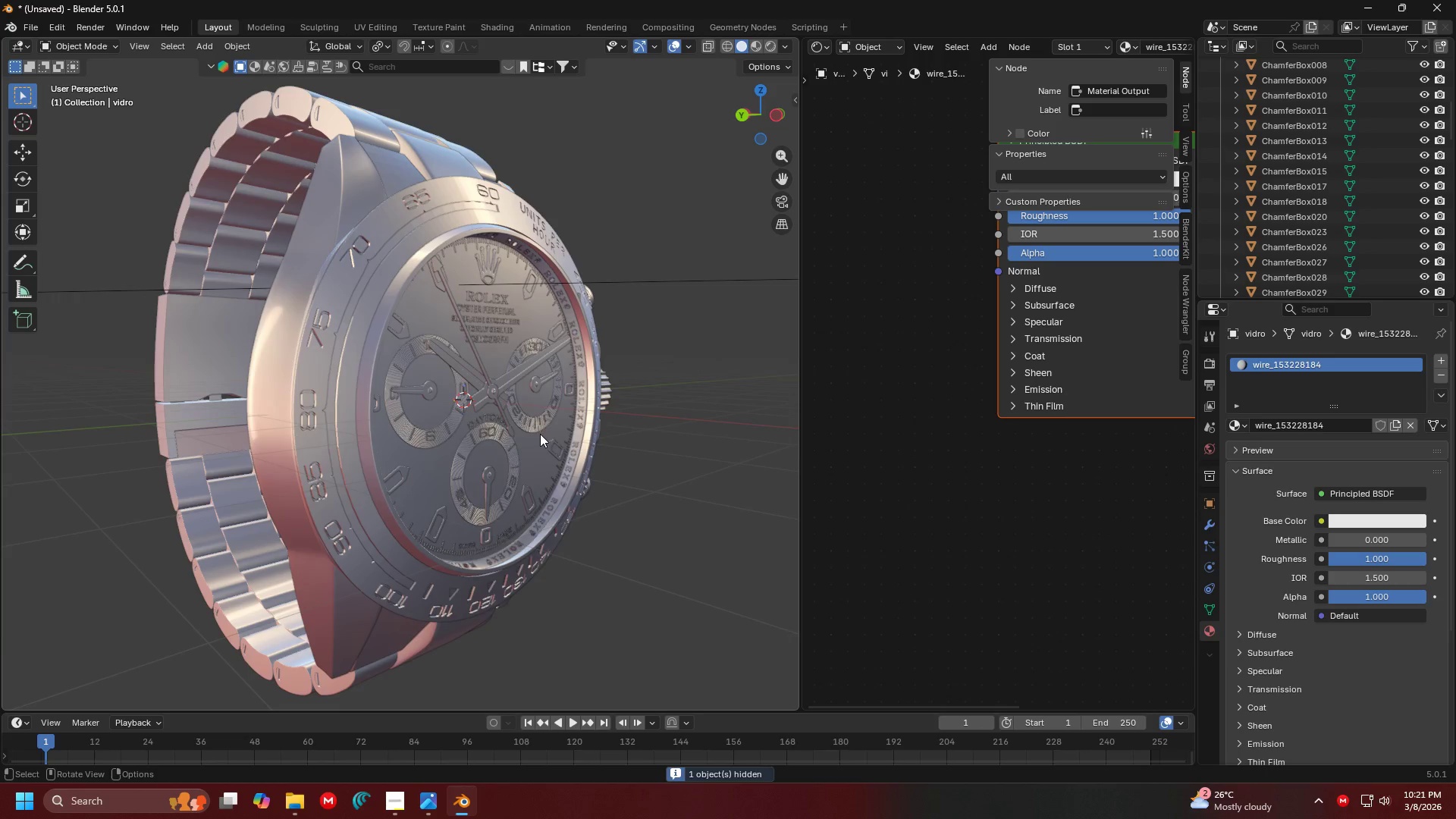 
key(Shift+ShiftLeft)
 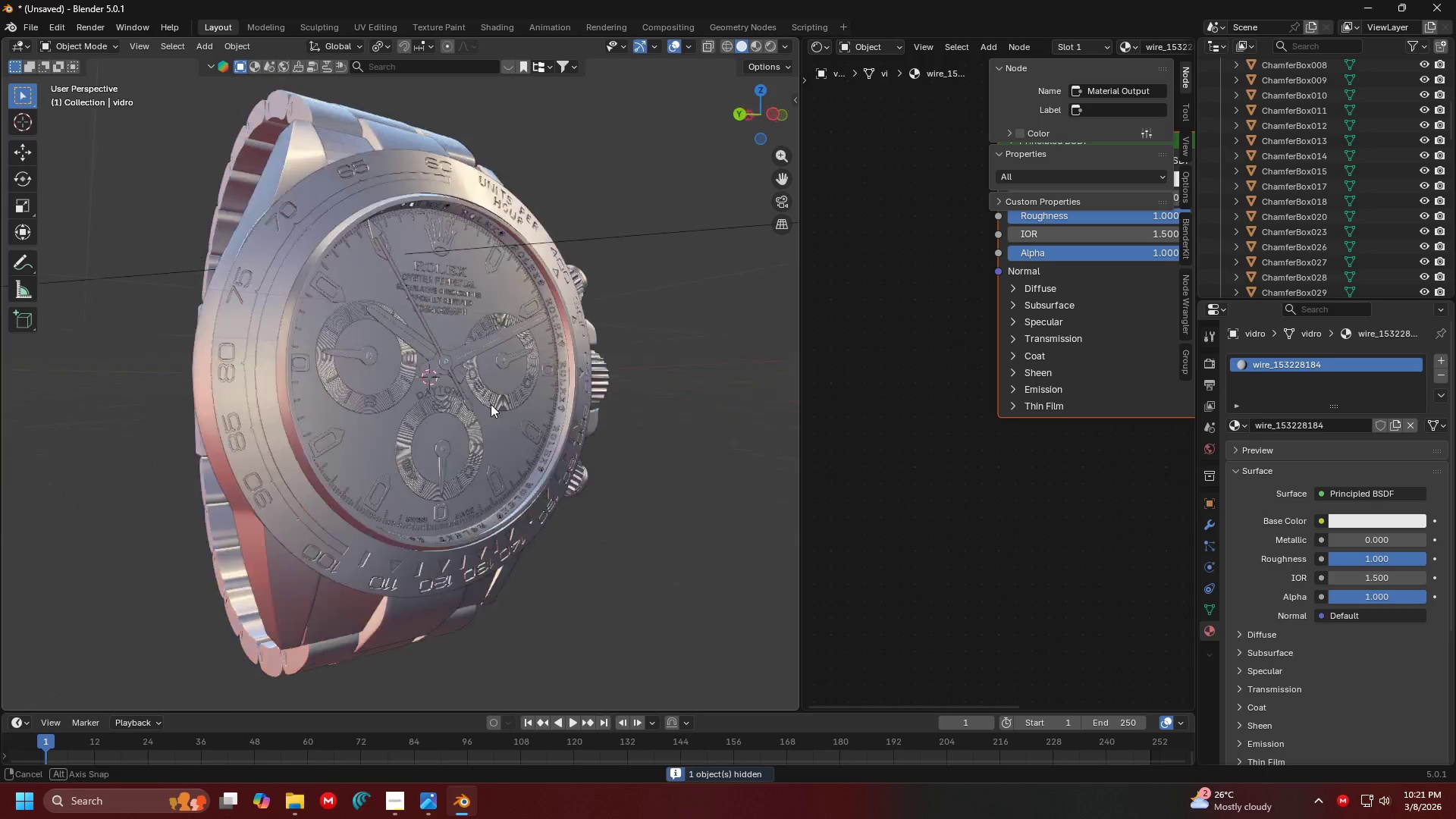 
scroll: coordinate [420, 376], scroll_direction: up, amount: 2.0
 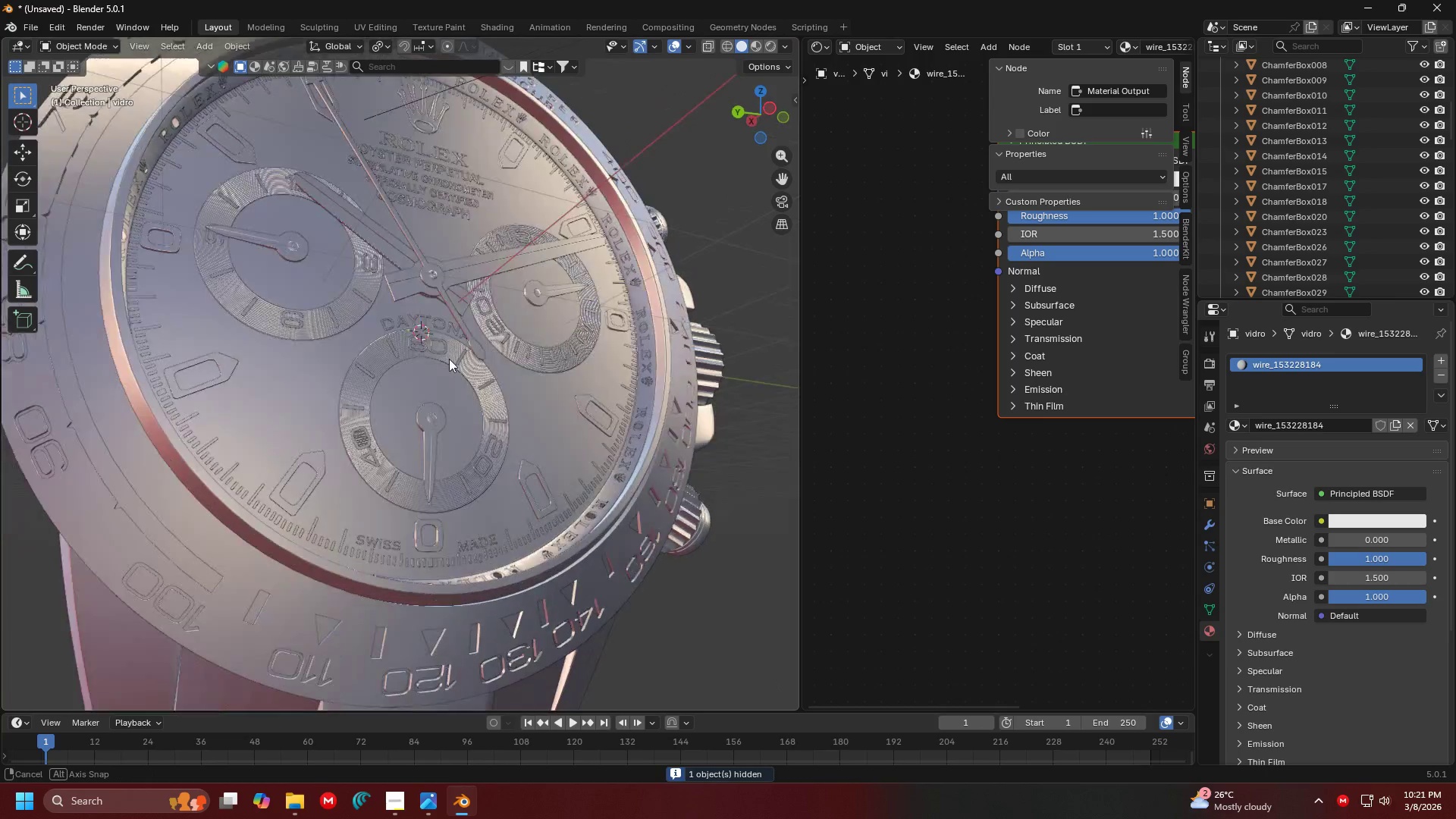 
hold_key(key=ShiftLeft, duration=0.55)
 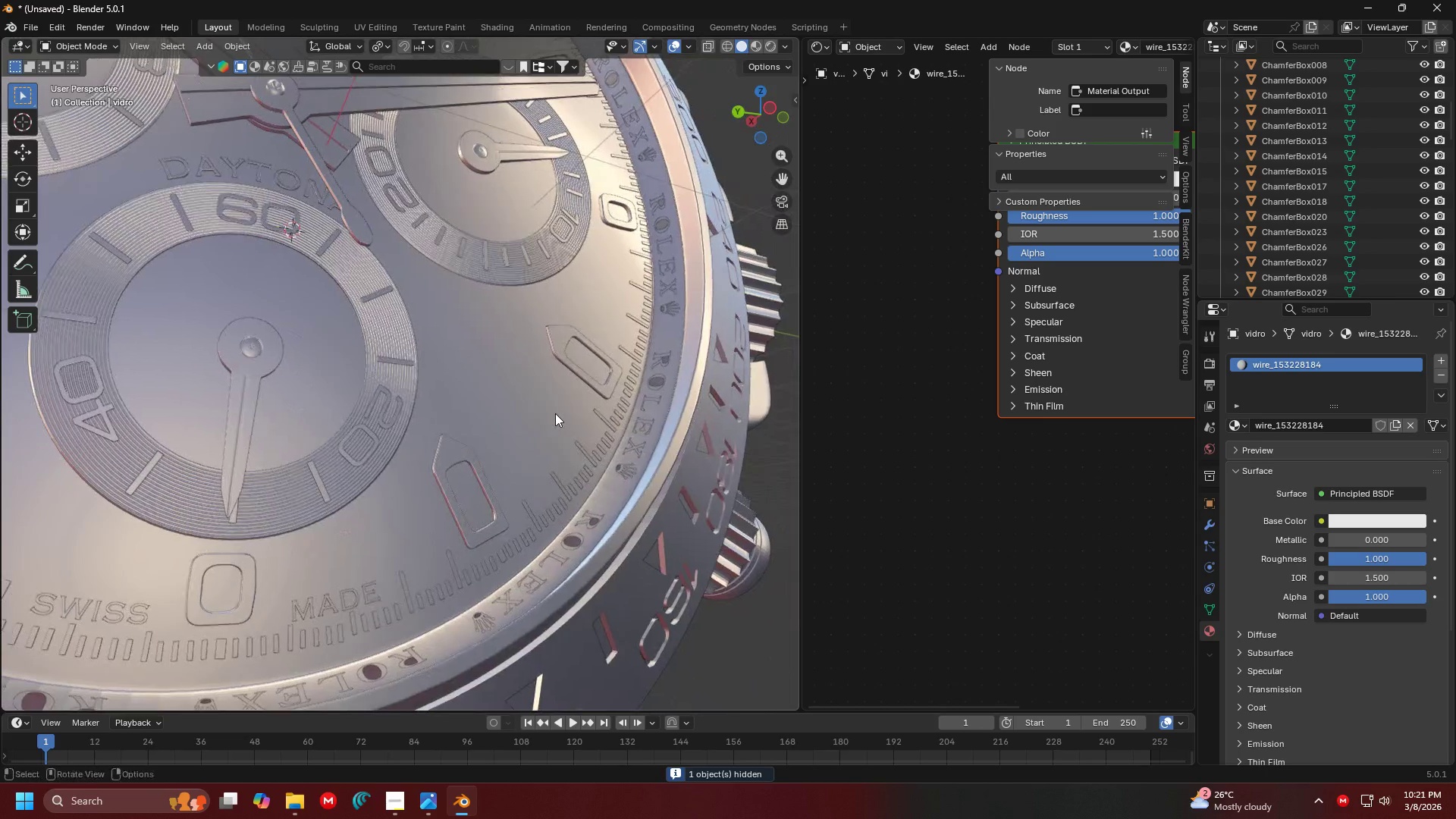 
scroll: coordinate [450, 357], scroll_direction: up, amount: 2.0
 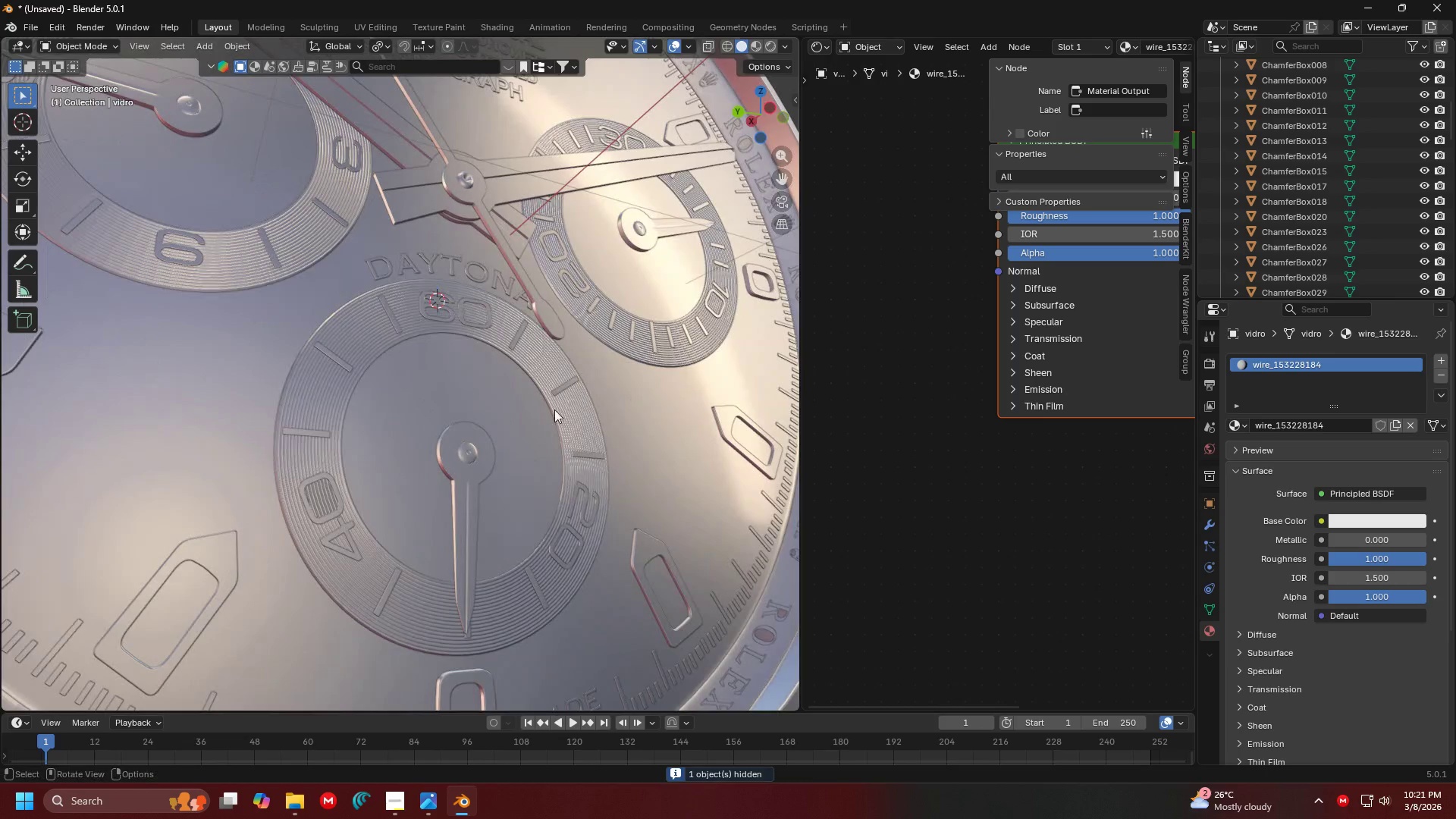 
key(Shift+ShiftLeft)
 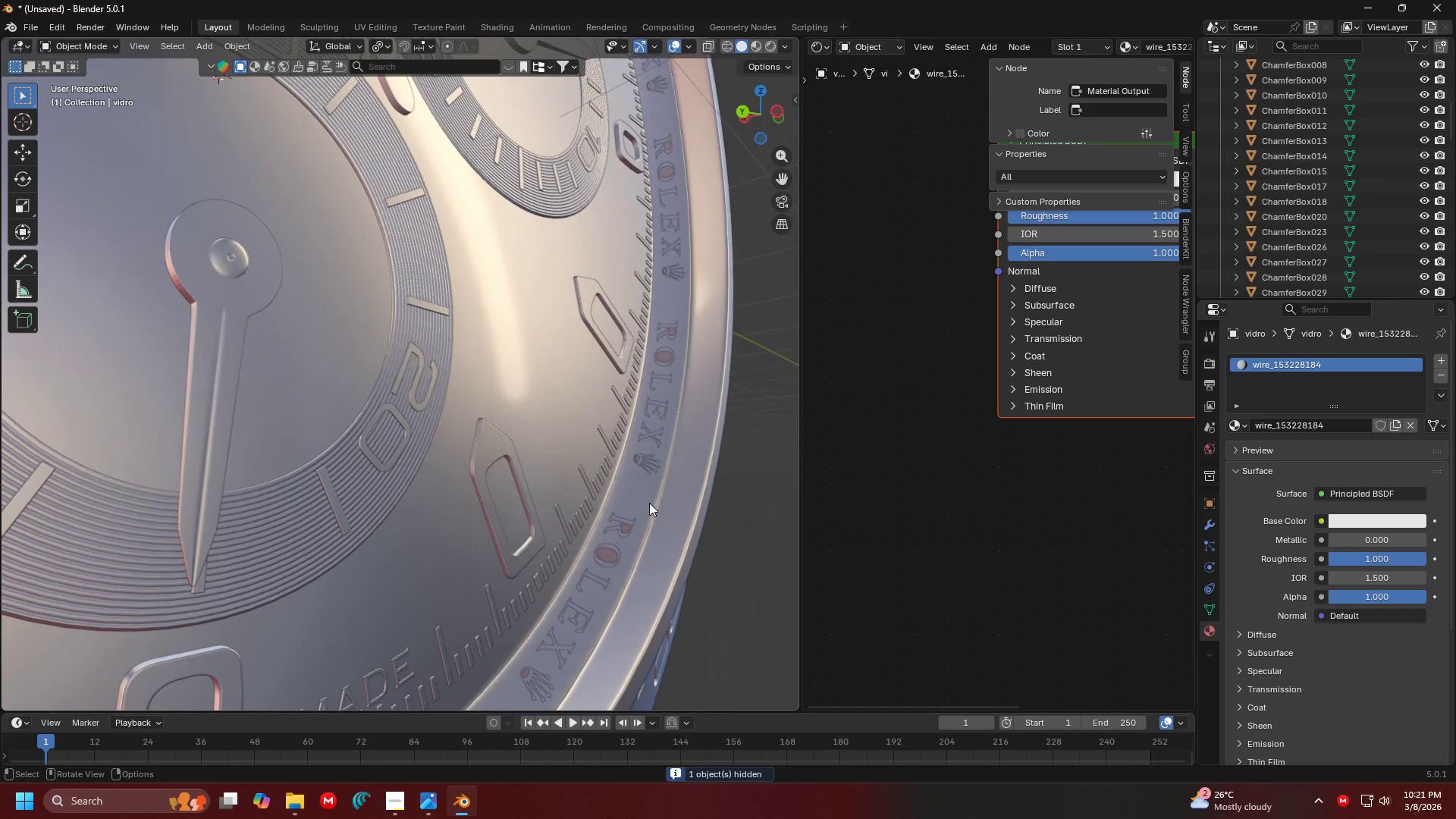 
scroll: coordinate [557, 413], scroll_direction: up, amount: 1.0
 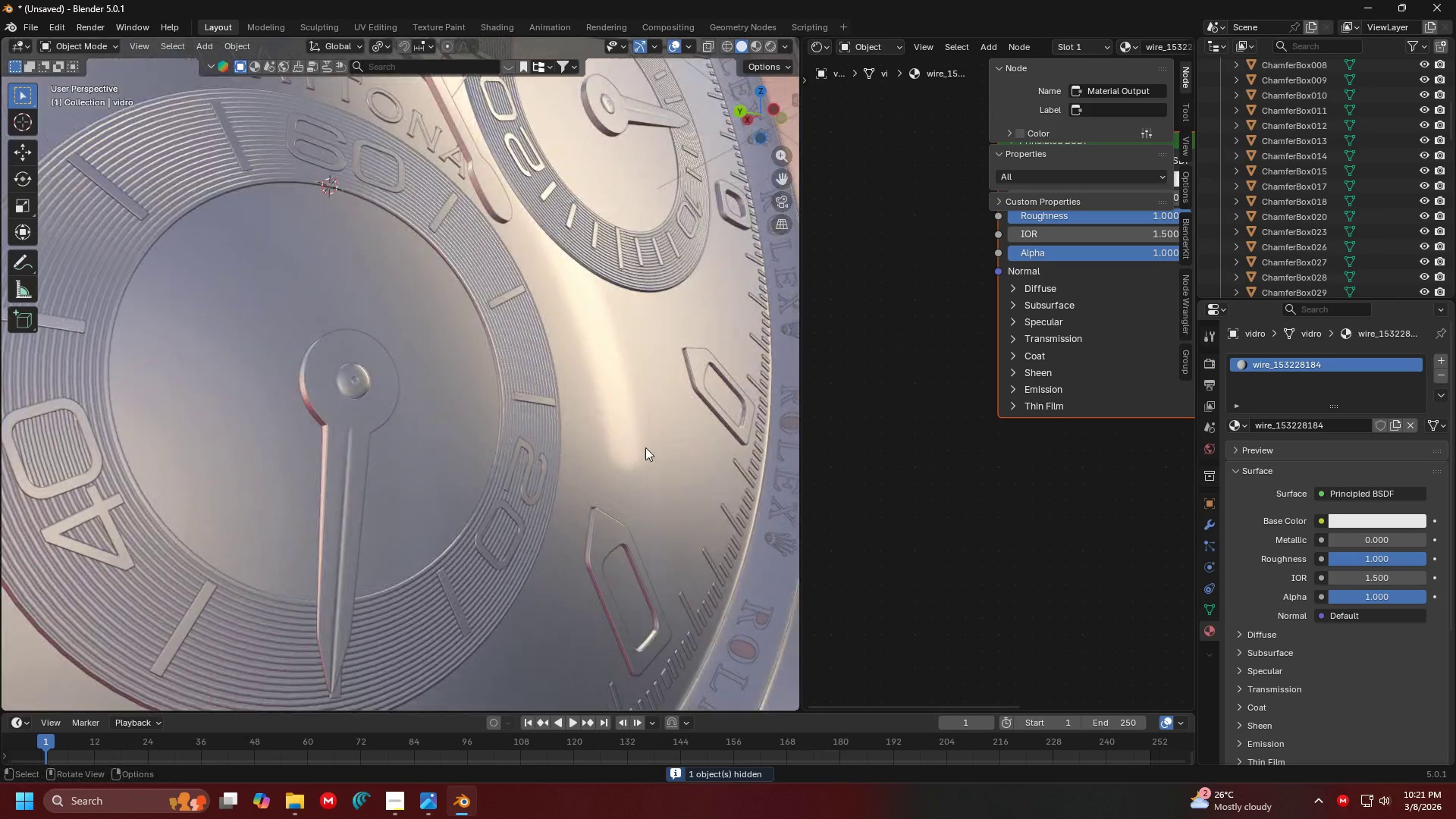 
hold_key(key=ShiftLeft, duration=0.34)
 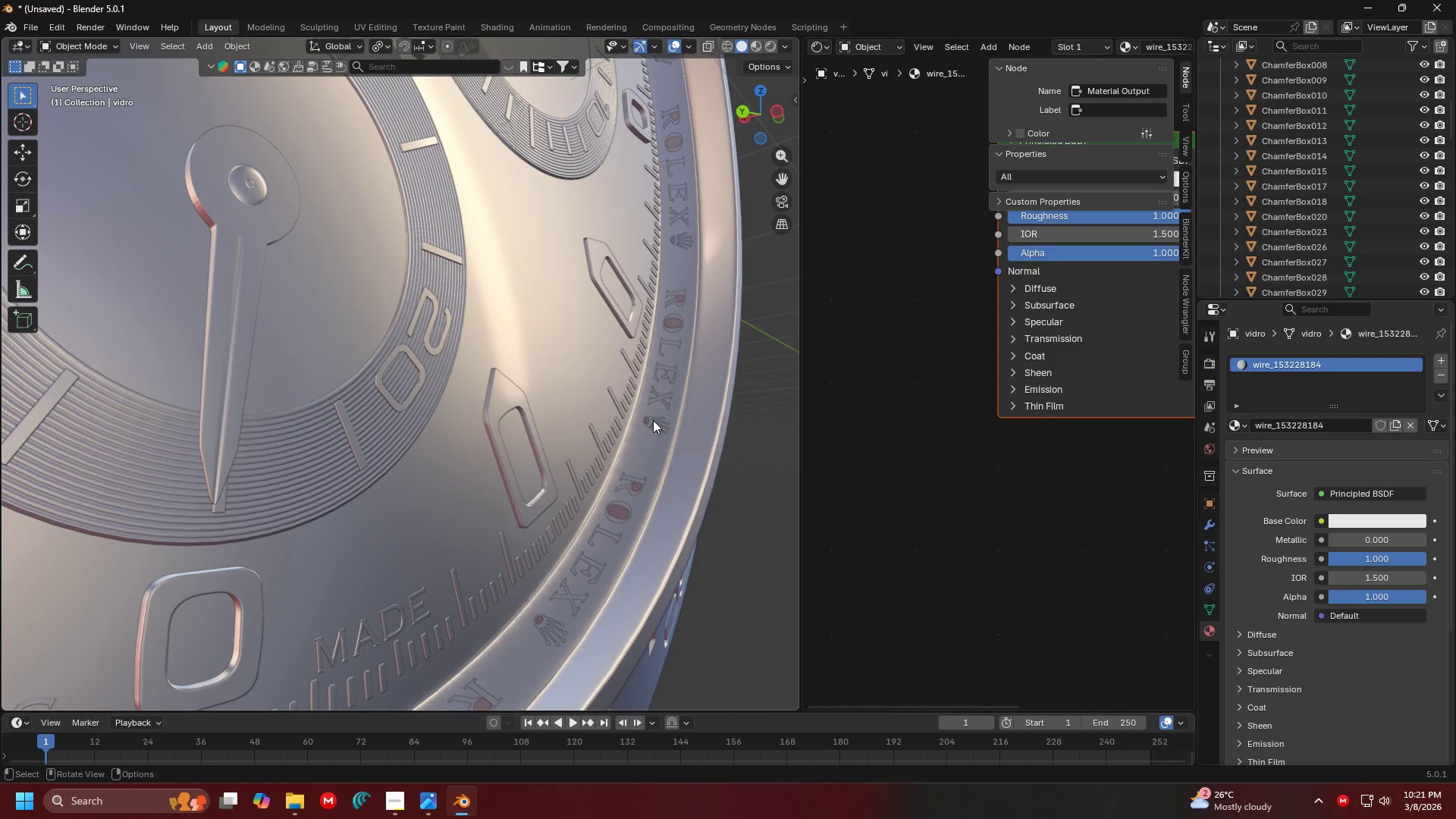 
left_click([653, 420])
 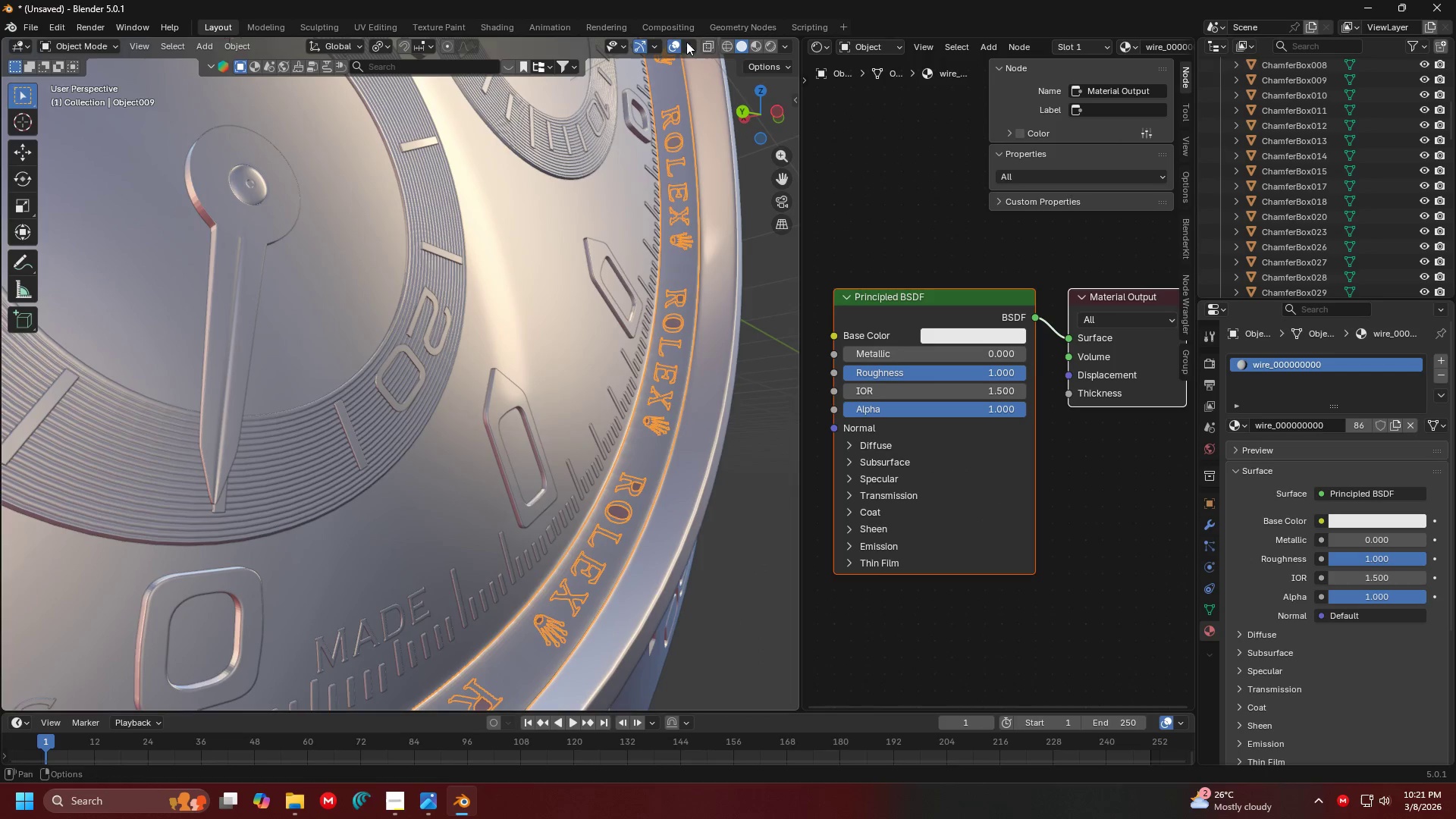 
double_click([692, 47])
 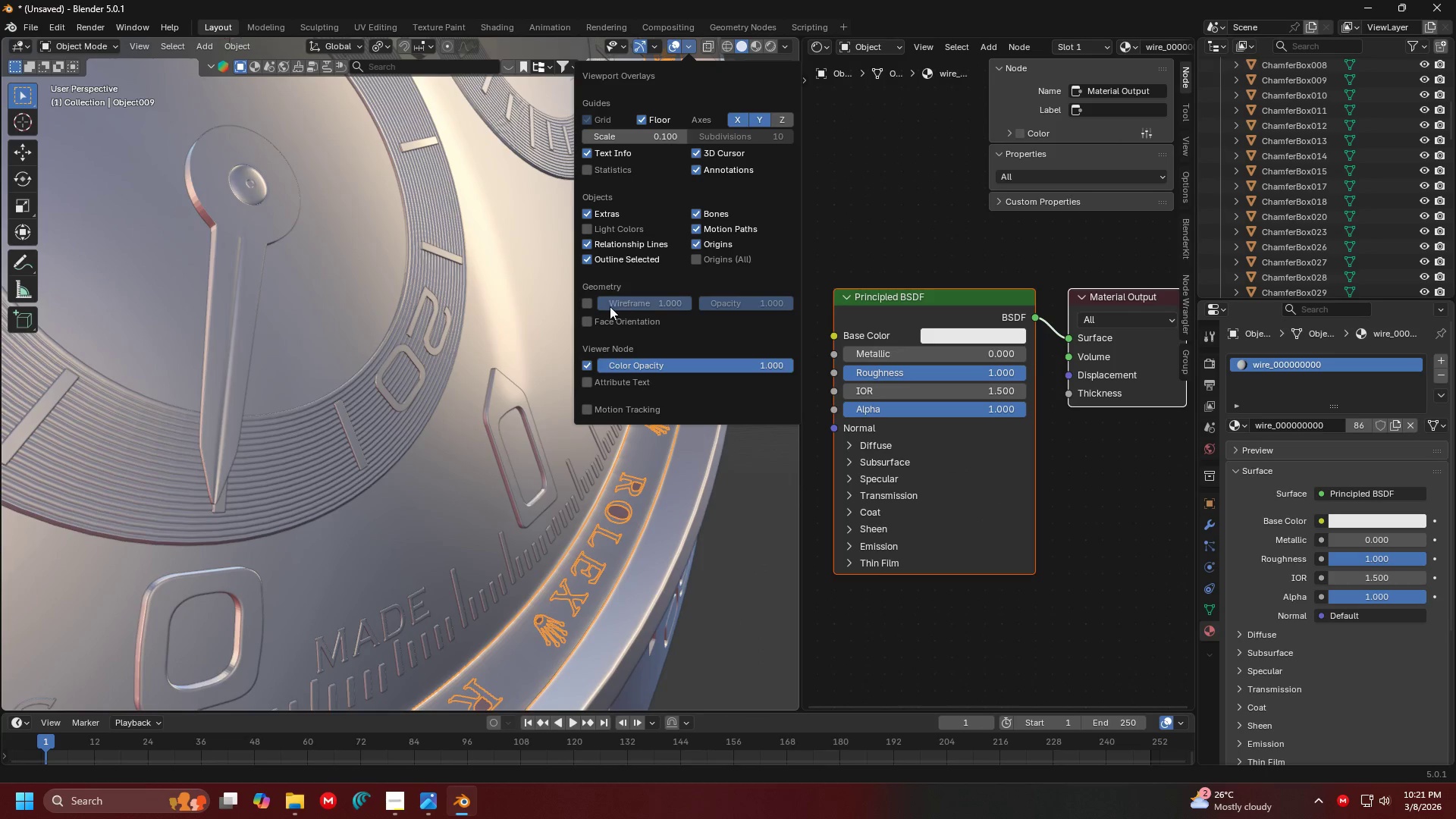 
left_click([604, 322])
 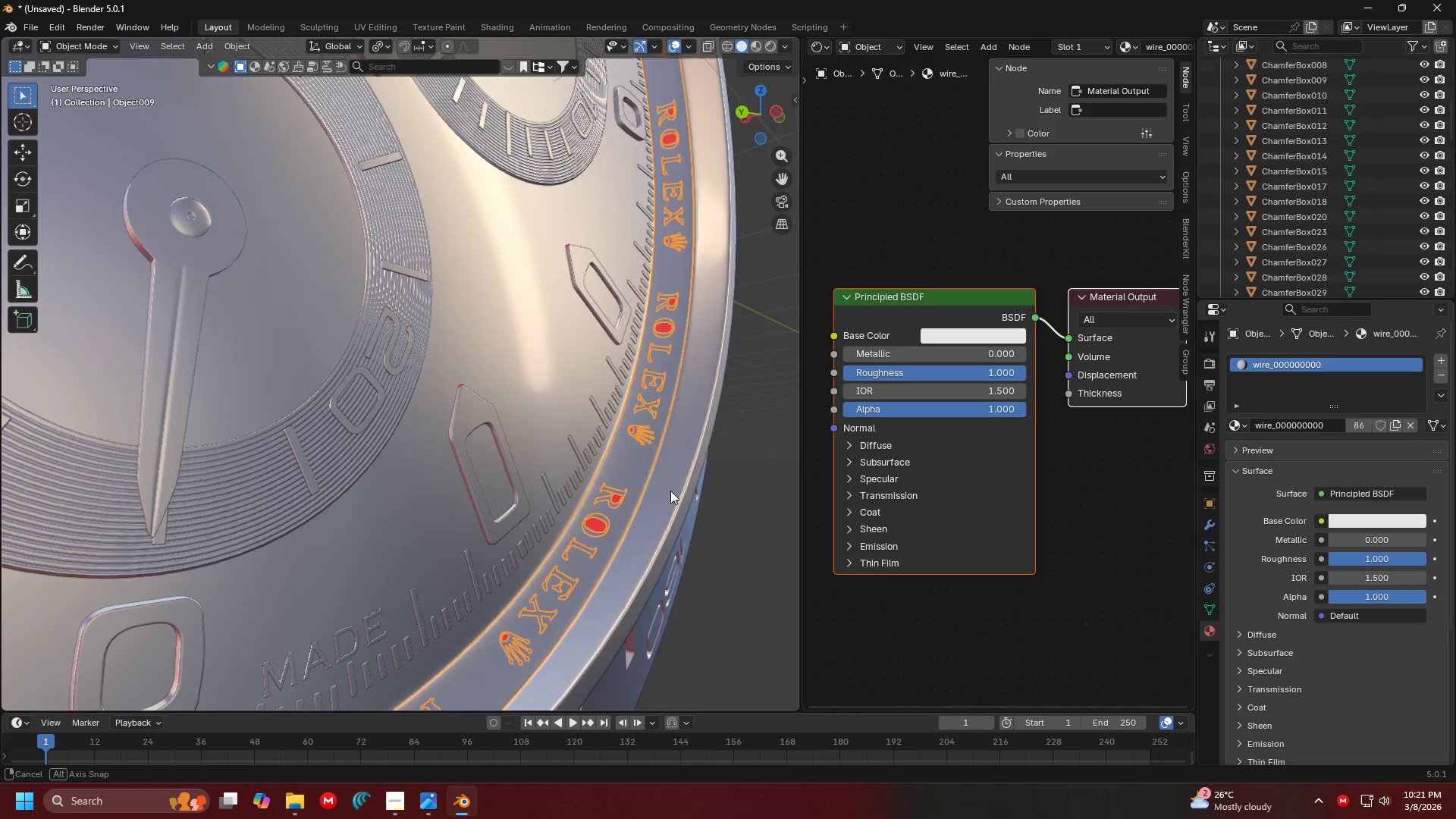 
key(Shift+ShiftLeft)
 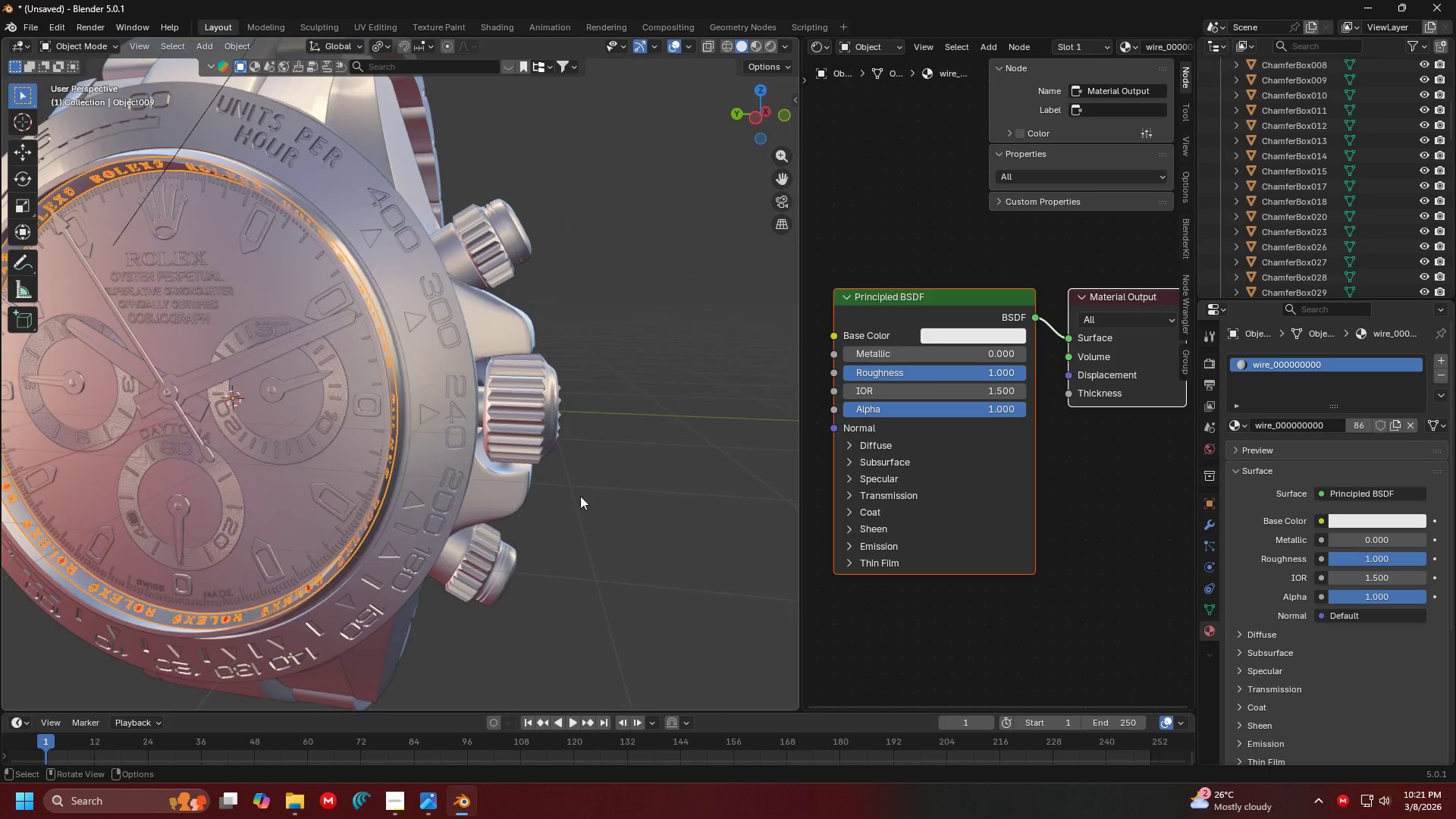 
scroll: coordinate [620, 537], scroll_direction: down, amount: 3.0
 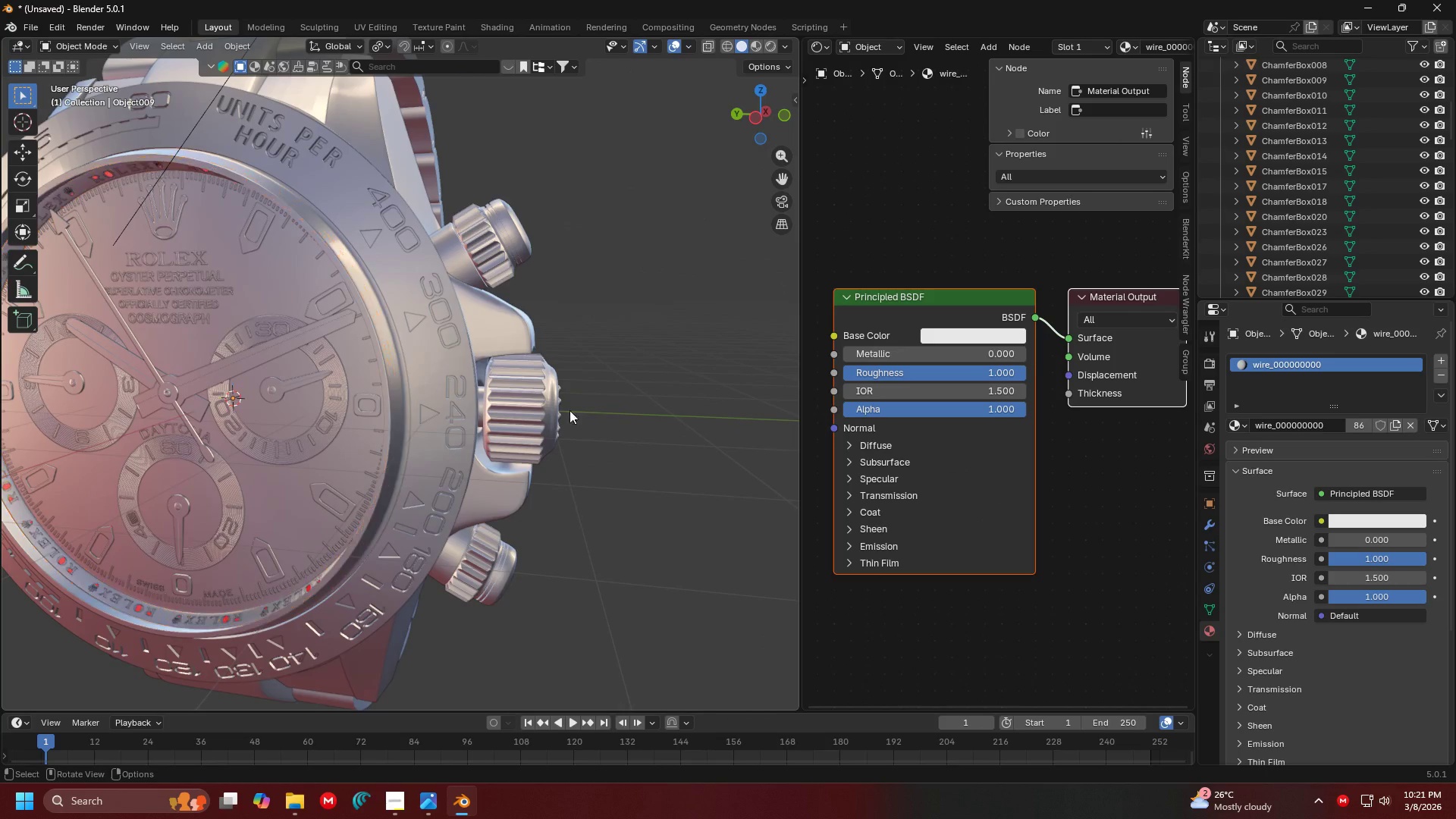 
key(Shift+ShiftLeft)
 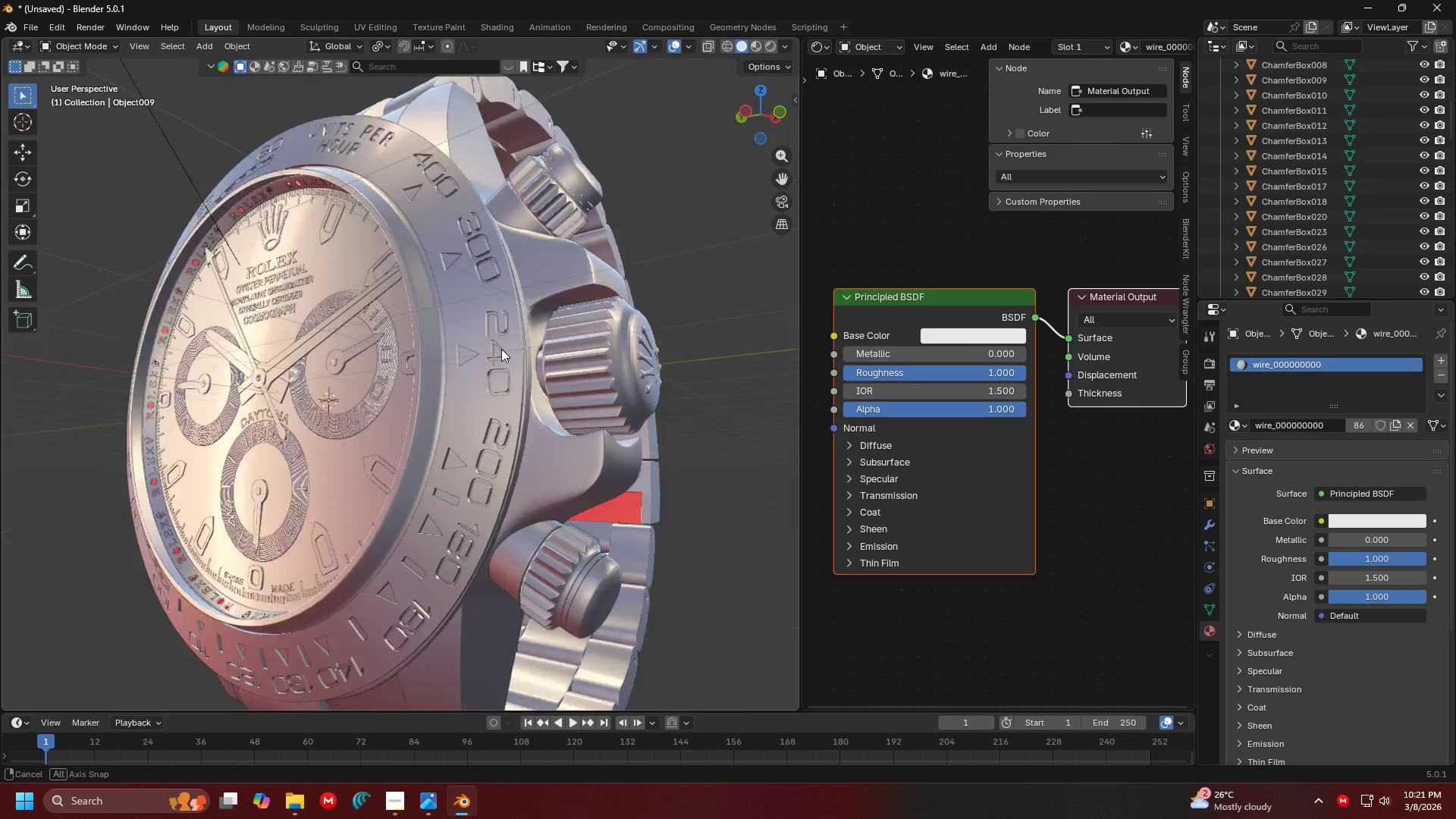 
key(Shift+ShiftLeft)
 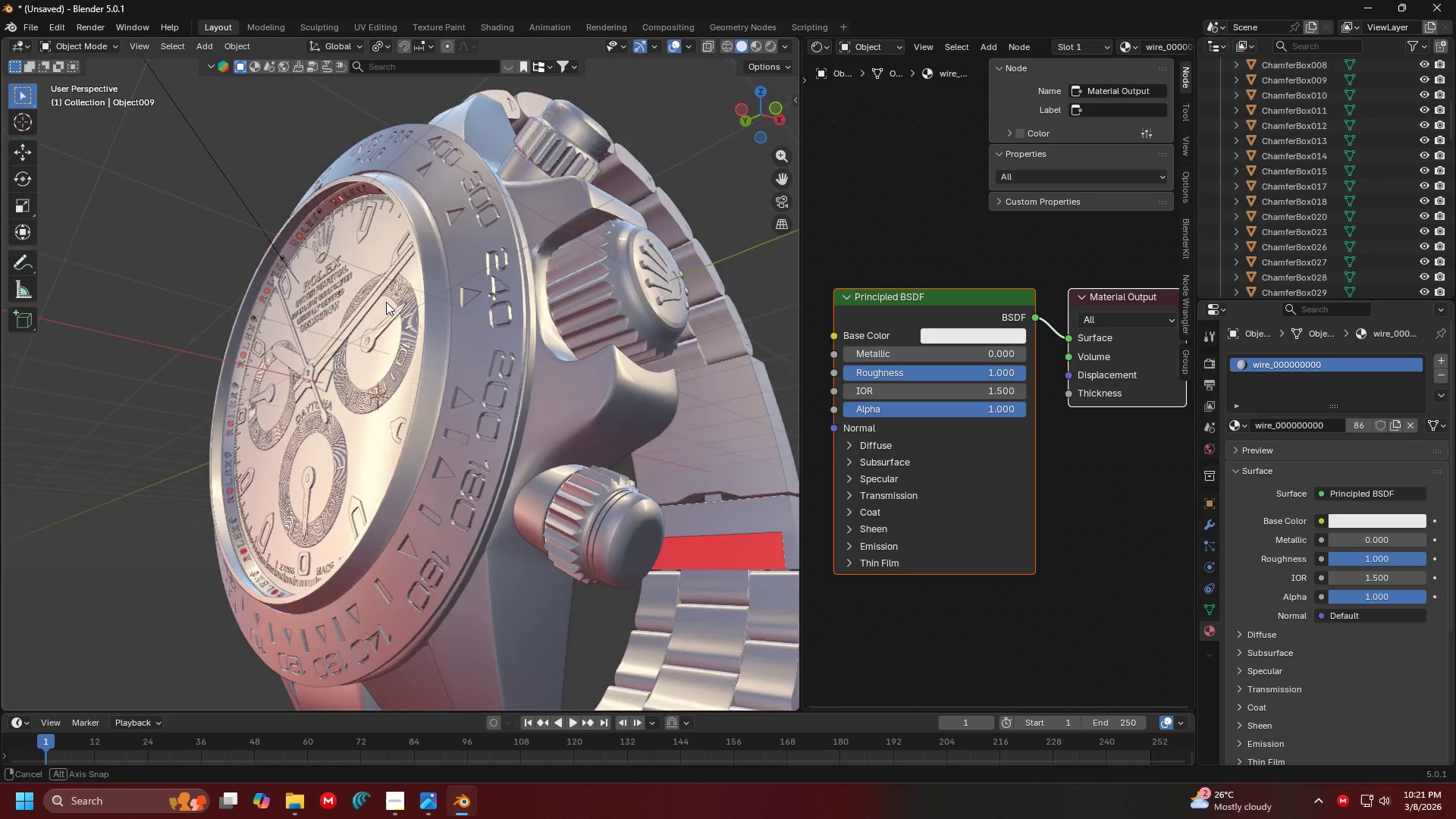 
hold_key(key=ShiftLeft, duration=0.31)
 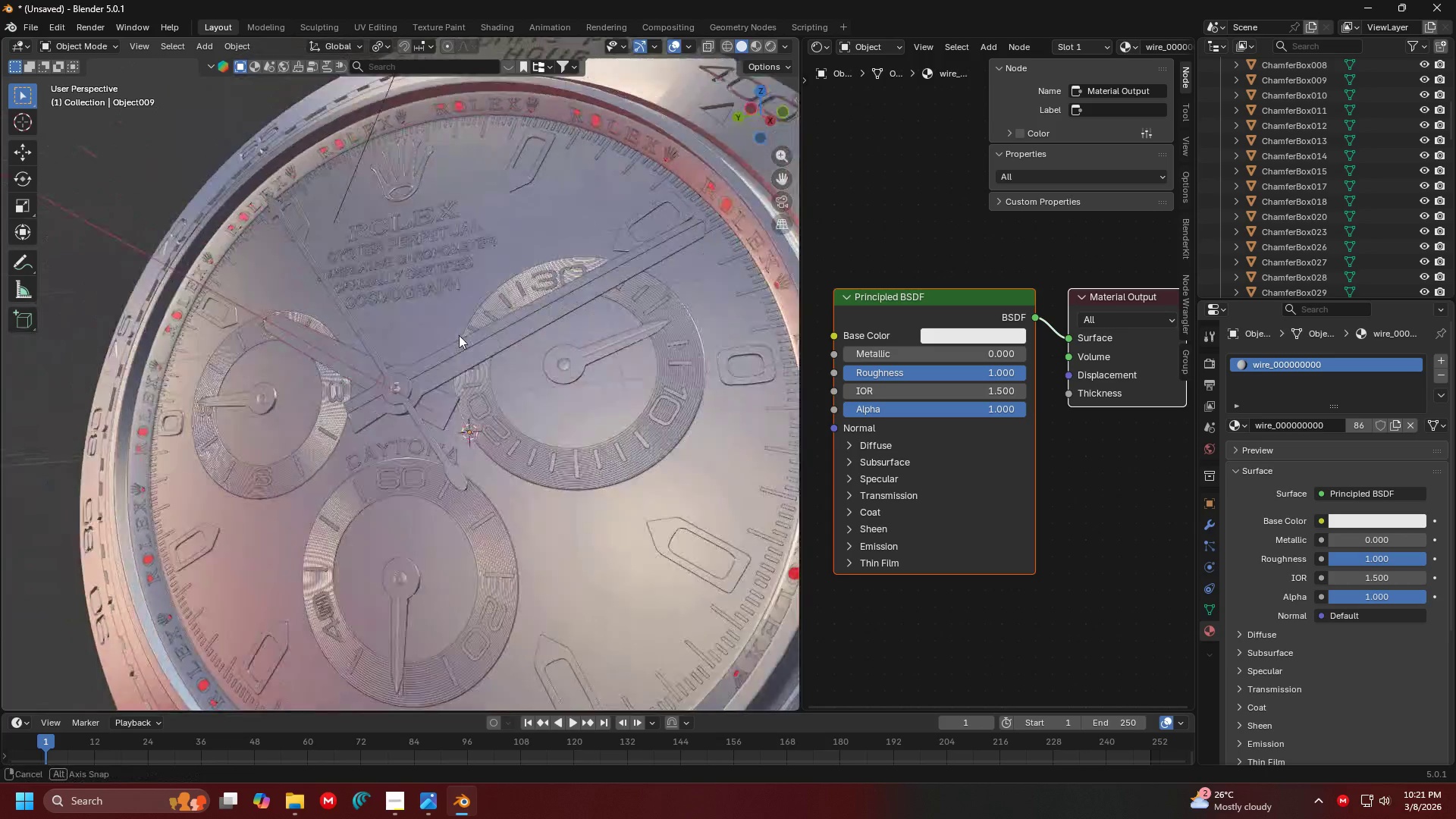 
scroll: coordinate [460, 315], scroll_direction: up, amount: 3.0
 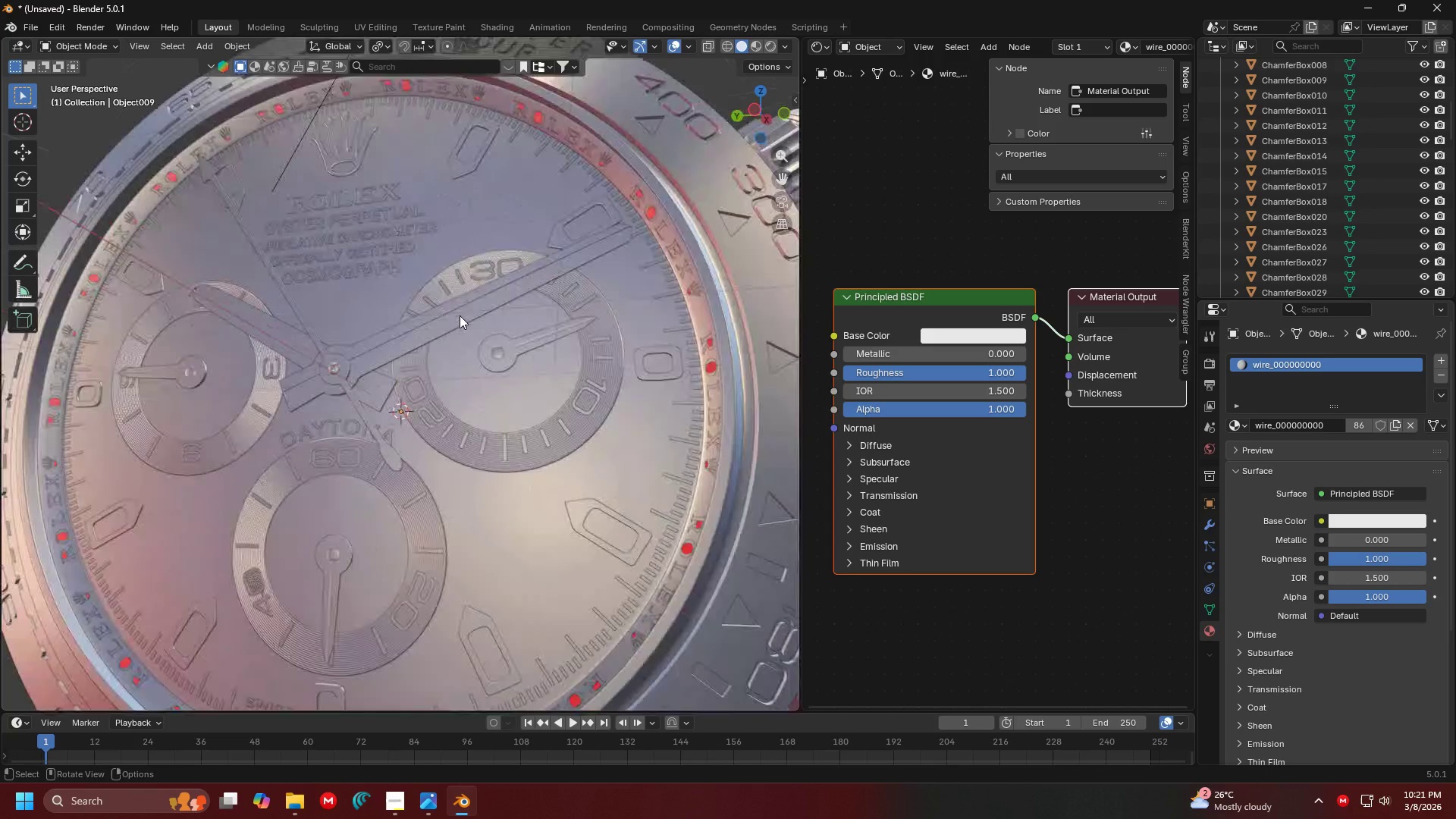 
hold_key(key=ShiftLeft, duration=0.39)
 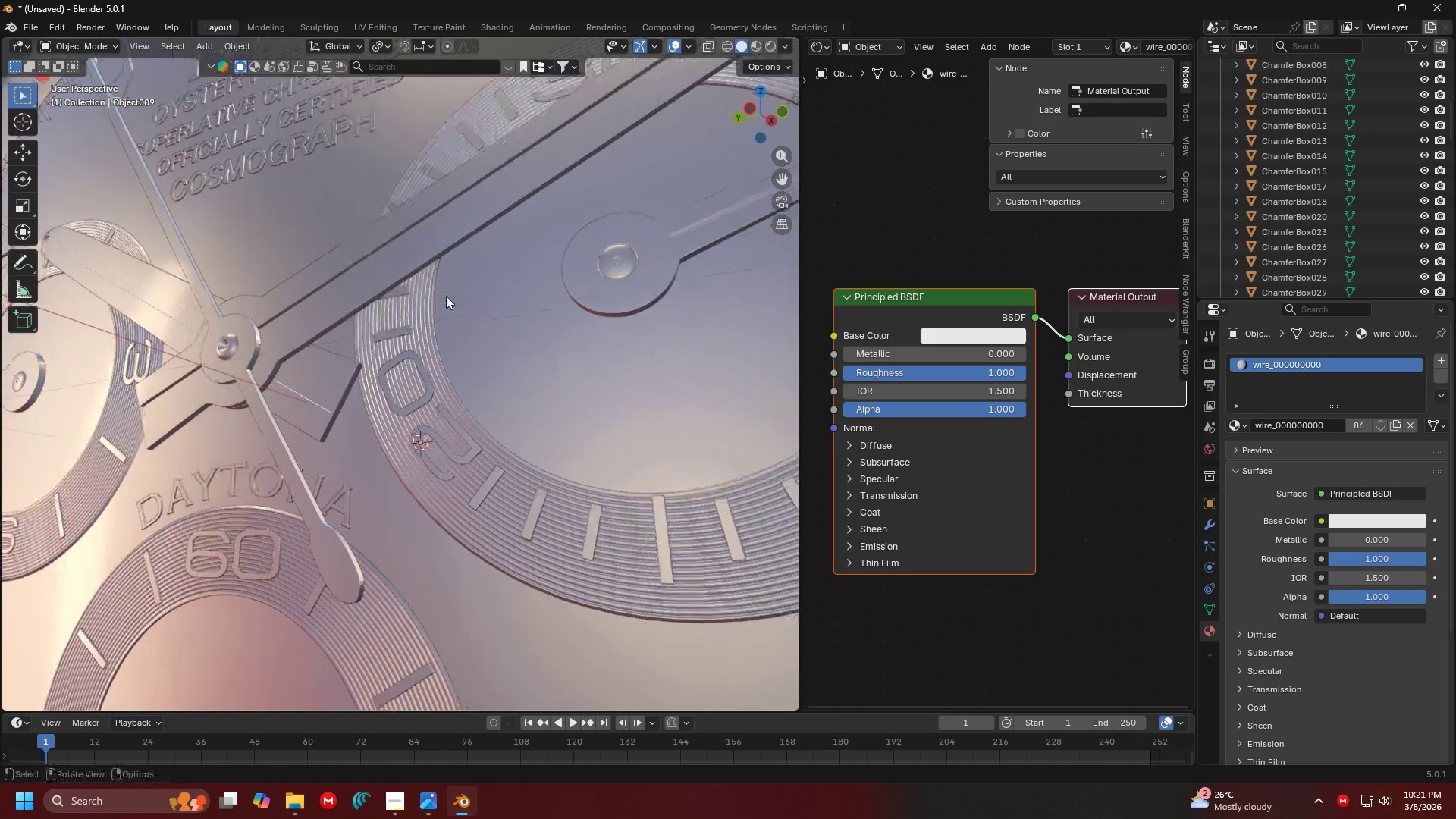 
scroll: coordinate [454, 334], scroll_direction: up, amount: 3.0
 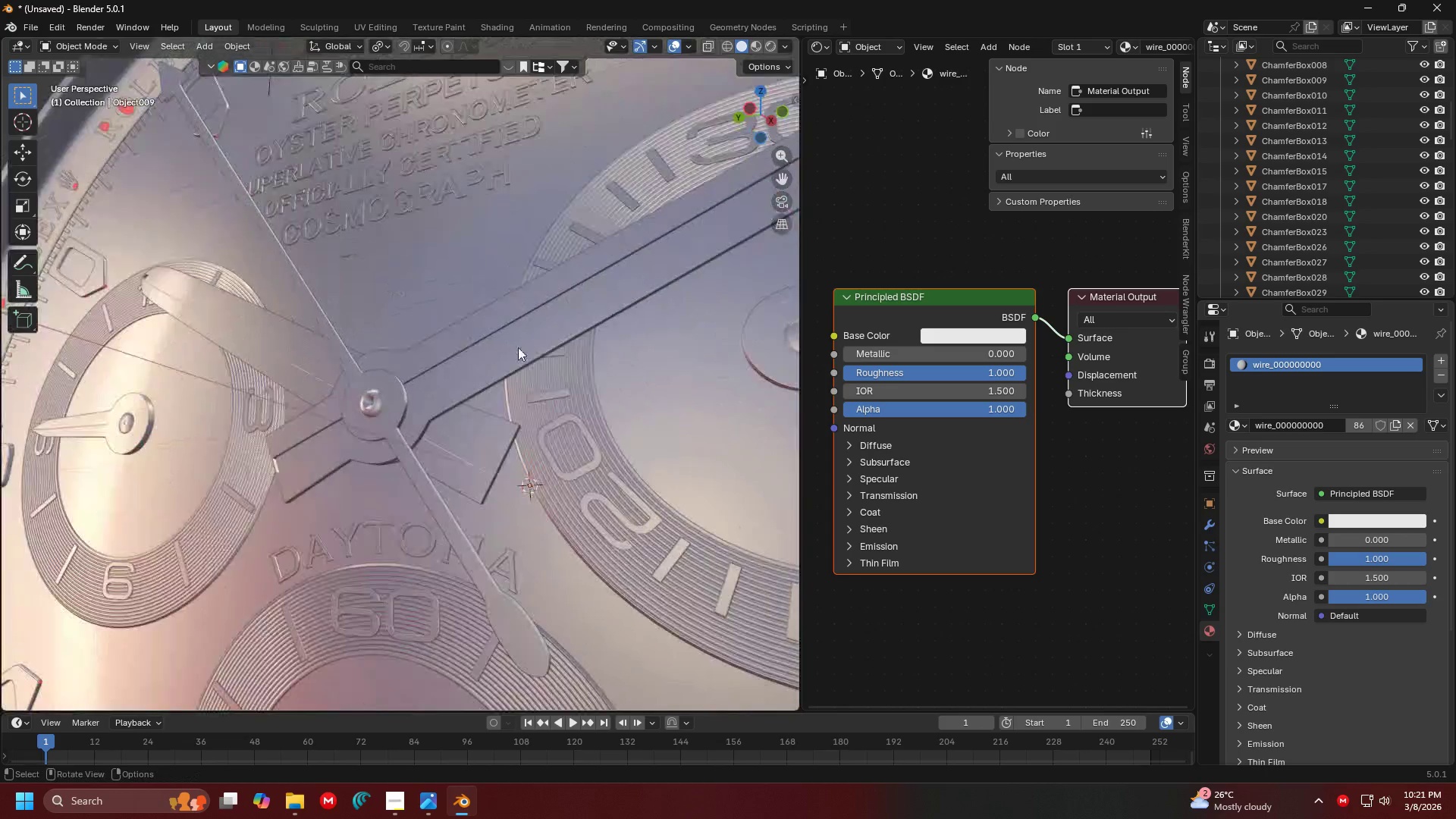 
left_click([515, 431])
 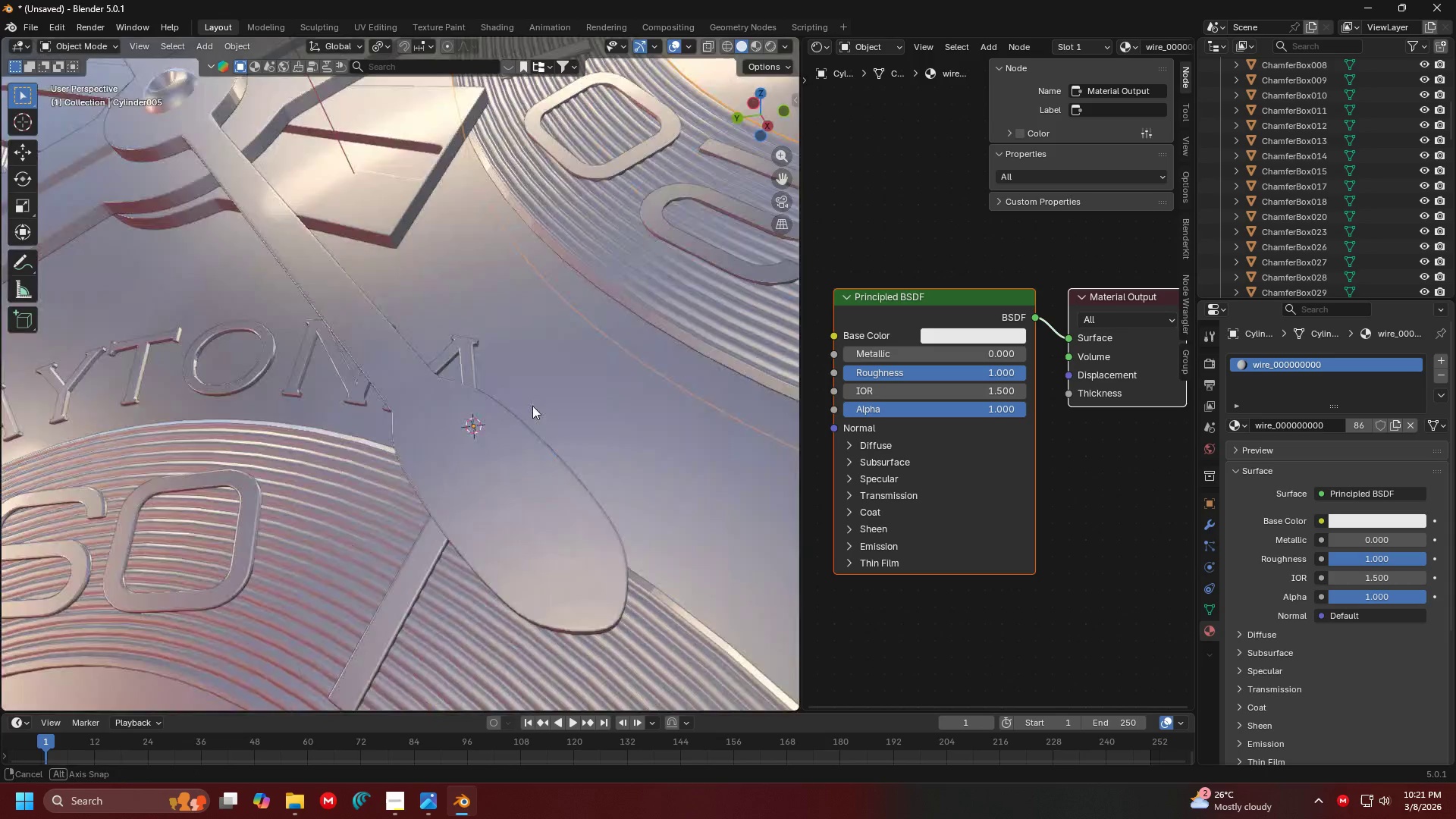 
scroll: coordinate [445, 296], scroll_direction: up, amount: 2.0
 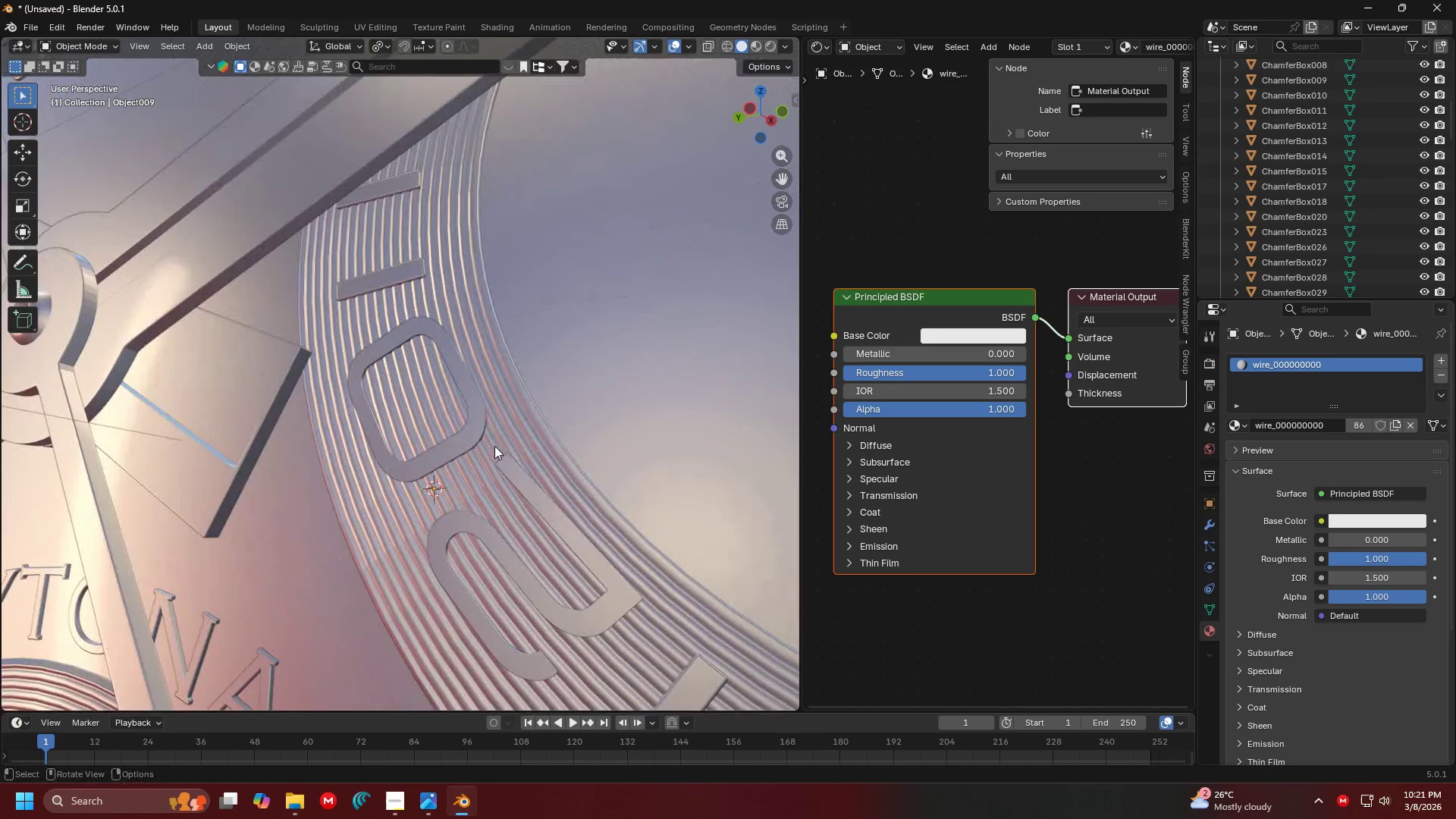 
scroll: coordinate [509, 398], scroll_direction: down, amount: 1.0
 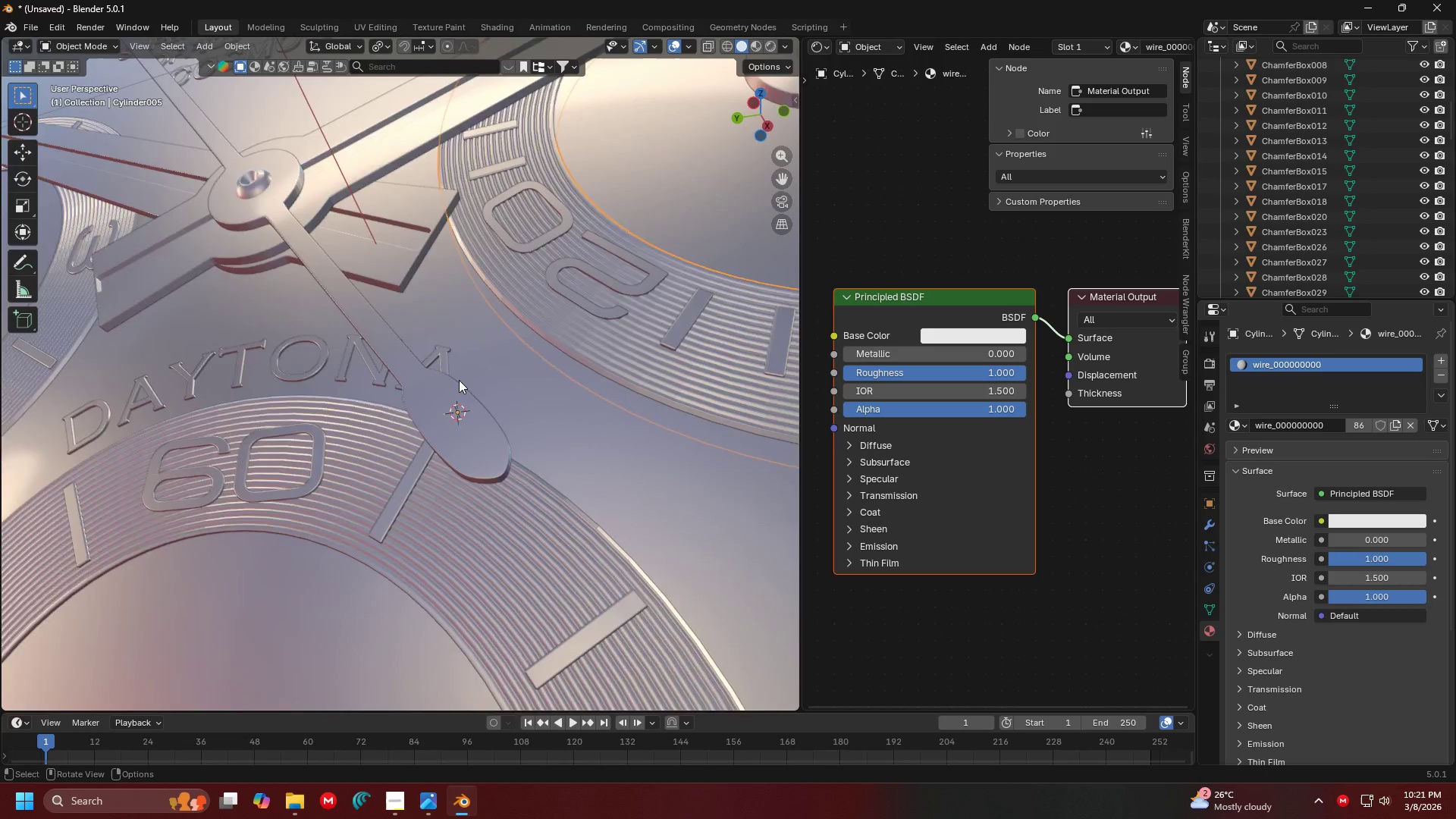 
scroll: coordinate [459, 380], scroll_direction: up, amount: 2.0
 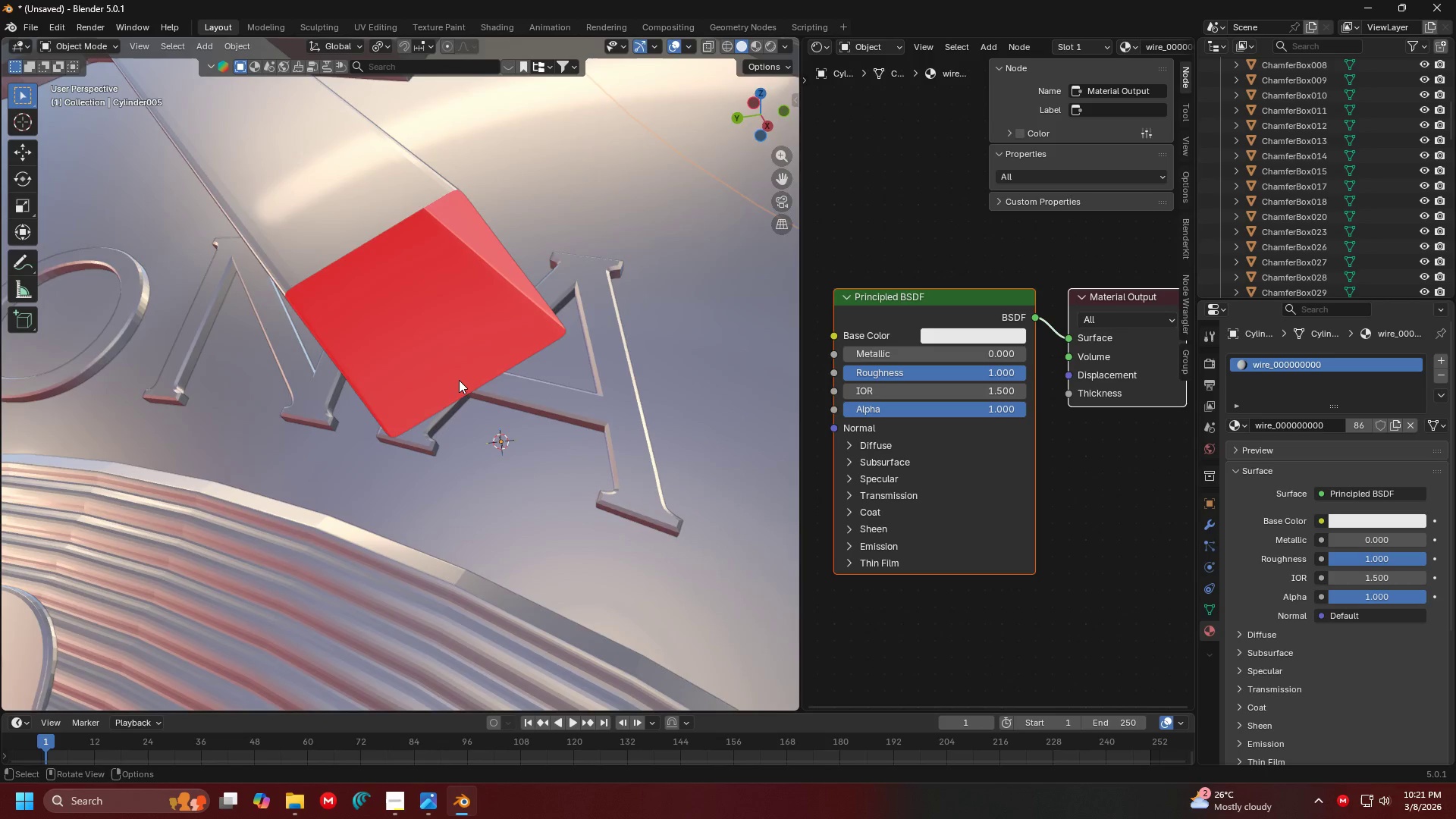 
key(N)
 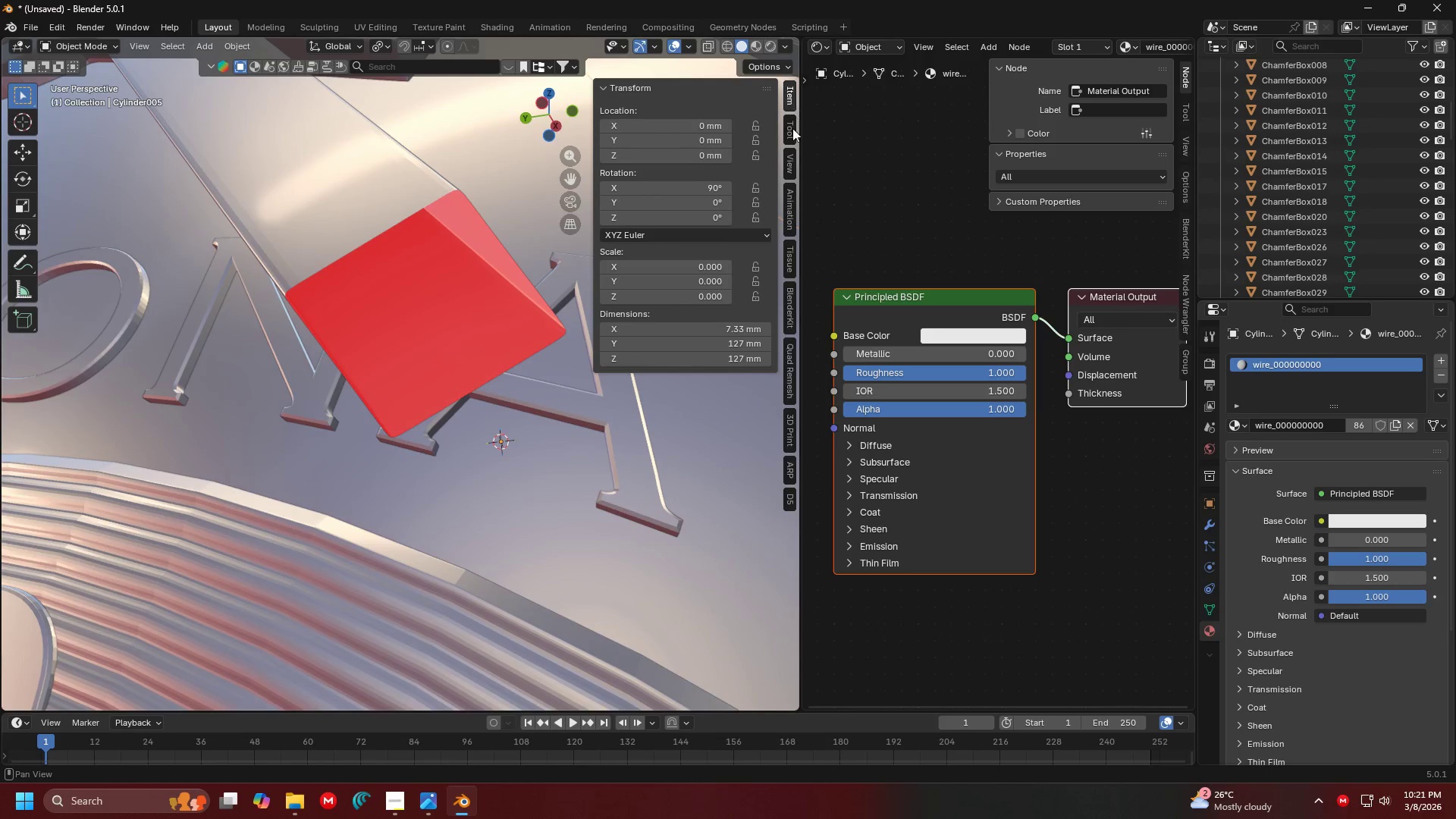 
left_click([794, 154])
 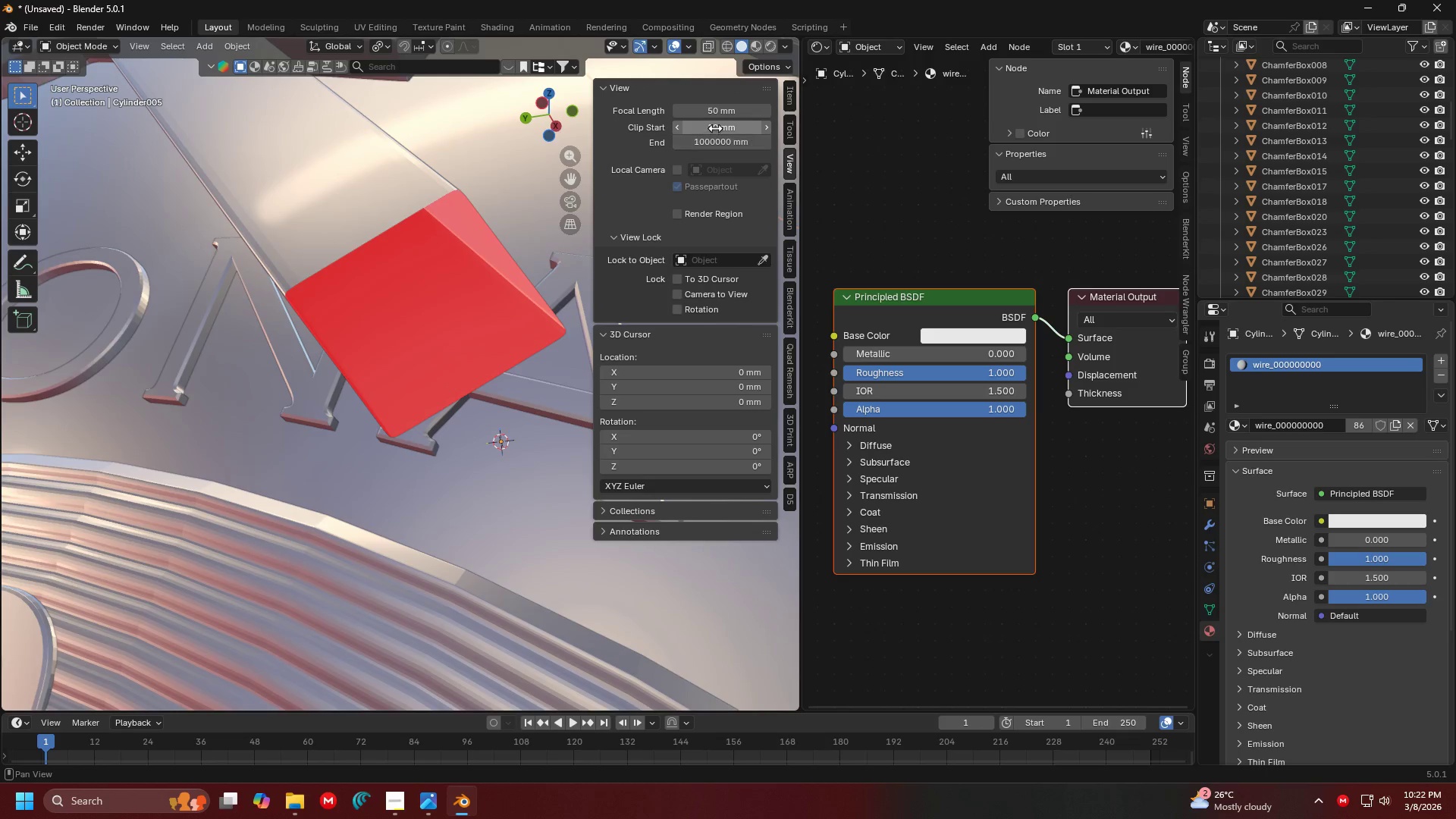 
left_click([715, 128])
 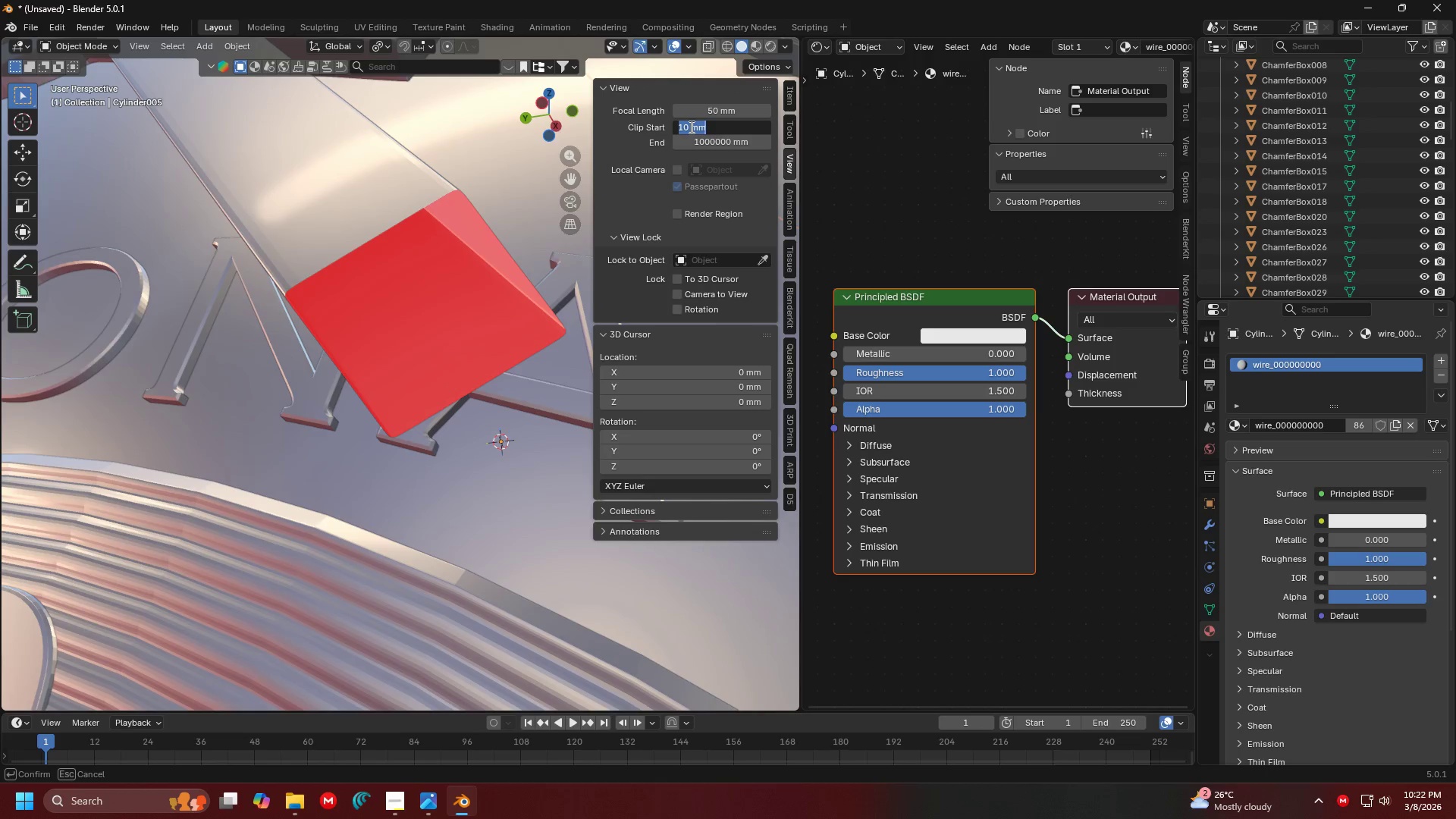 
left_click([690, 127])
 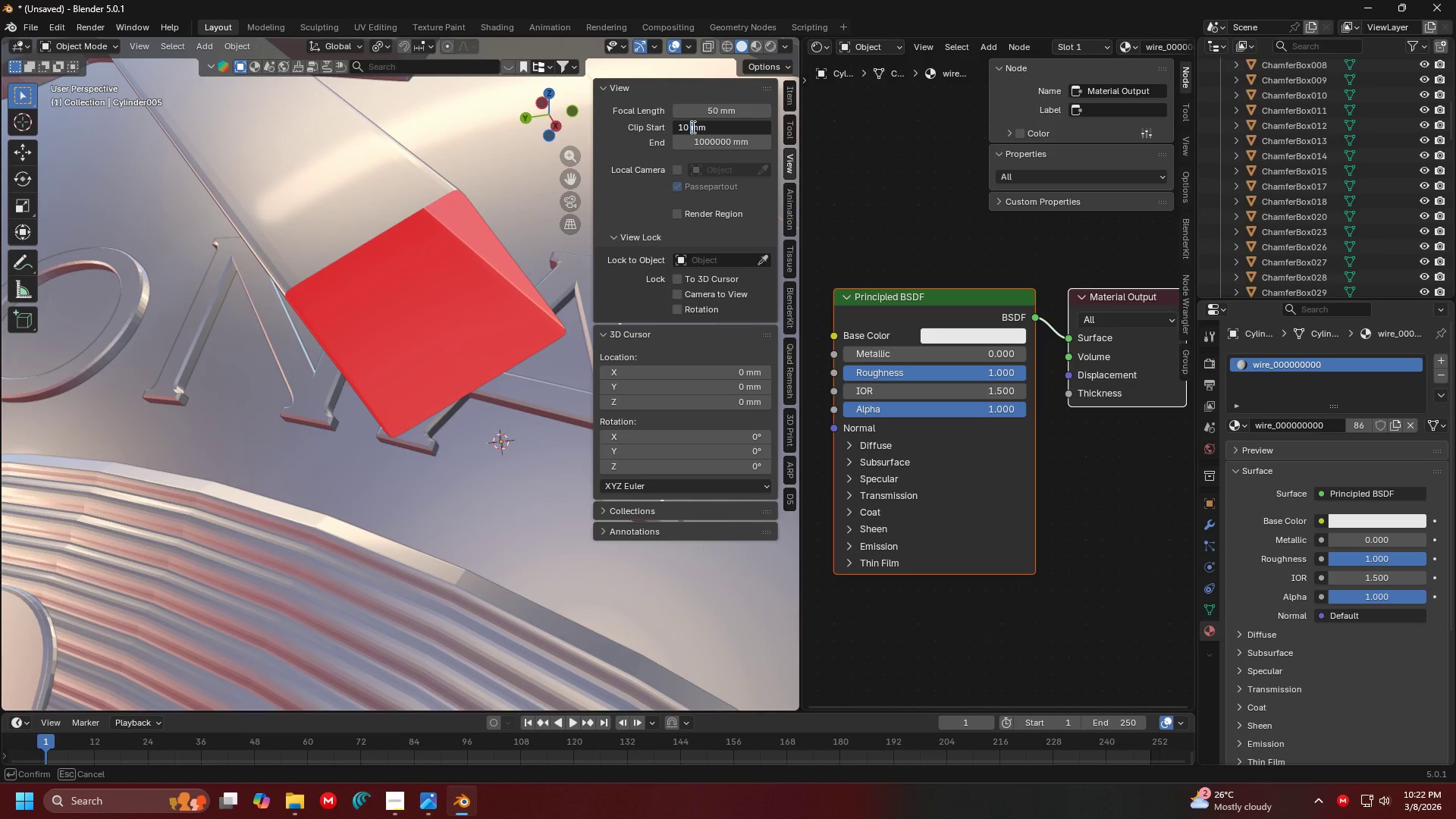 
key(Backspace)
 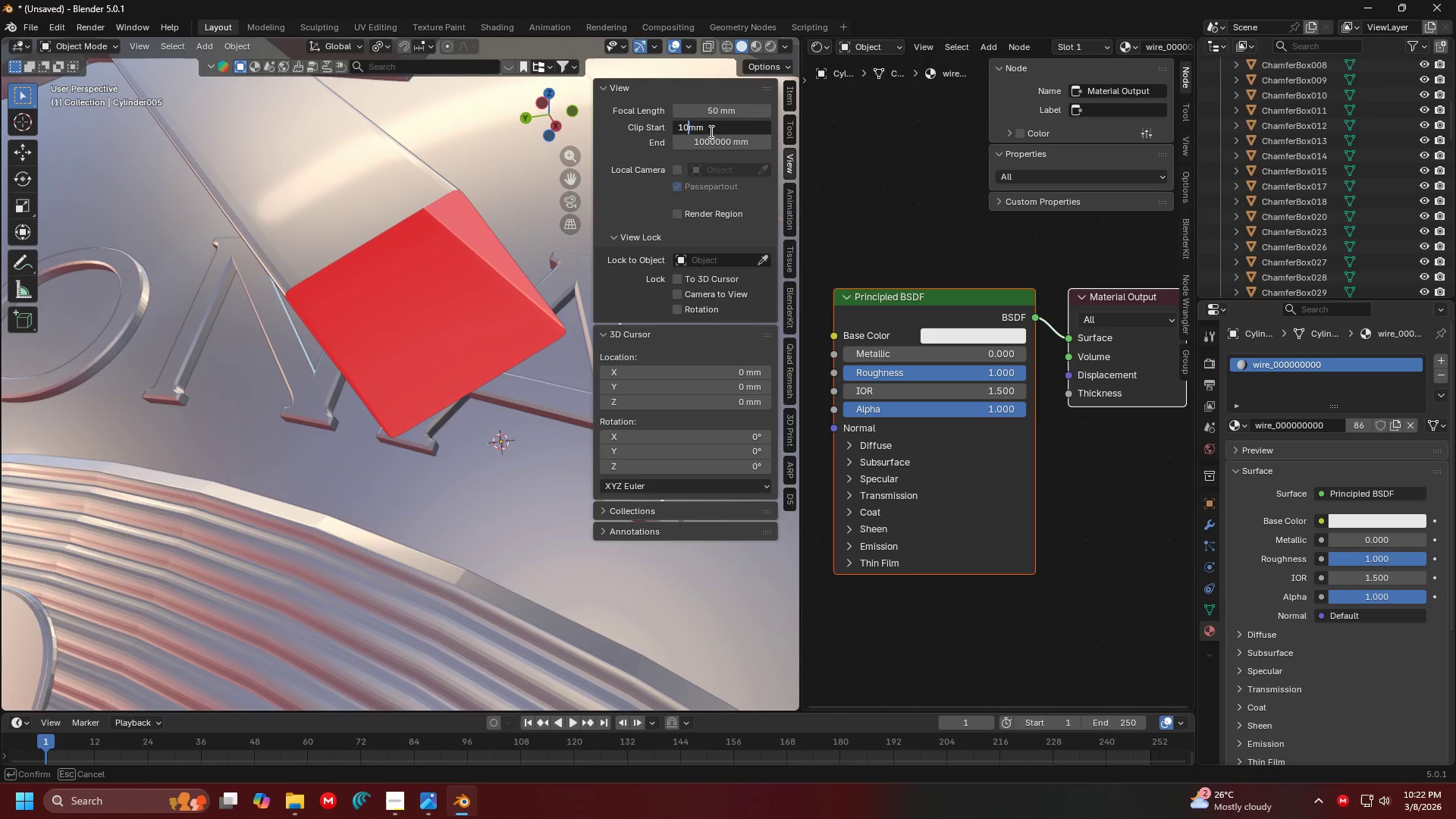 
key(Backspace)
 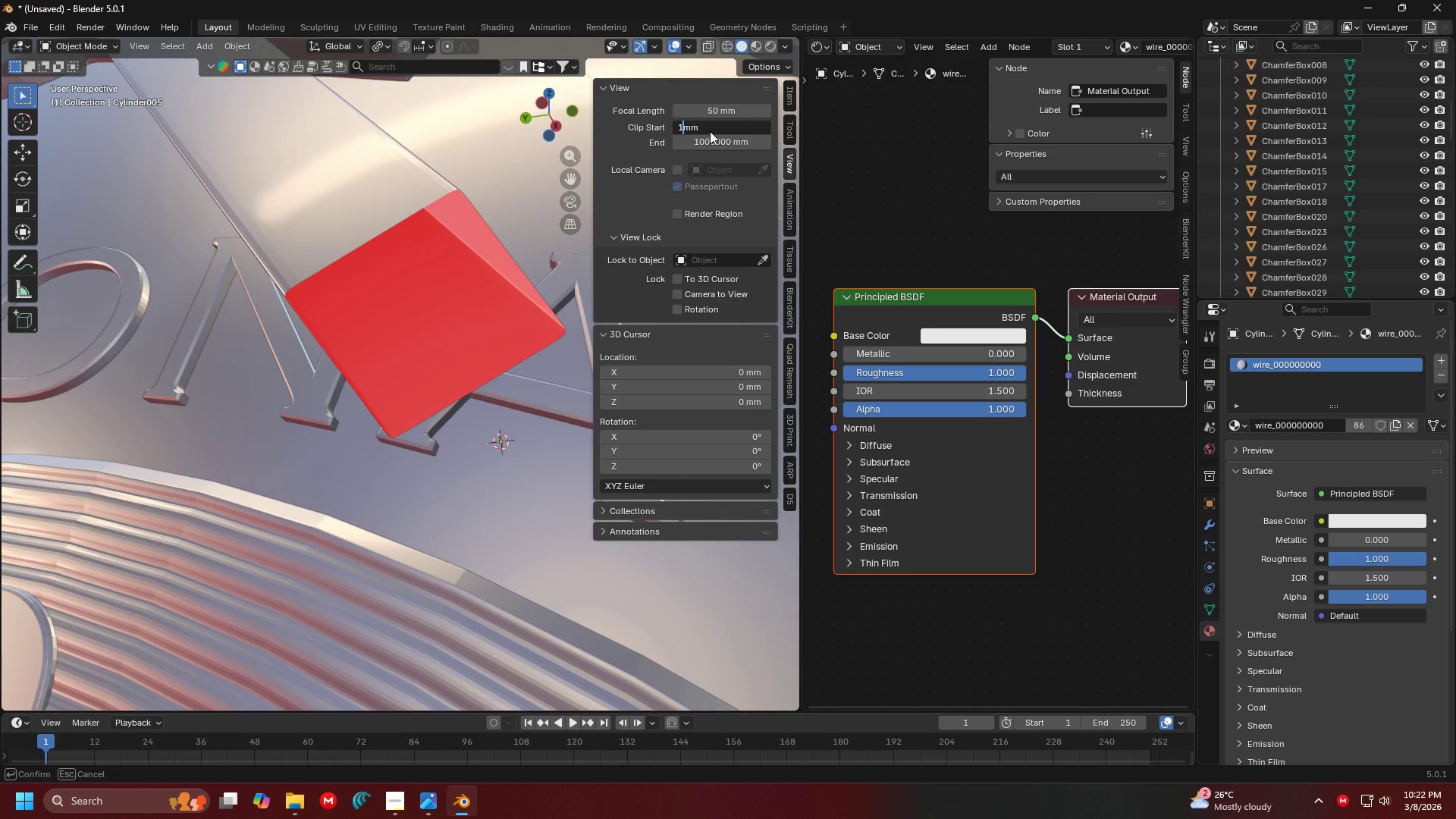 
key(Enter)
 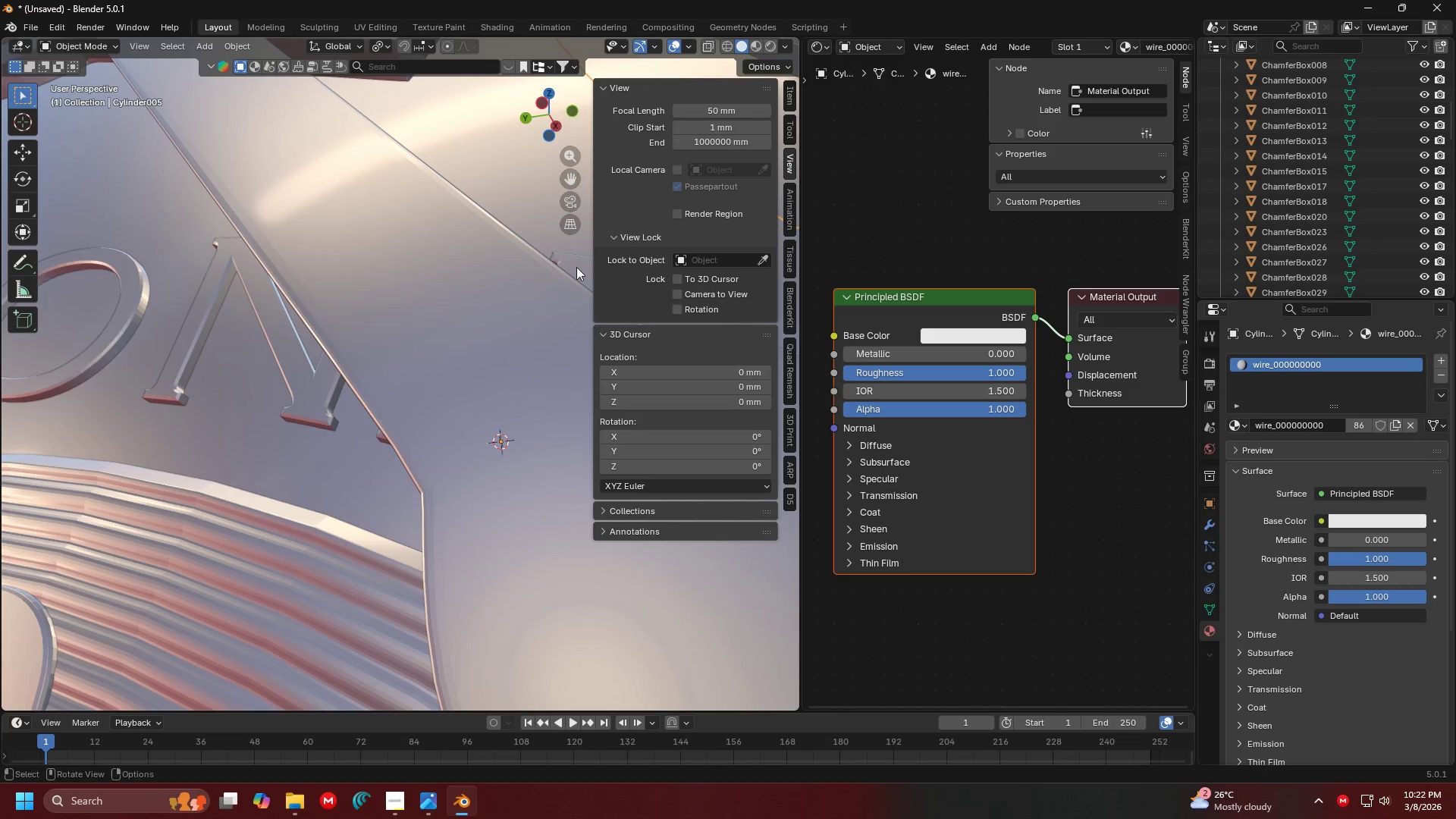 
key(N)
 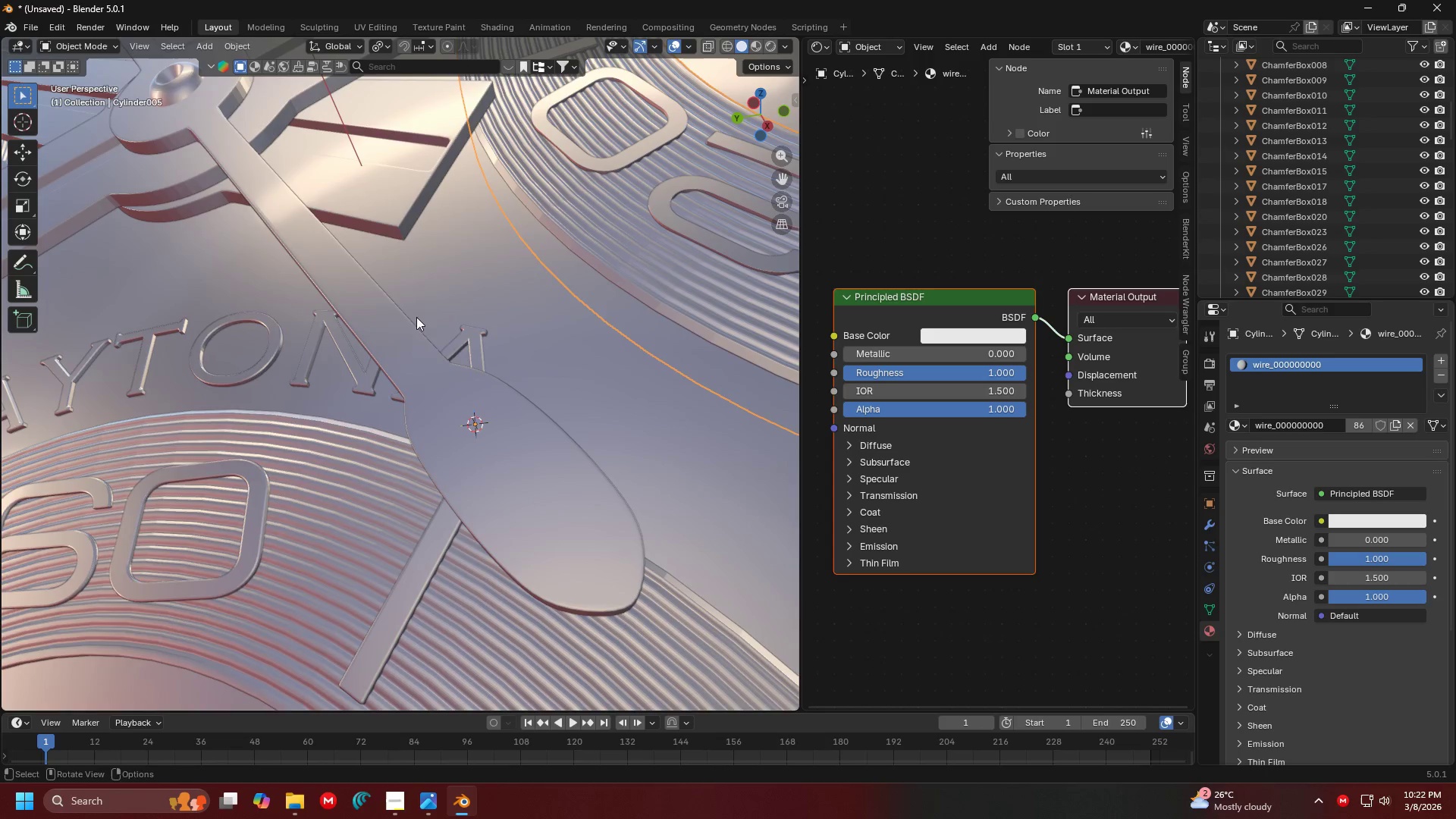 
scroll: coordinate [424, 306], scroll_direction: down, amount: 1.0
 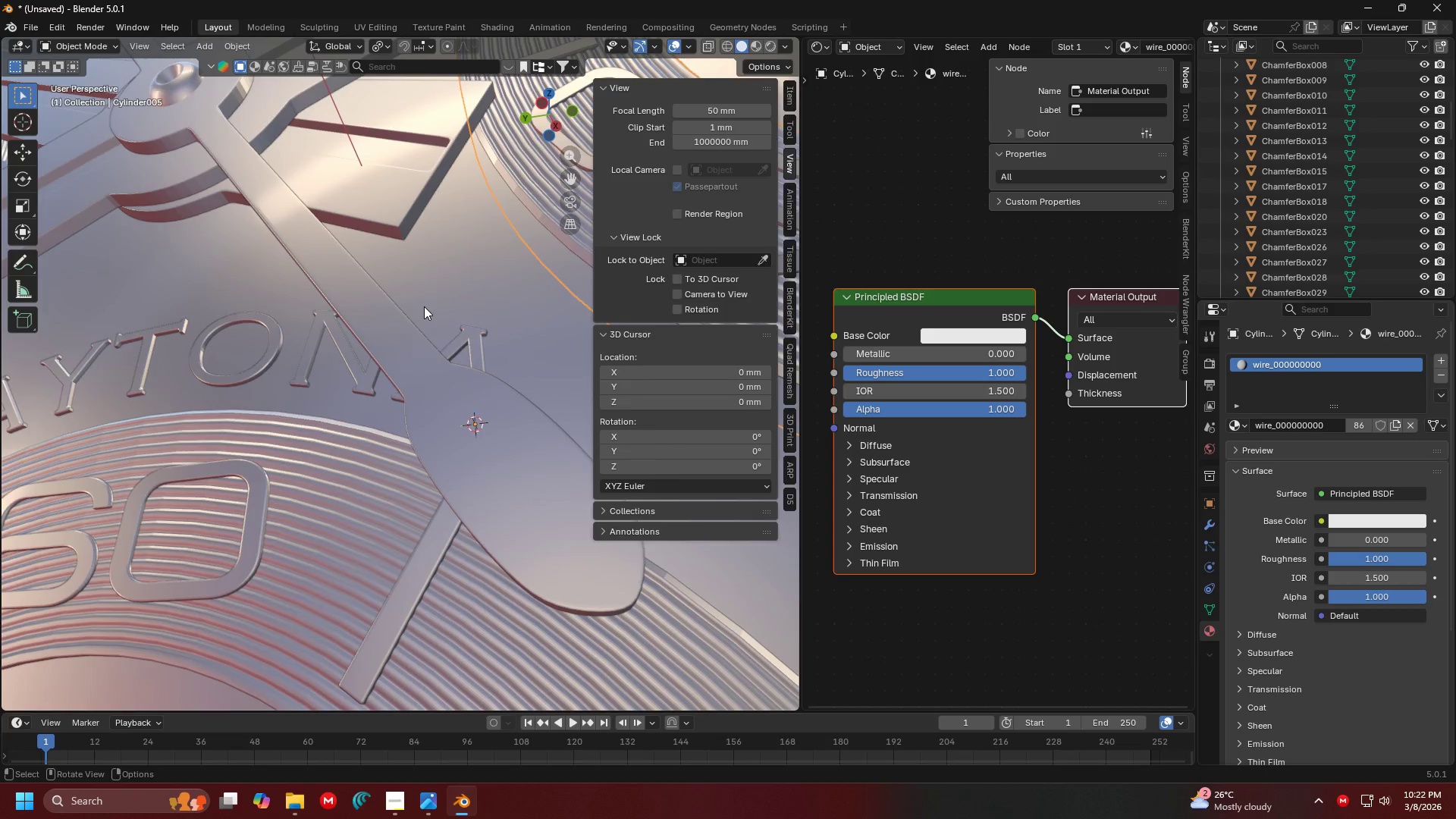 
key(Shift+ShiftLeft)
 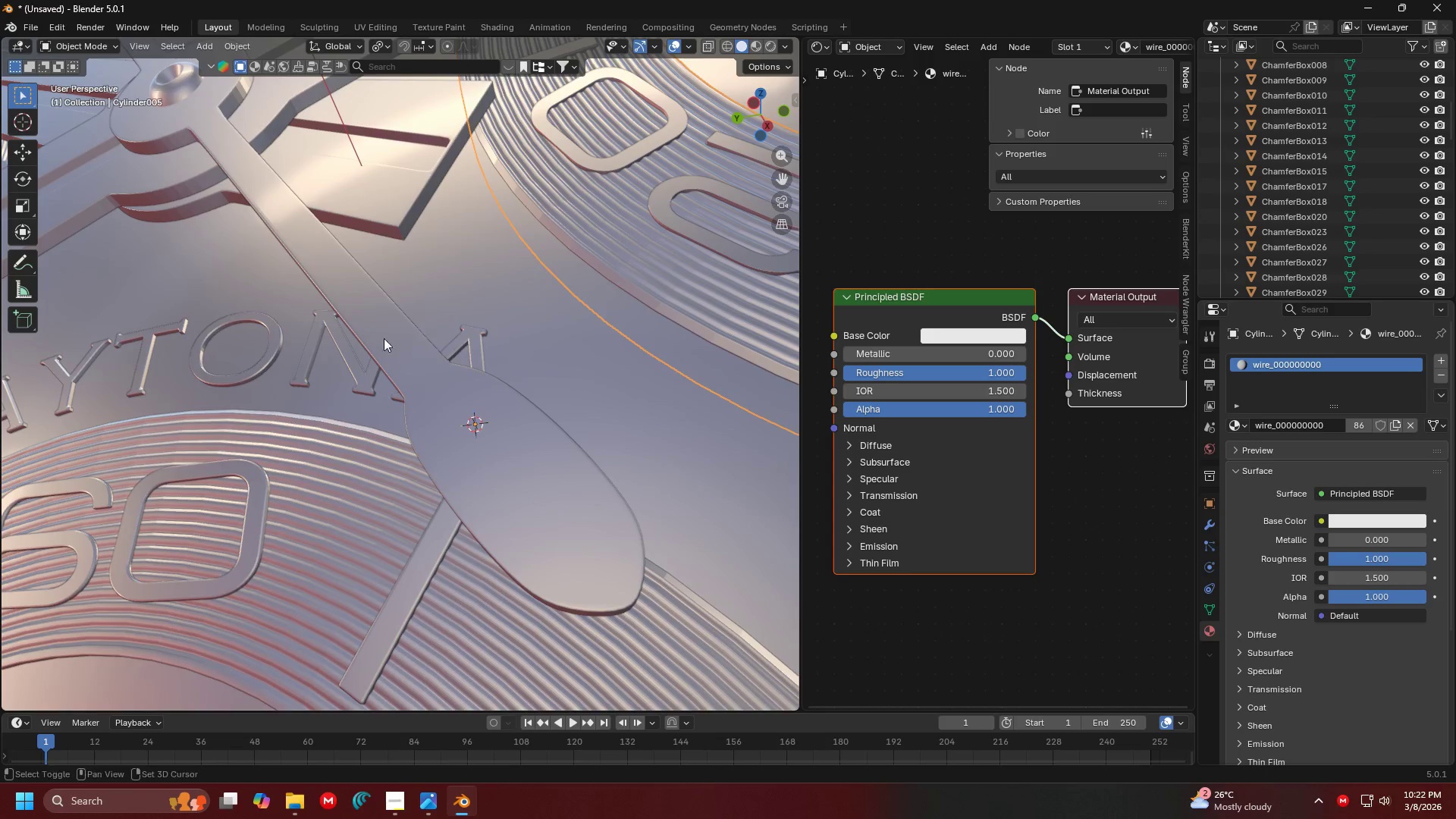 
scroll: coordinate [516, 321], scroll_direction: down, amount: 5.0
 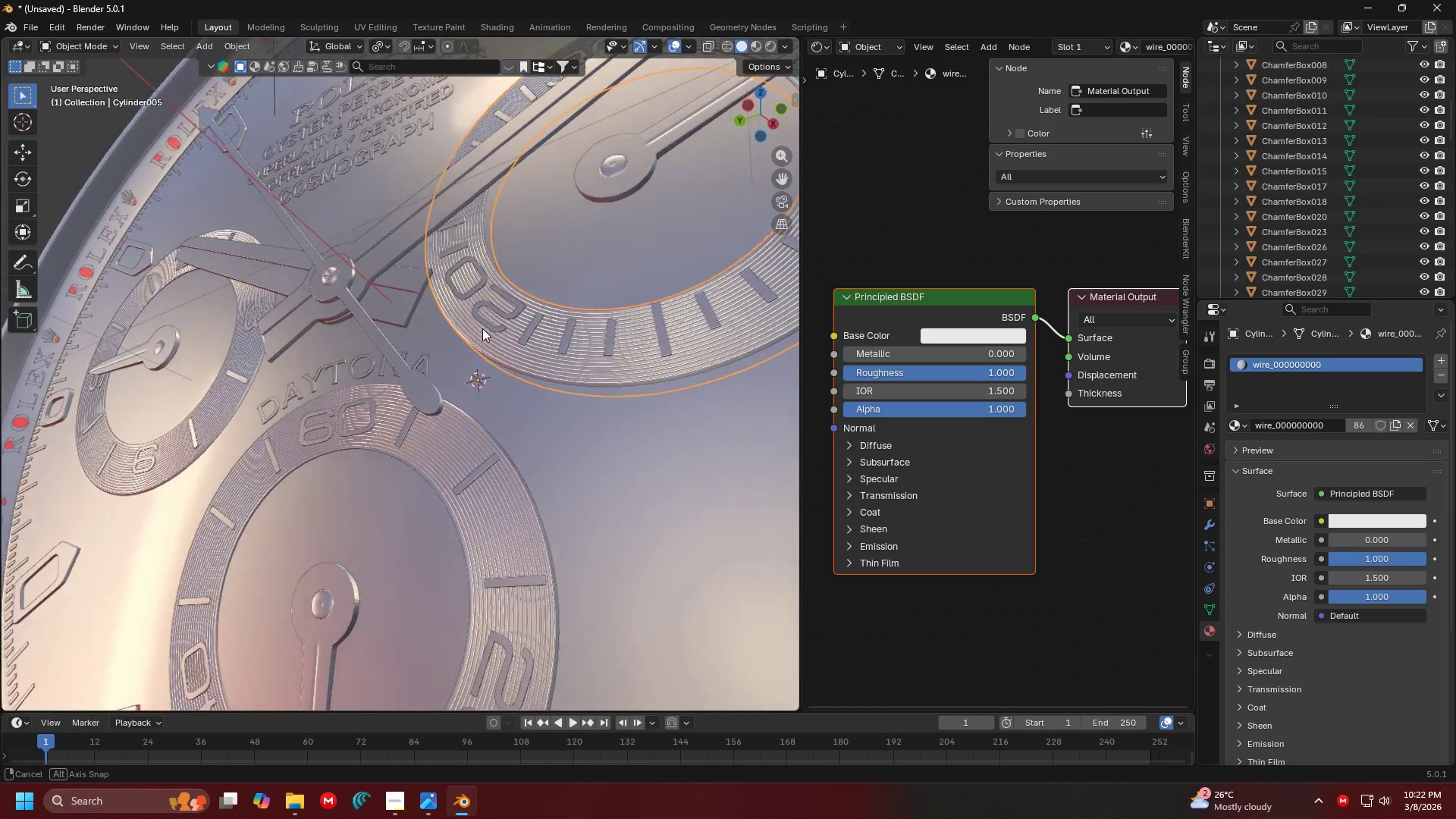 
hold_key(key=ShiftLeft, duration=0.41)
 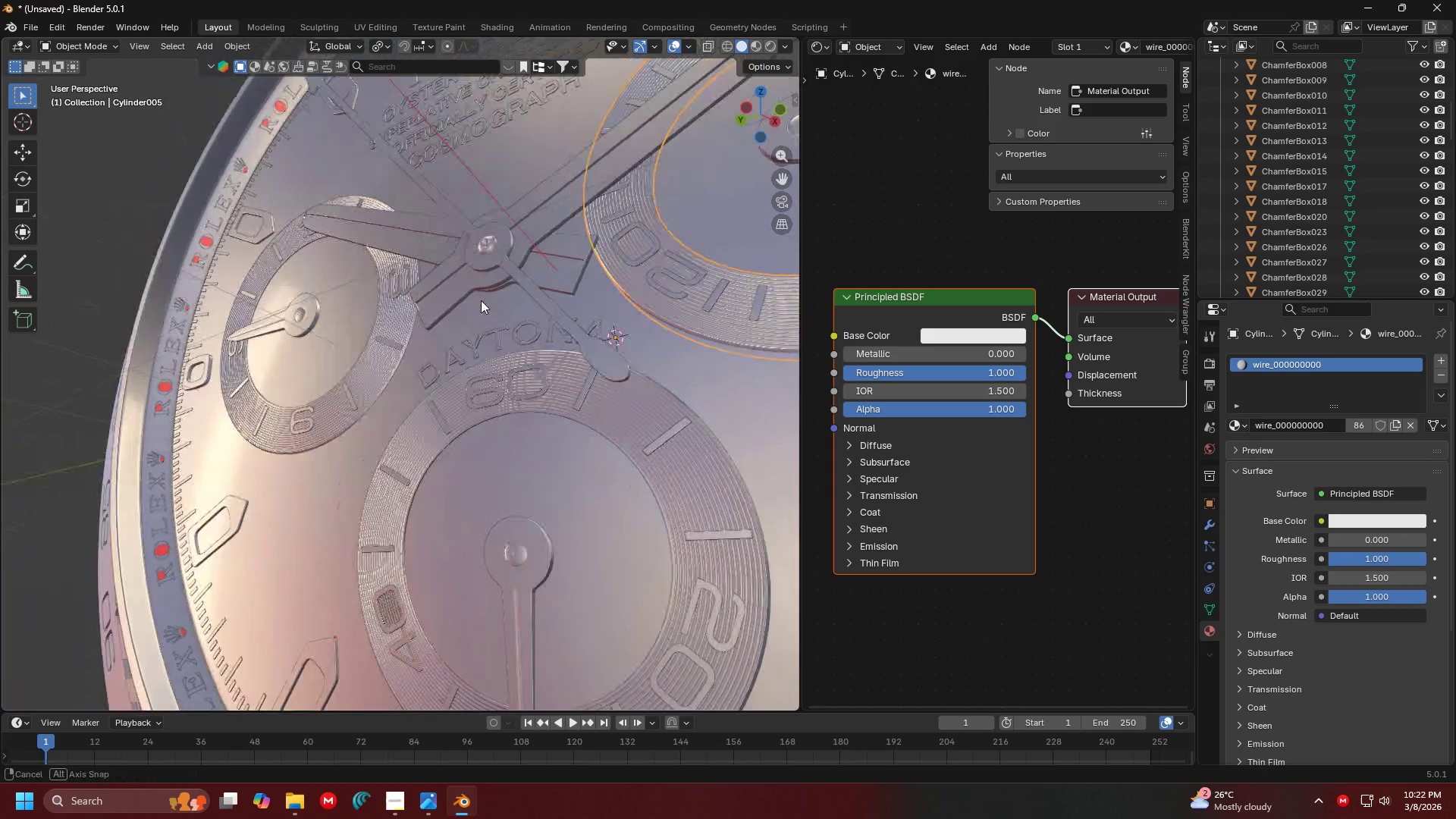 
left_click([159, 422])
 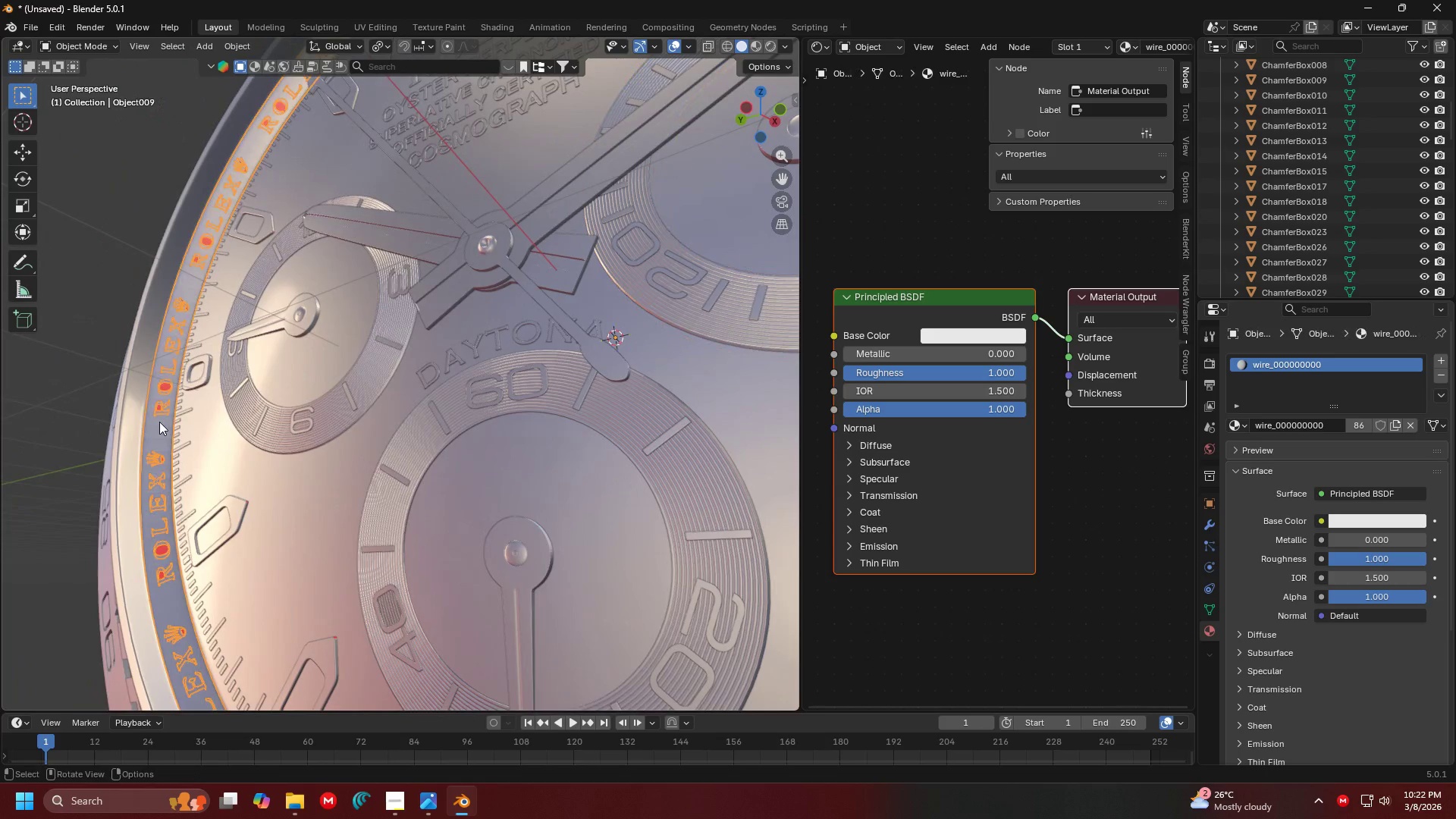 
scroll: coordinate [481, 300], scroll_direction: up, amount: 1.0
 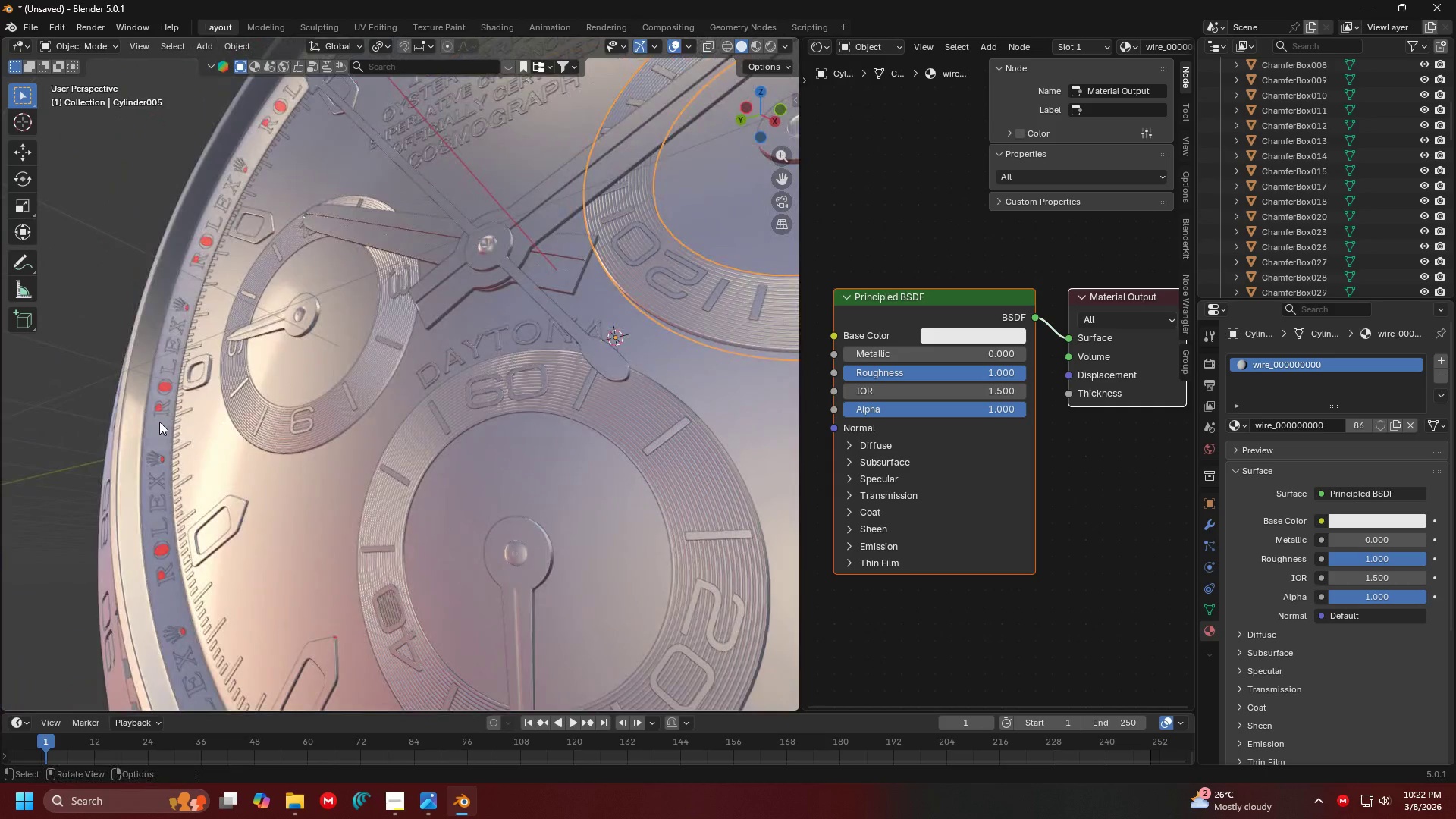 
key(Shift+H)
 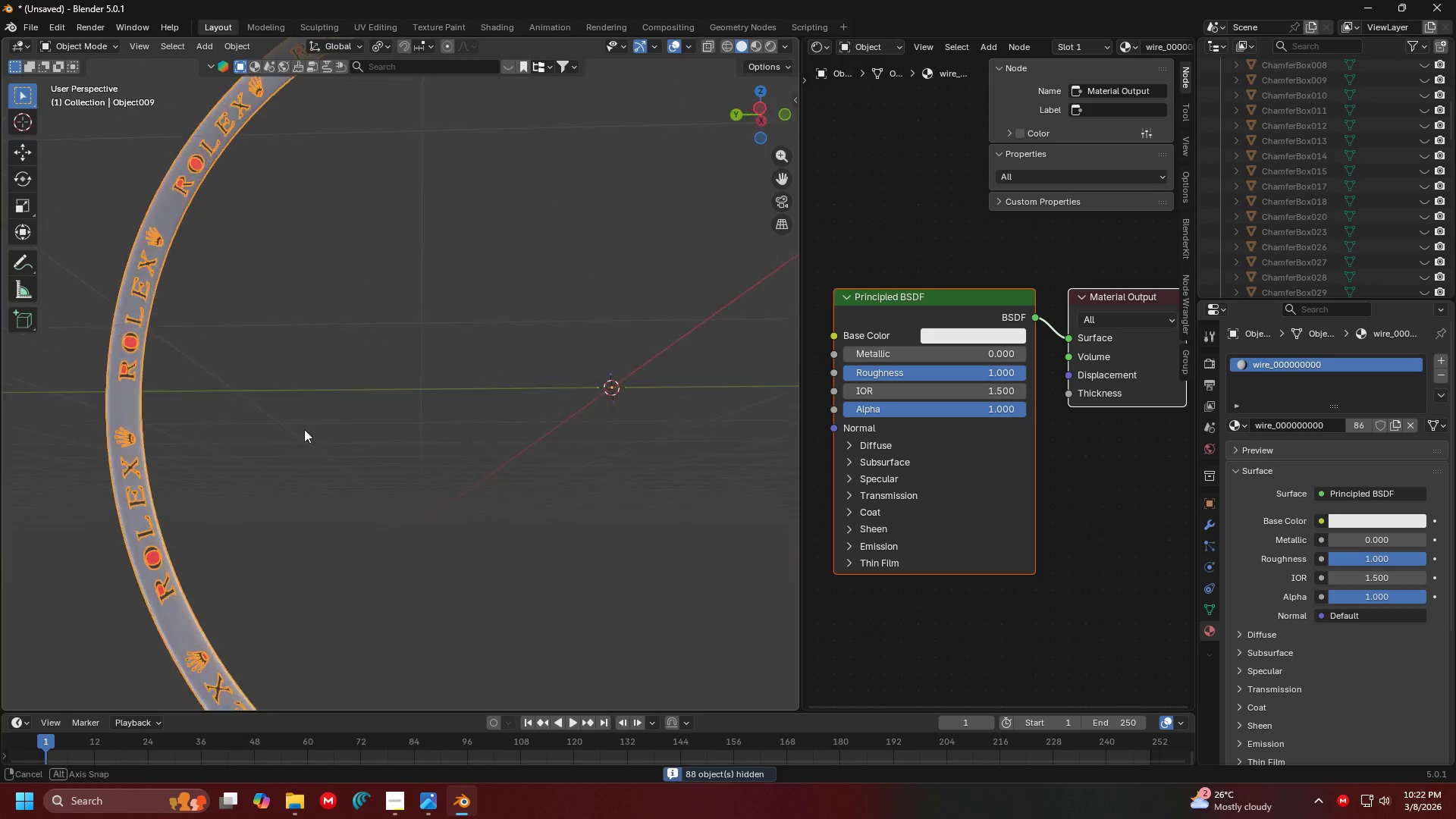 
key(Shift+ShiftLeft)
 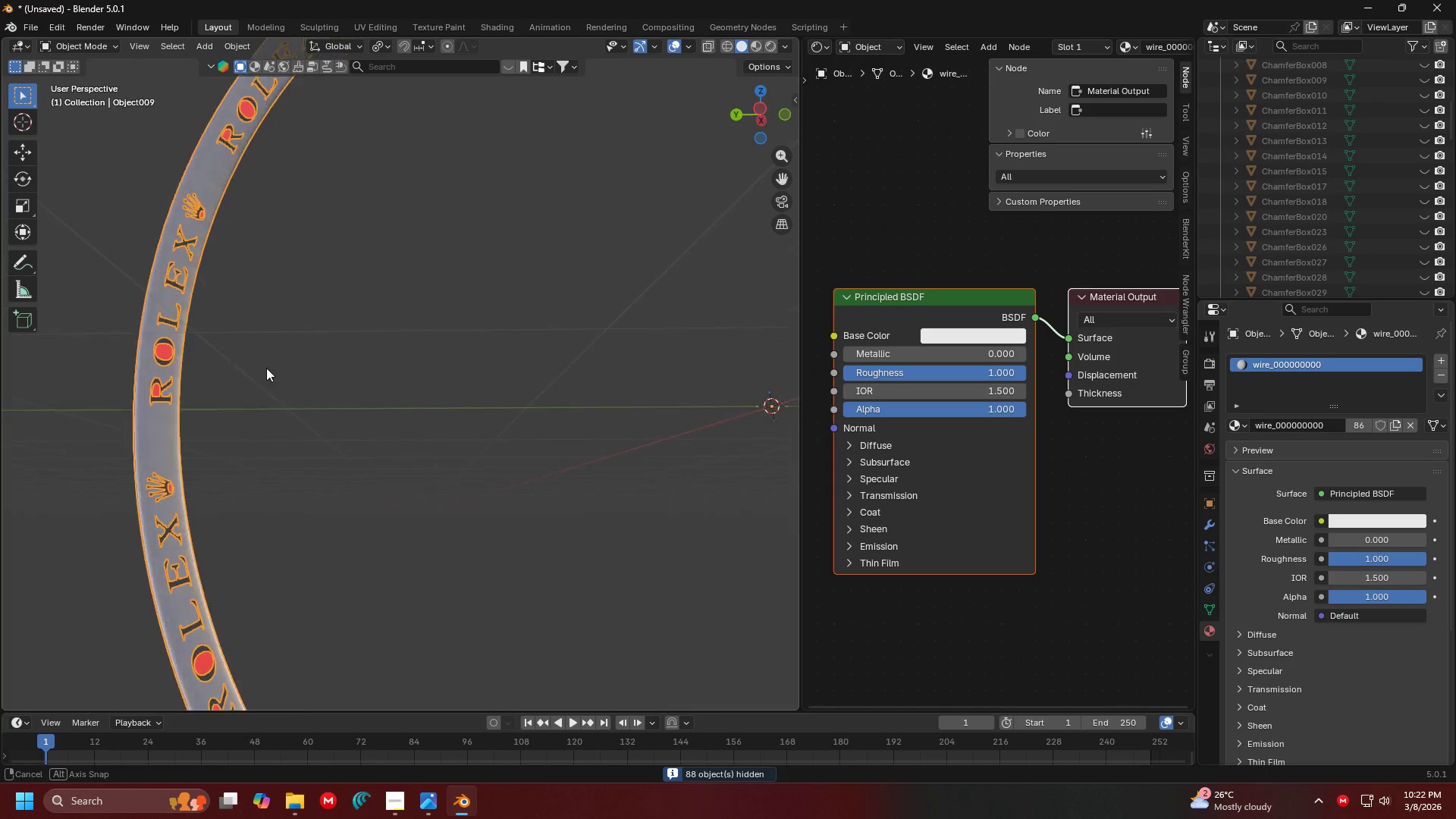 
scroll: coordinate [306, 370], scroll_direction: up, amount: 3.0
 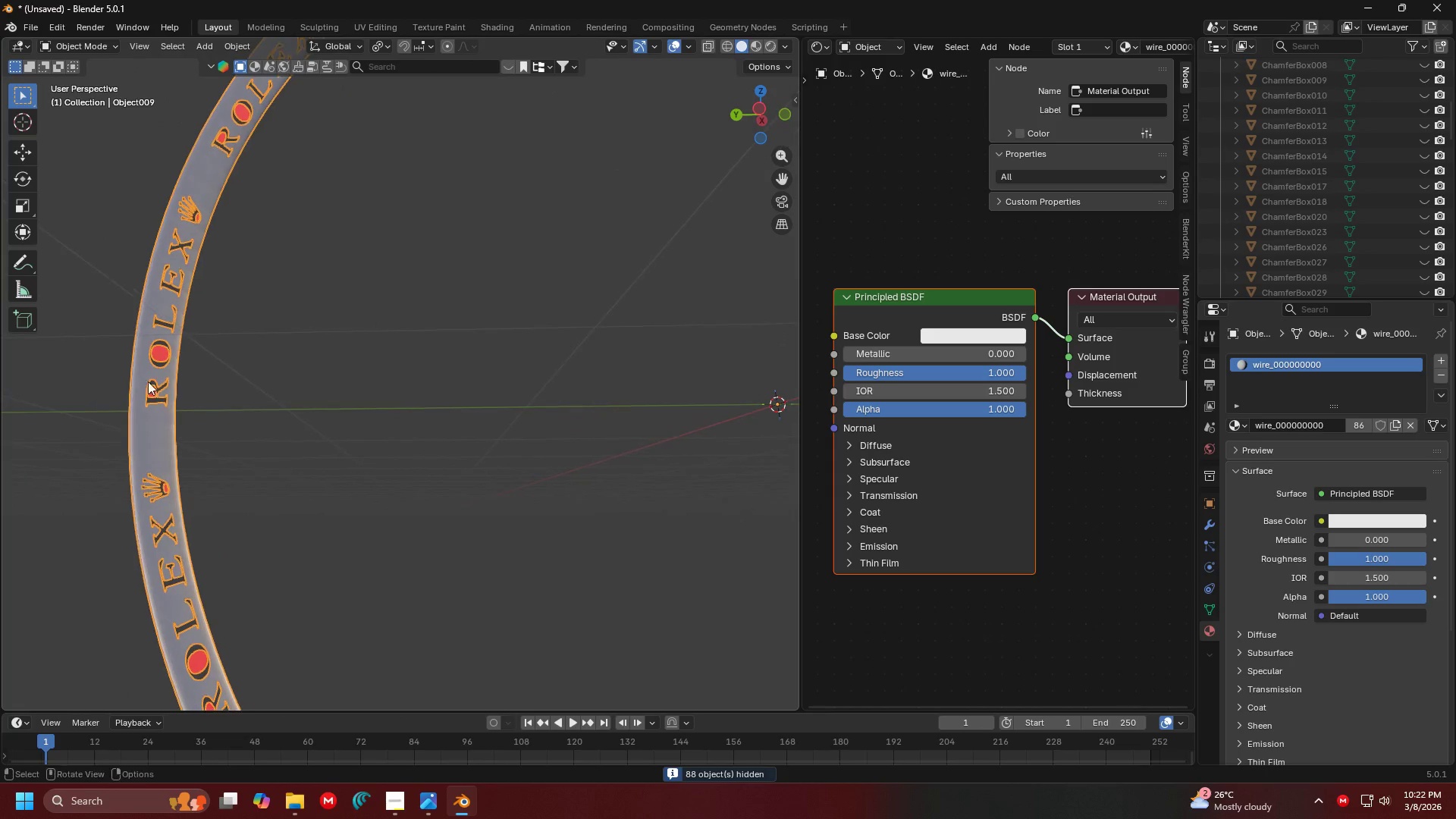 
key(Shift+ShiftLeft)
 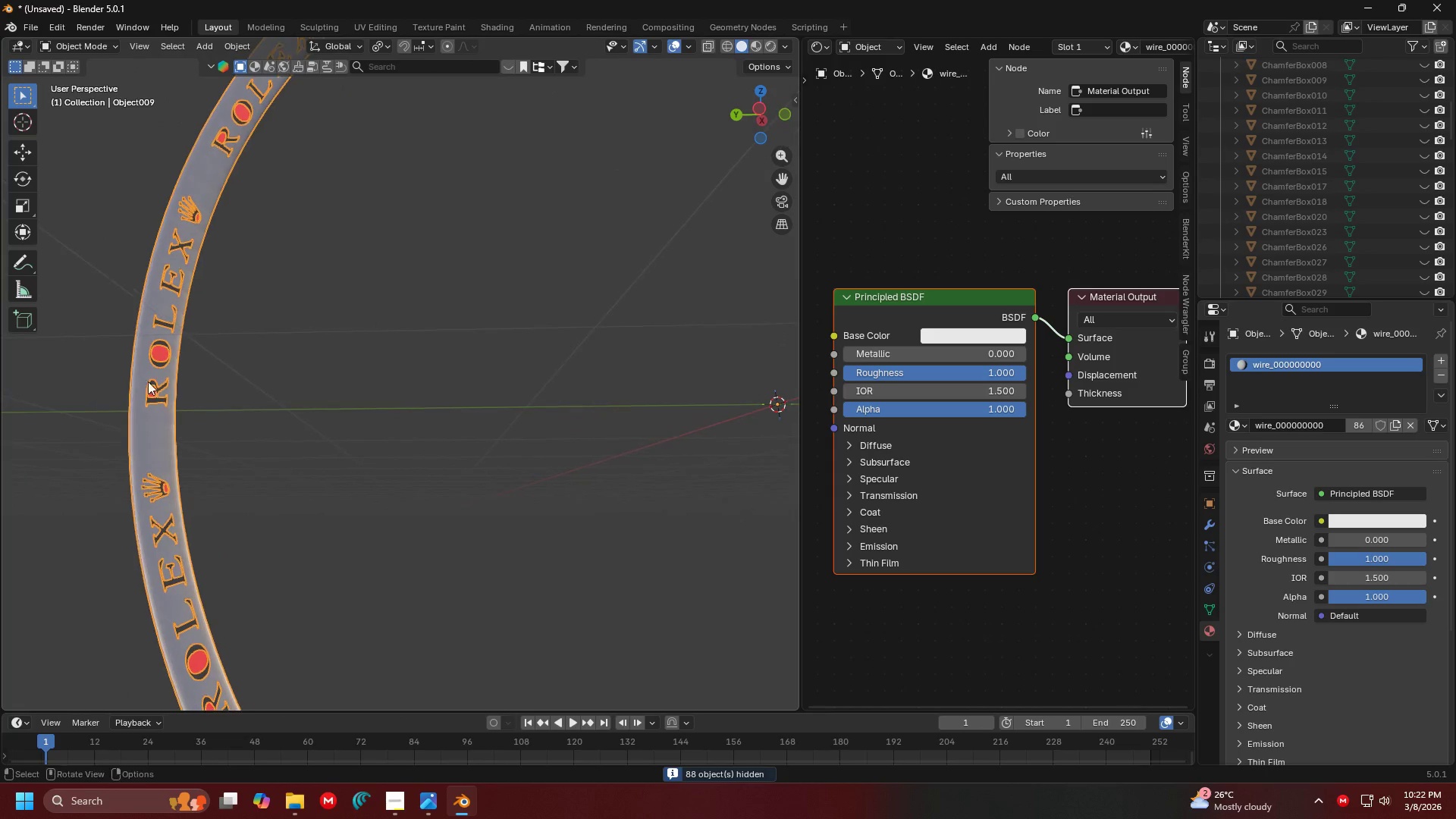 
scroll: coordinate [133, 381], scroll_direction: up, amount: 1.0
 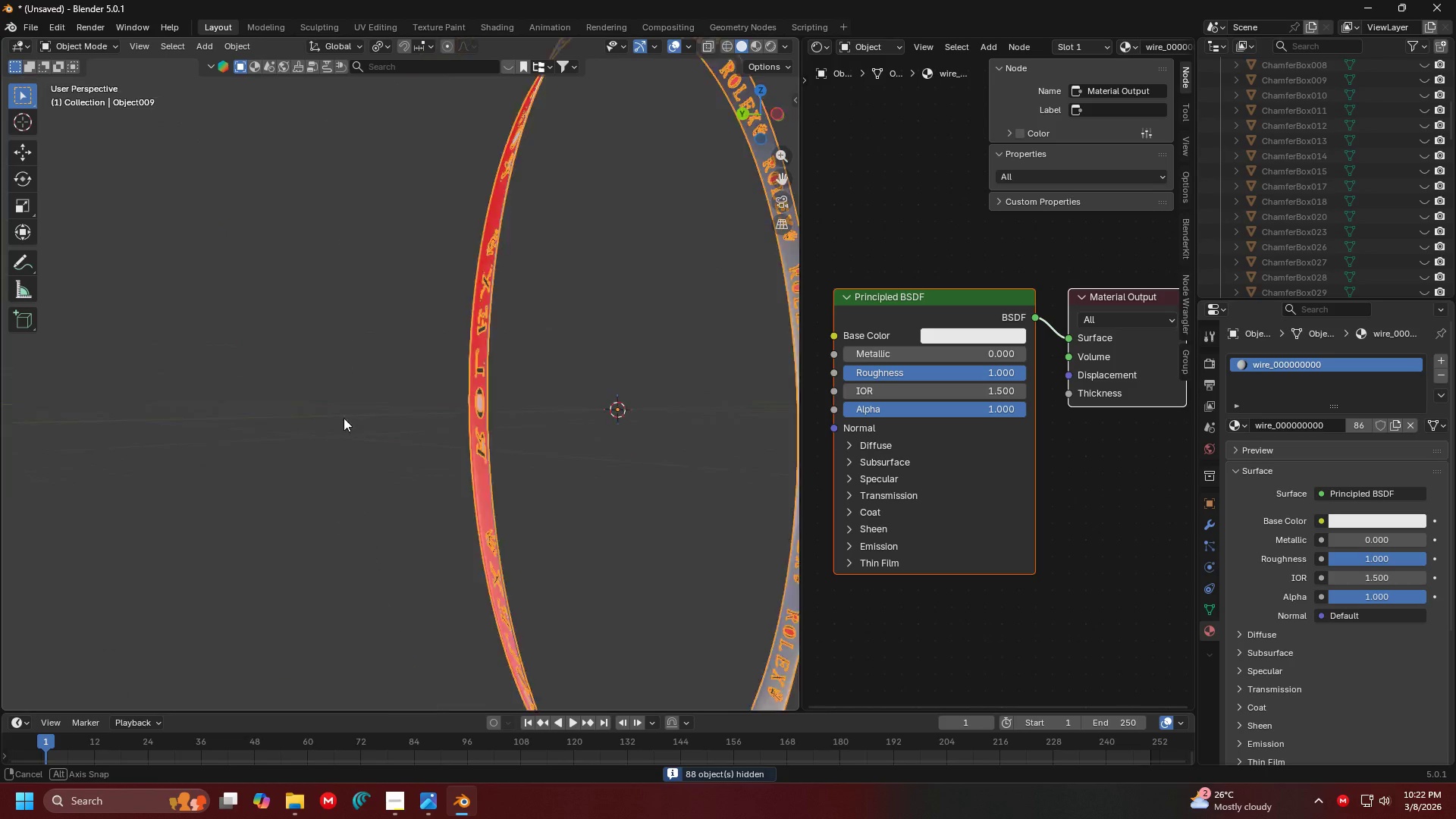 
key(Shift+ShiftLeft)
 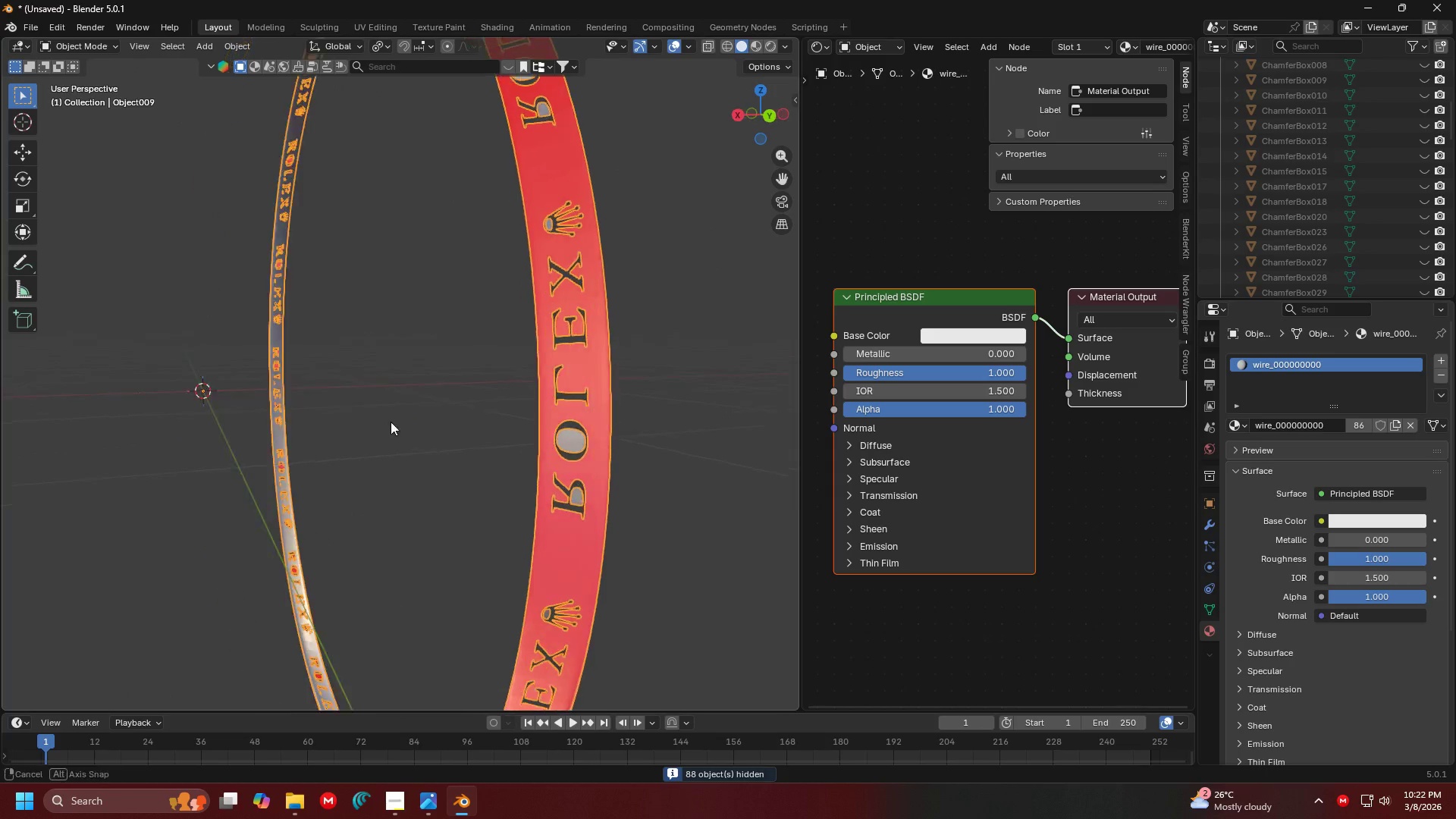 
scroll: coordinate [618, 447], scroll_direction: up, amount: 8.0
 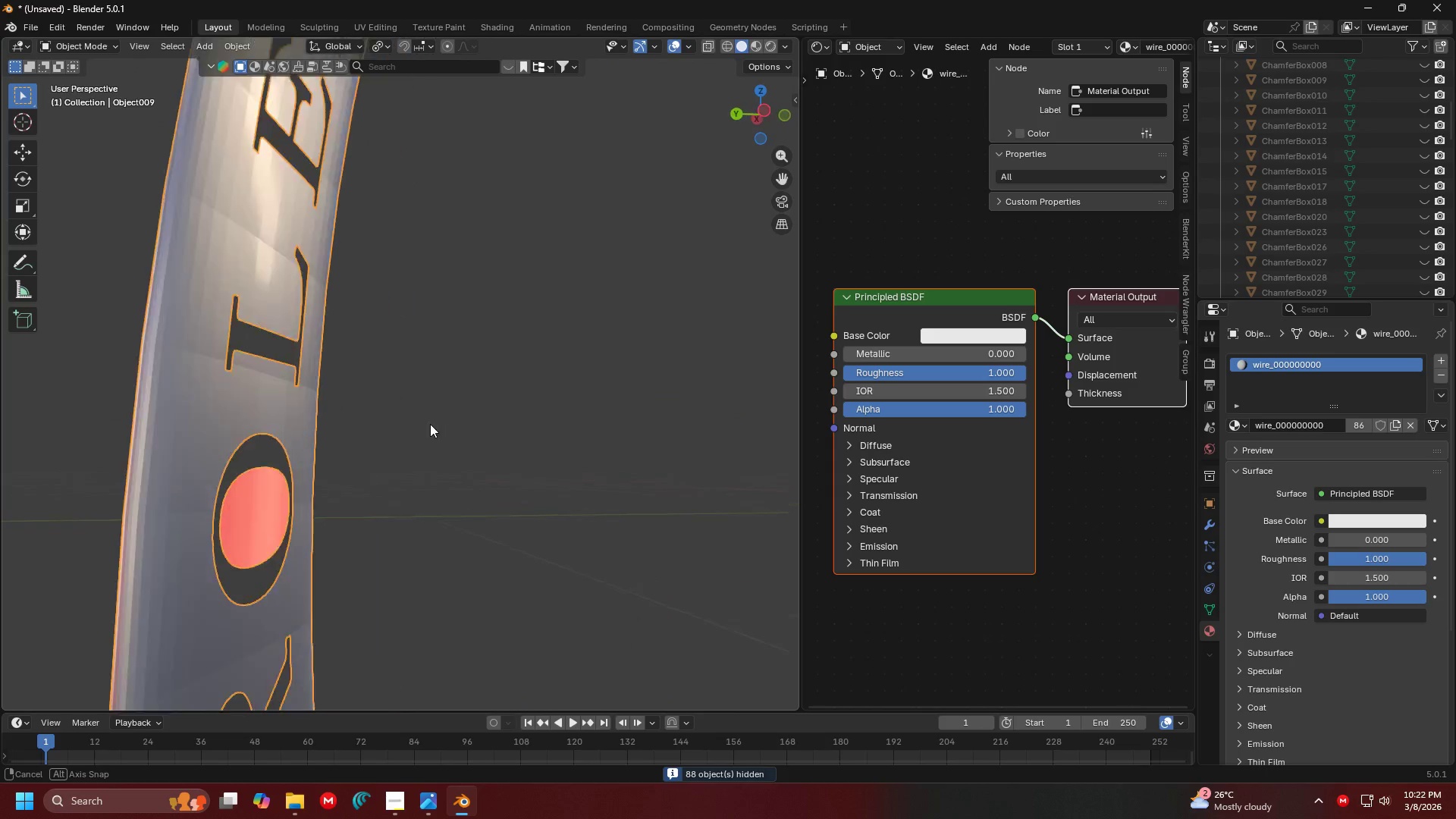 
key(Shift+ShiftLeft)
 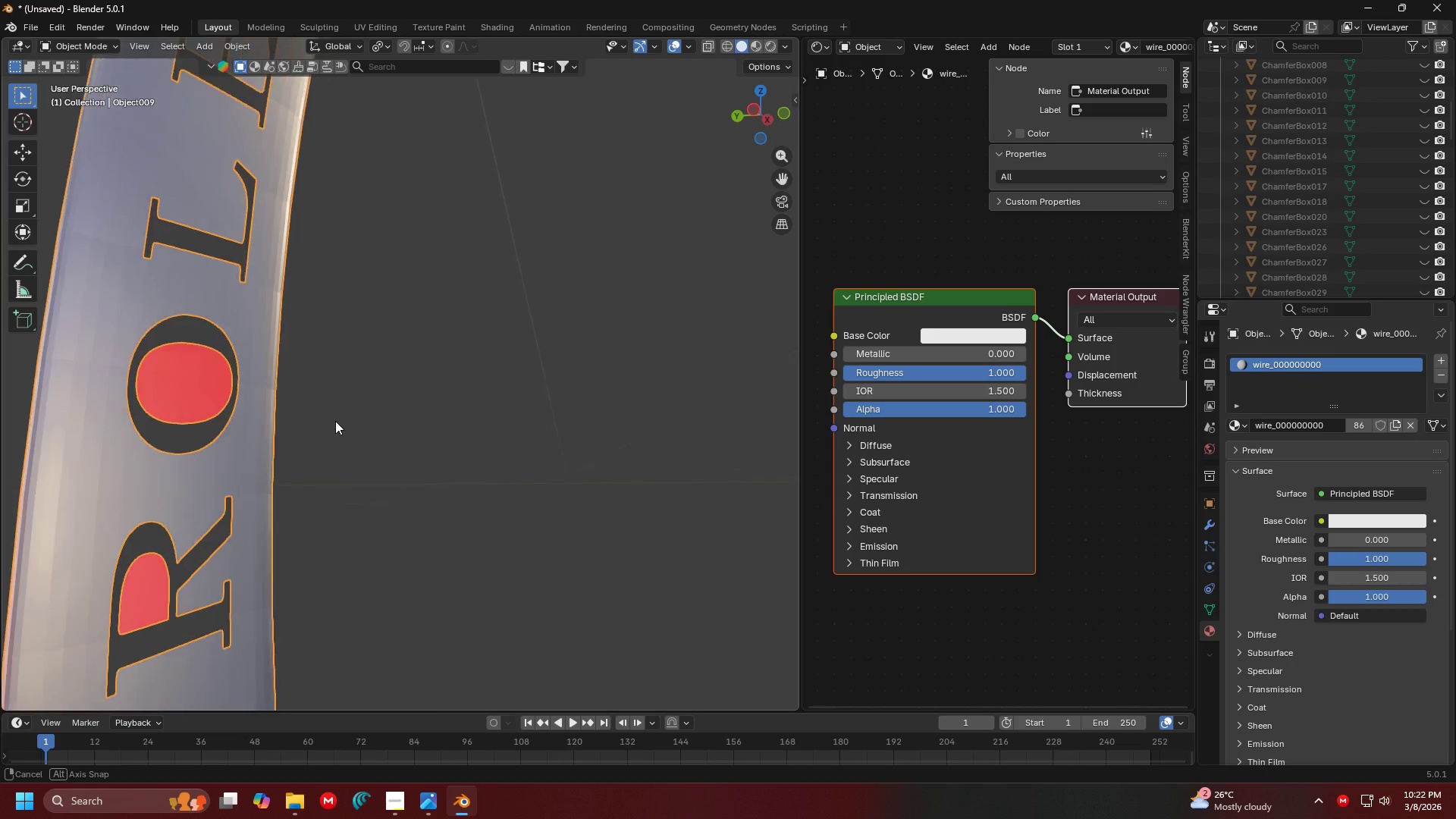 
key(Tab)
 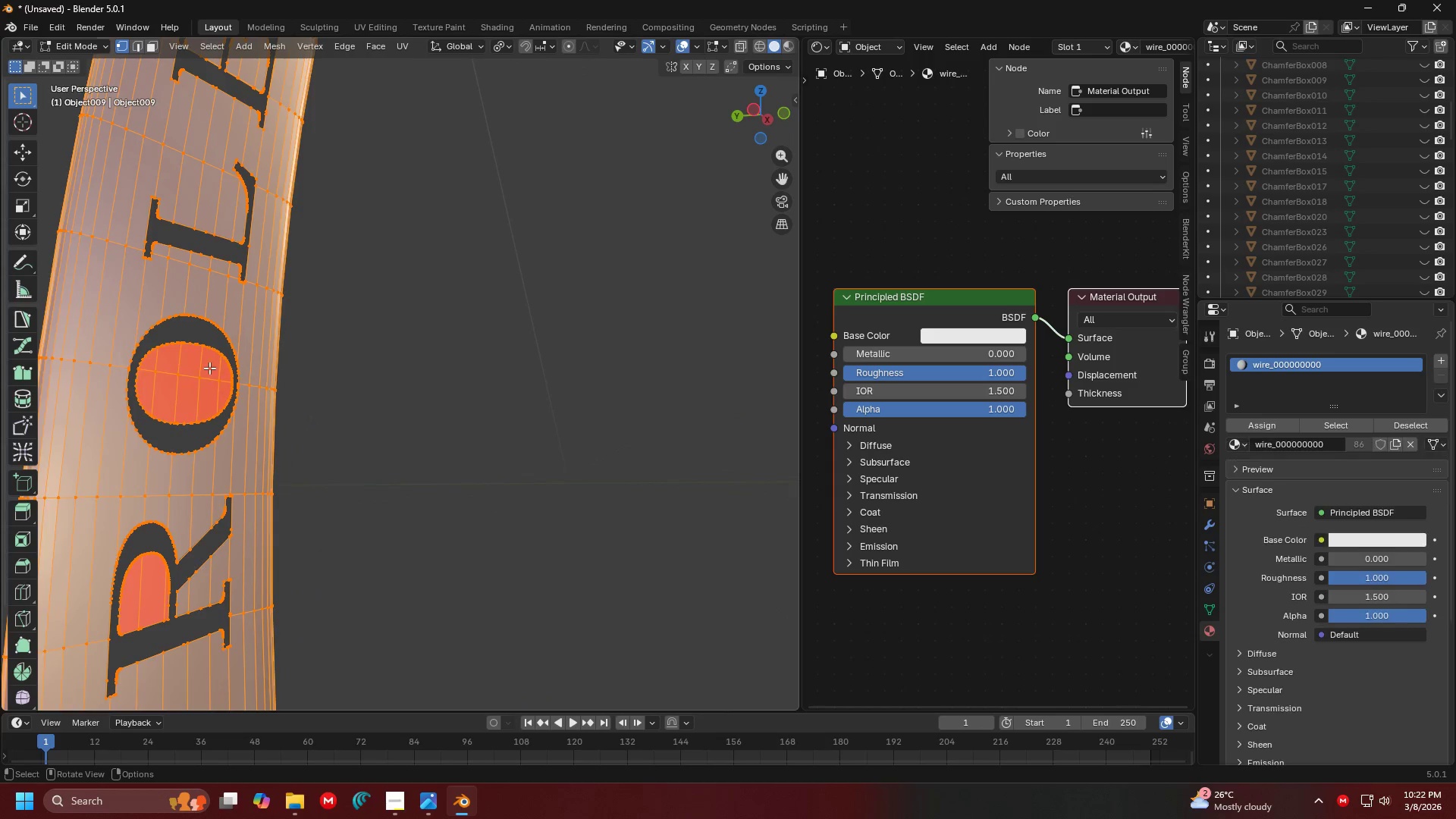 
left_click([206, 368])
 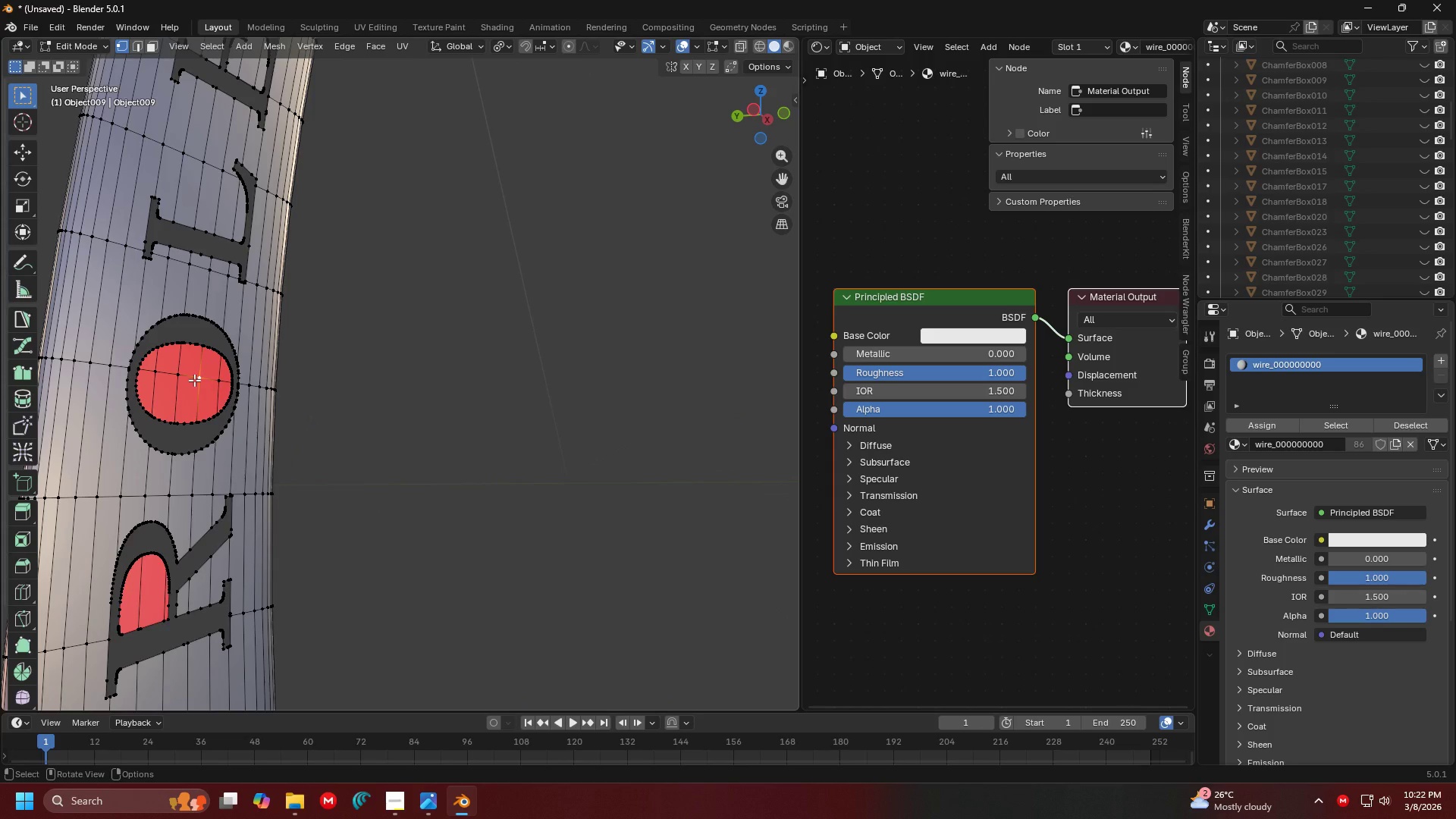 
key(L)
 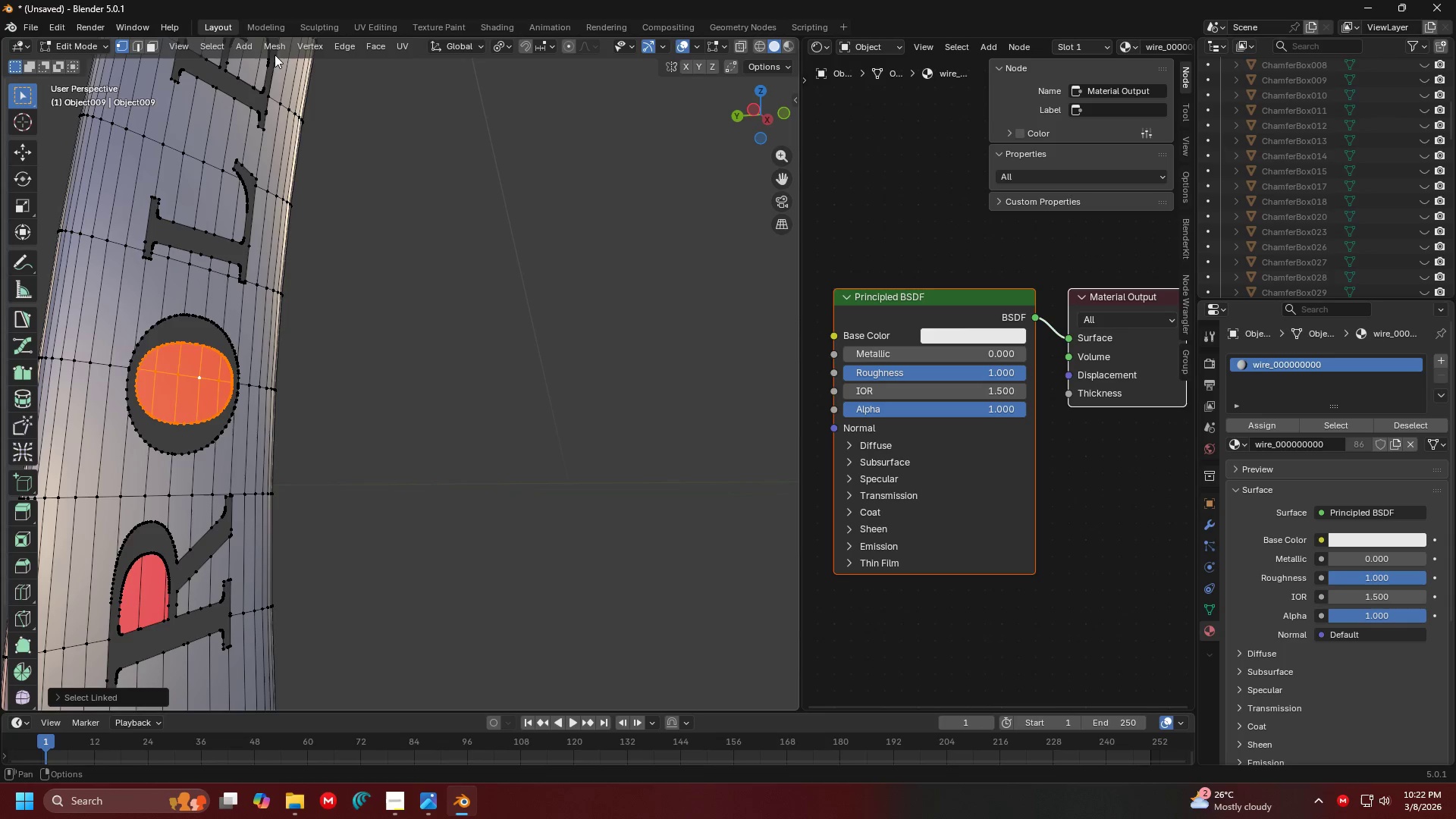 
left_click([283, 47])
 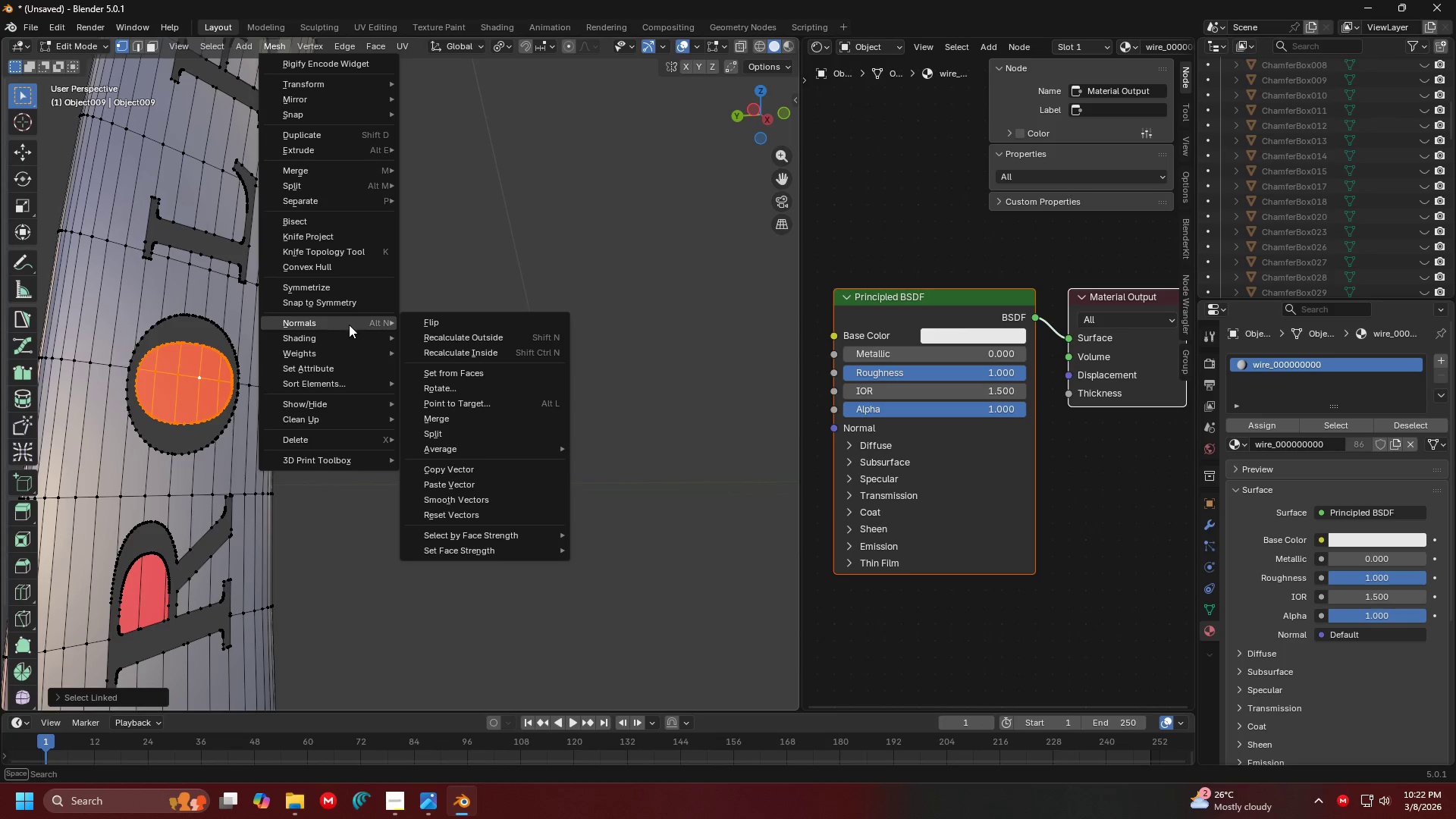 
double_click([475, 315])
 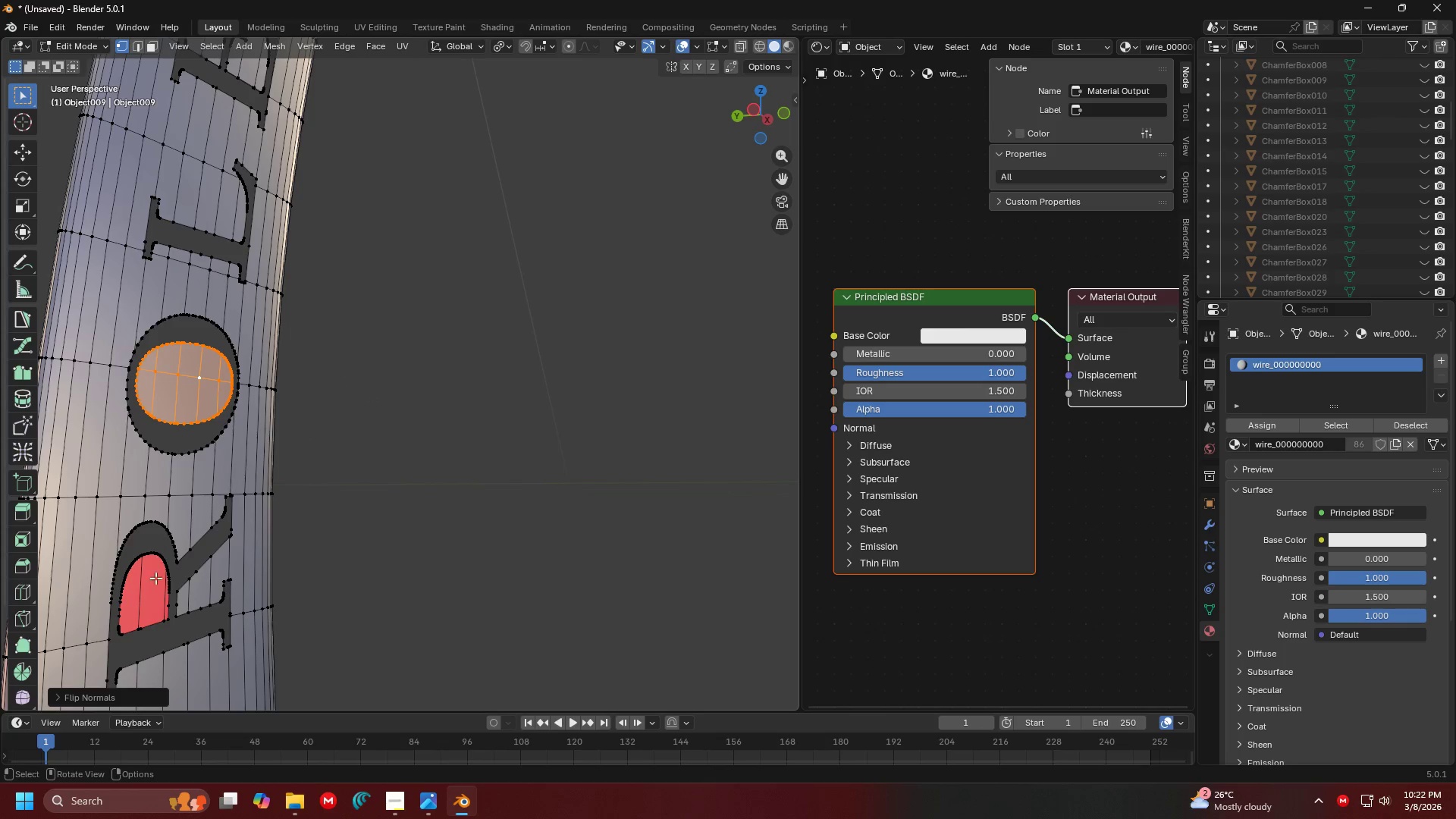 
left_click([155, 584])
 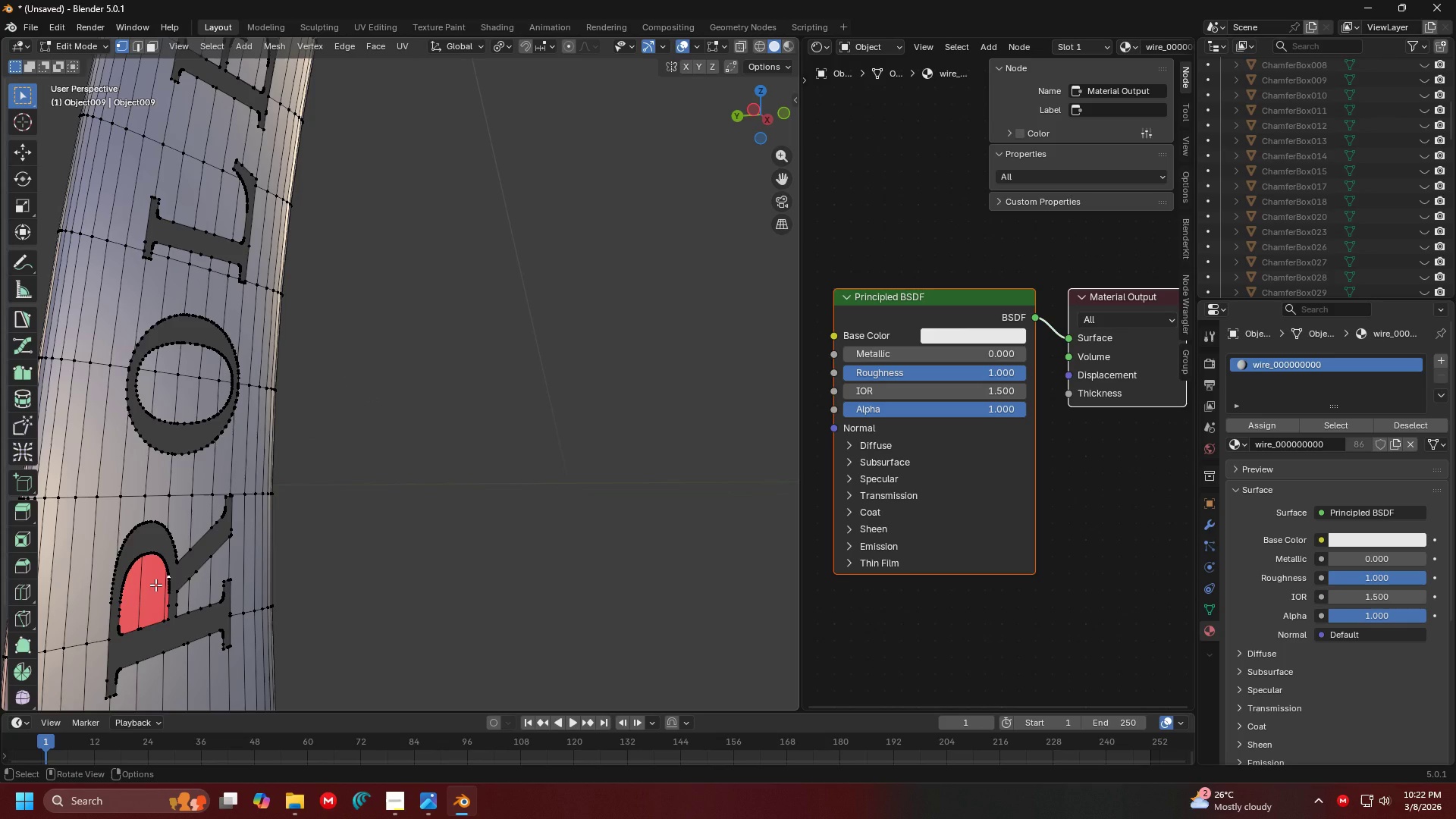 
key(L)
 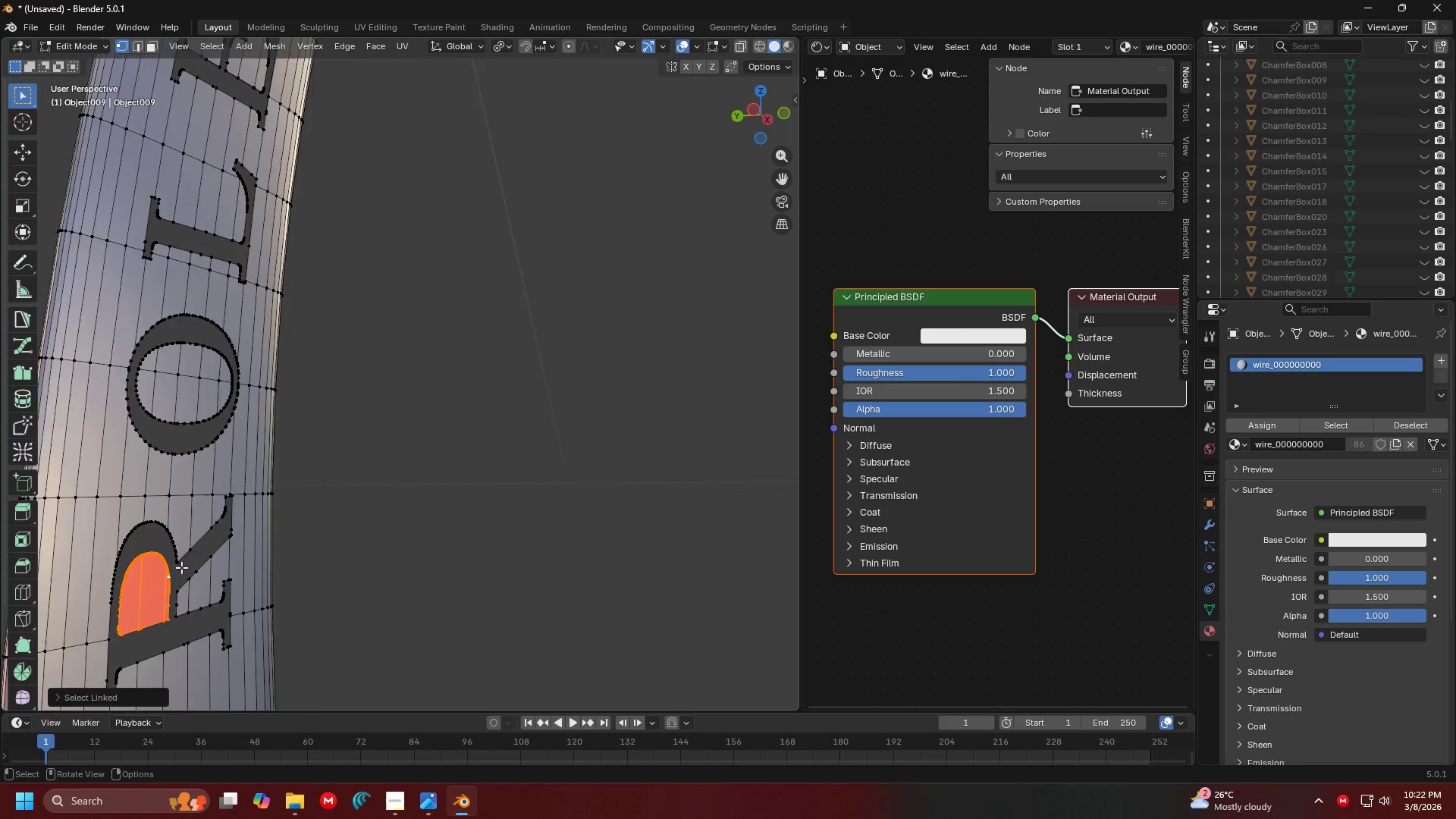 
hold_key(key=ShiftLeft, duration=0.36)
 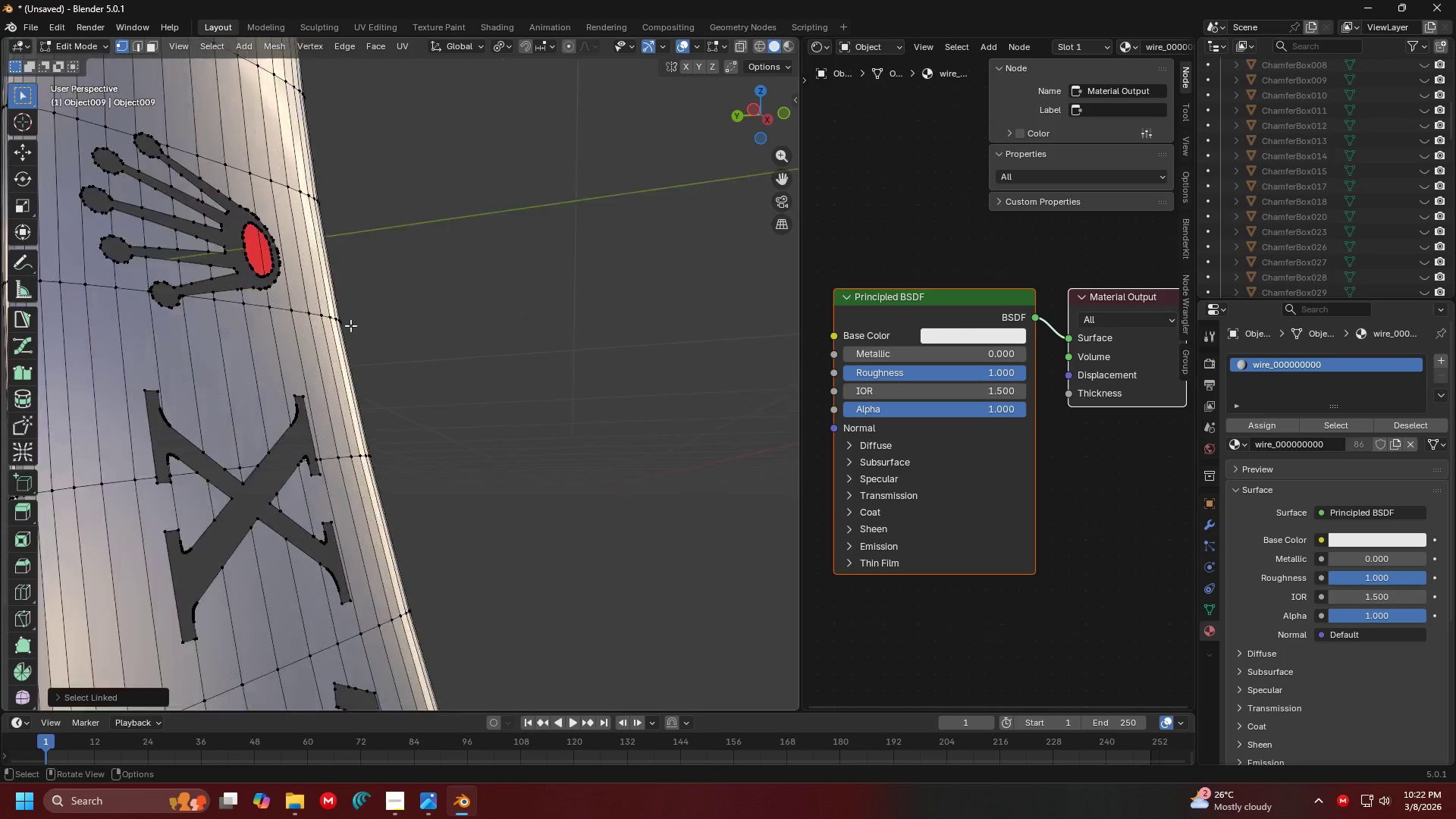 
hold_key(key=ShiftLeft, duration=0.38)
 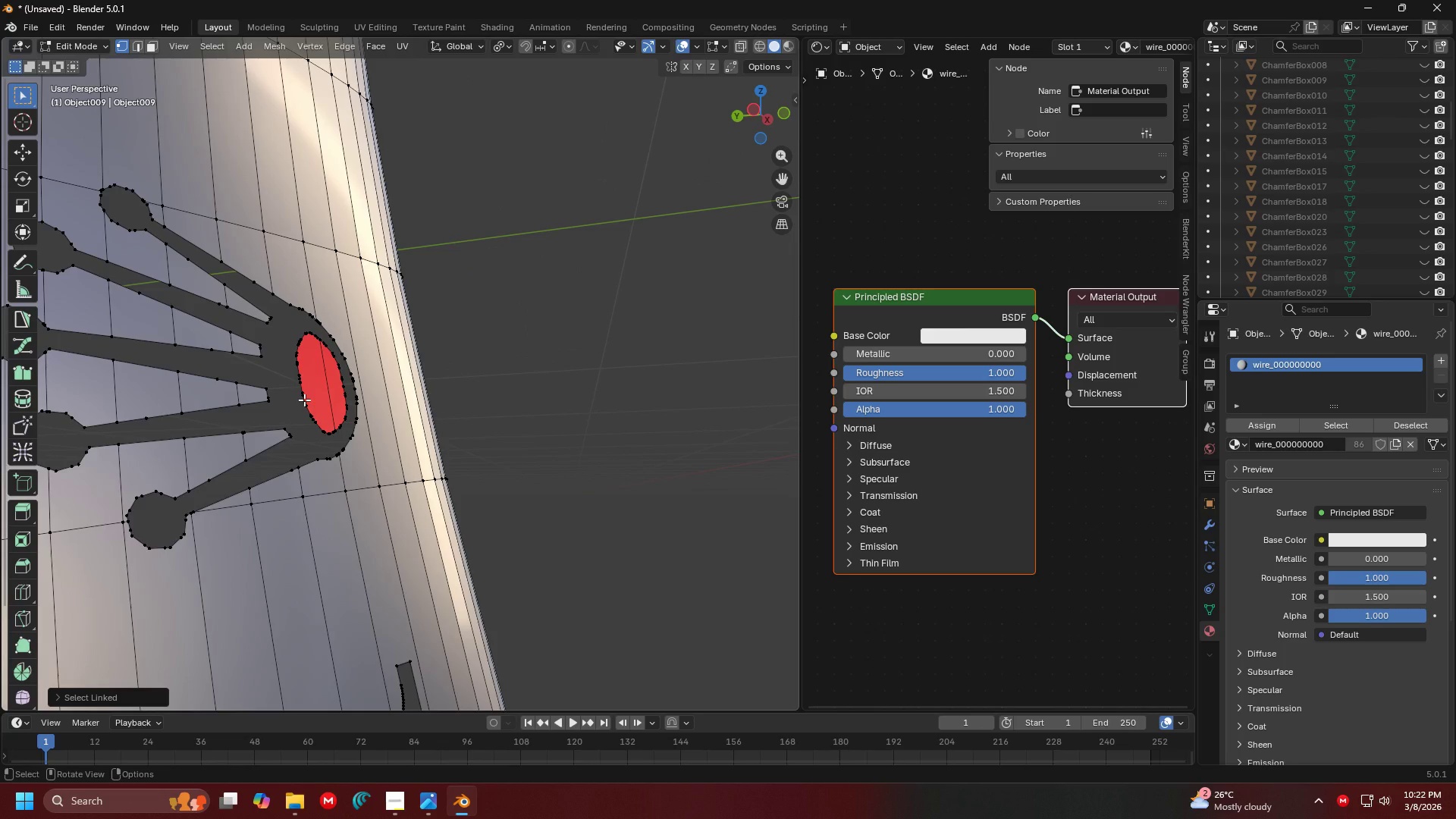 
scroll: coordinate [350, 325], scroll_direction: up, amount: 1.0
 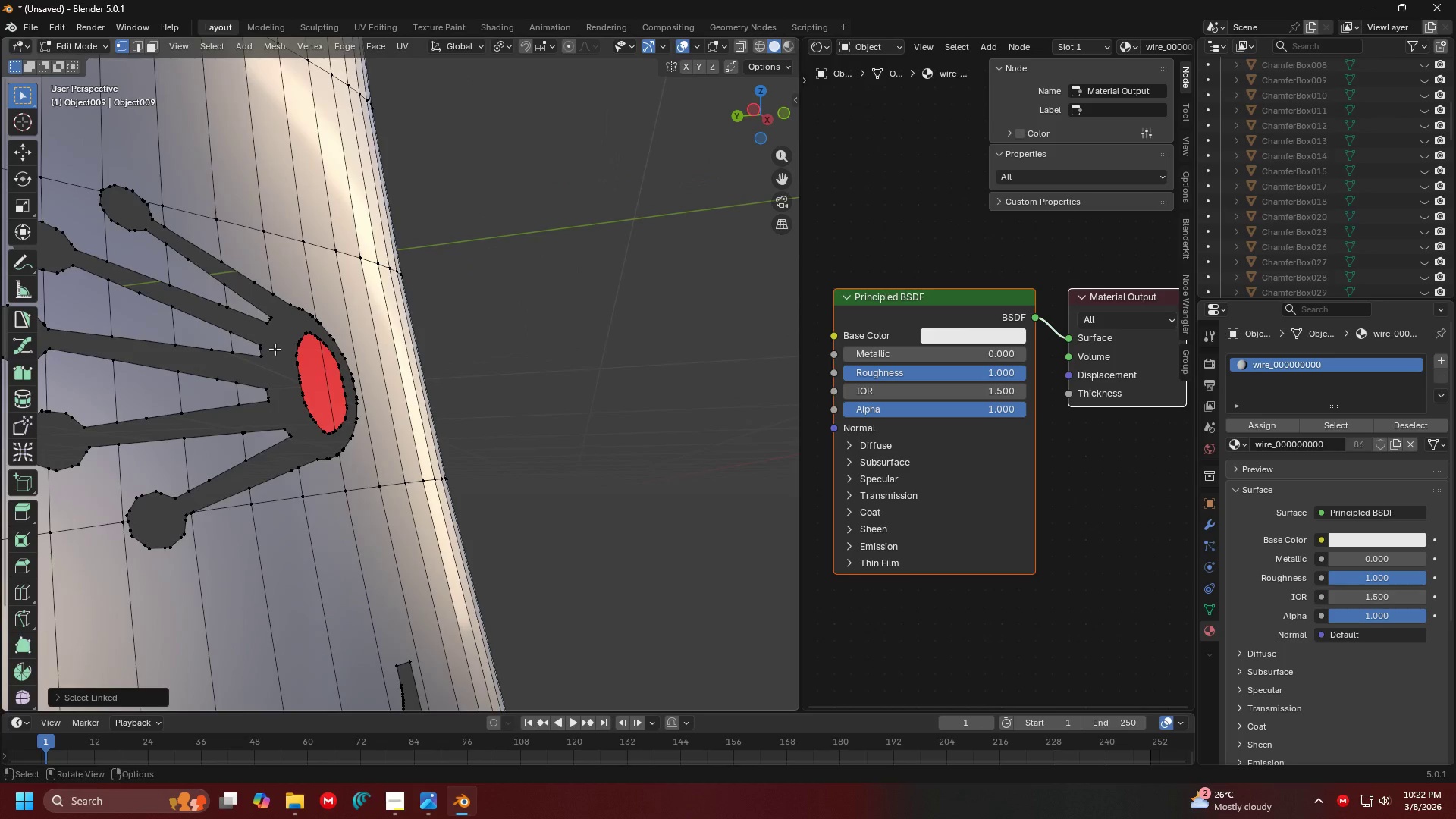 
key(L)
 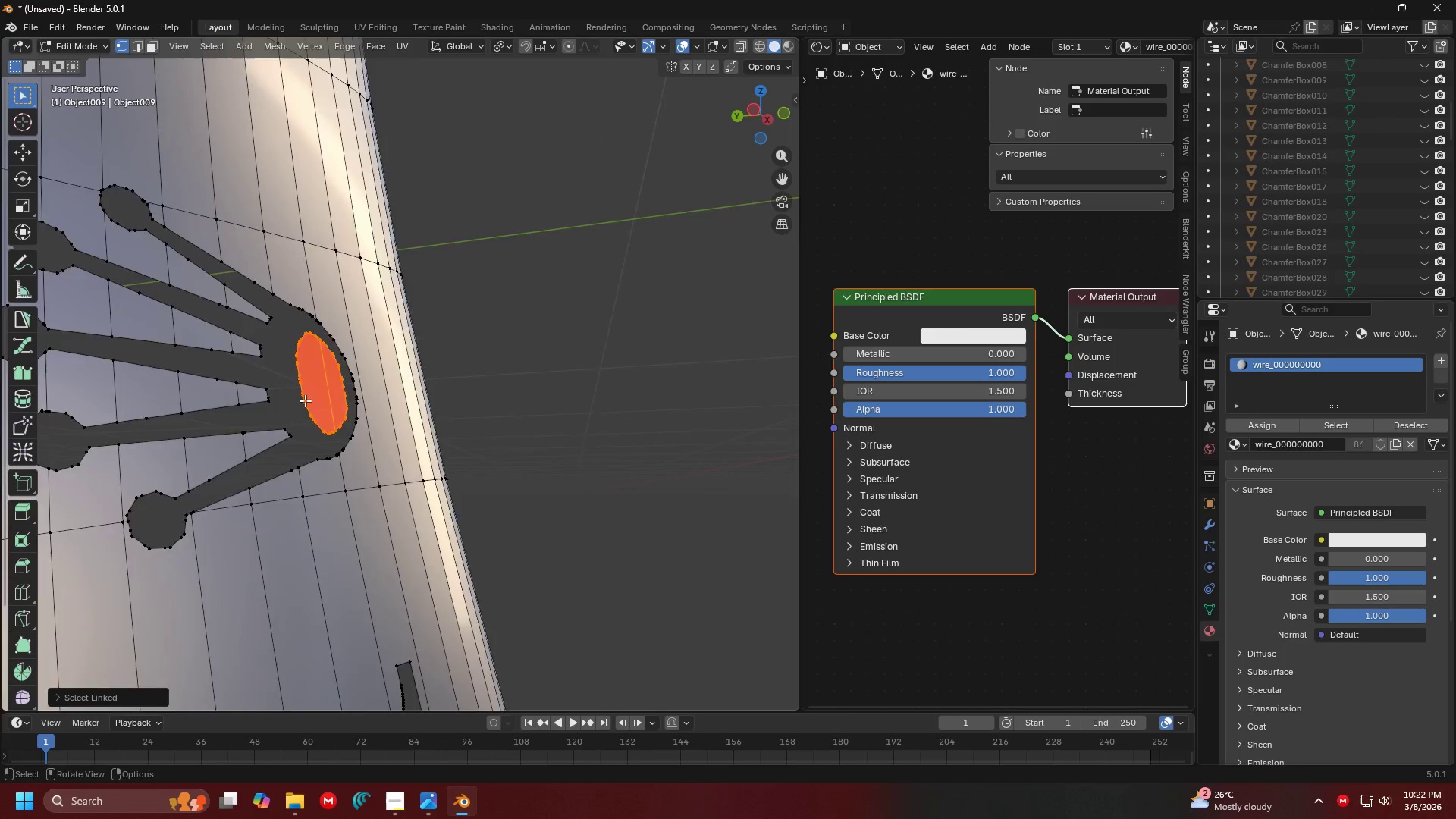 
hold_key(key=ShiftLeft, duration=0.44)
 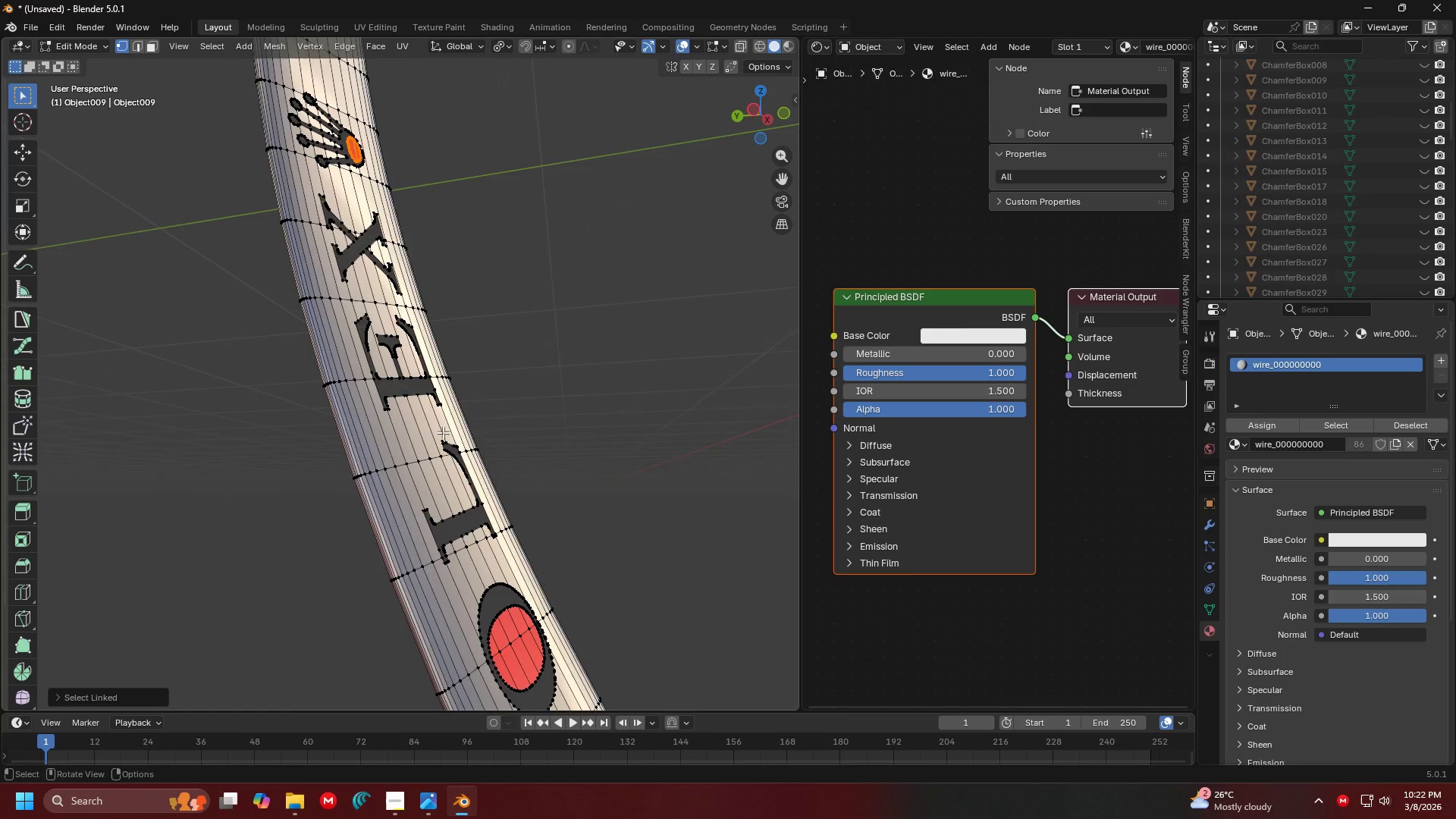 
hold_key(key=ShiftLeft, duration=0.41)
 